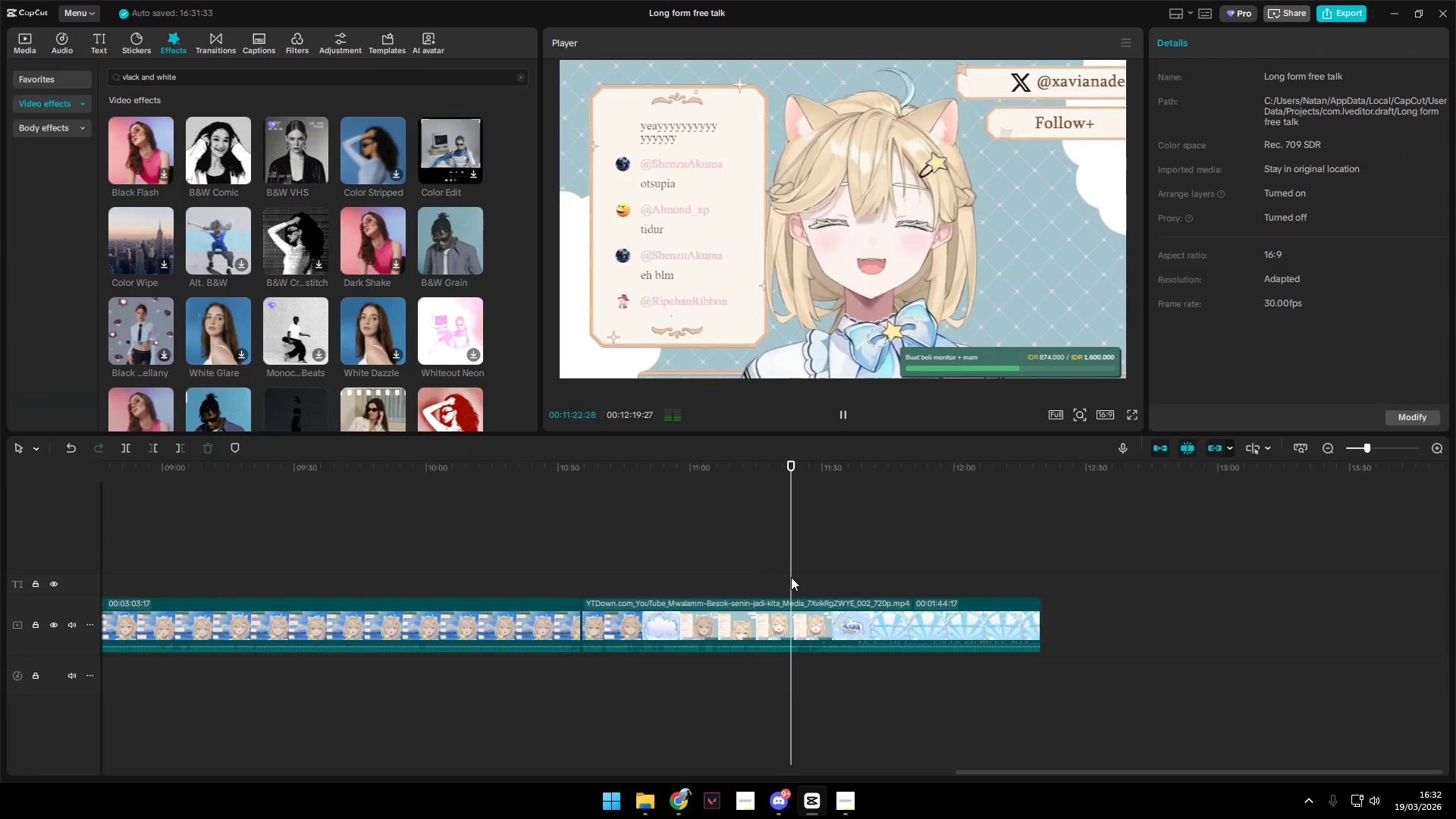 
key(Space)
 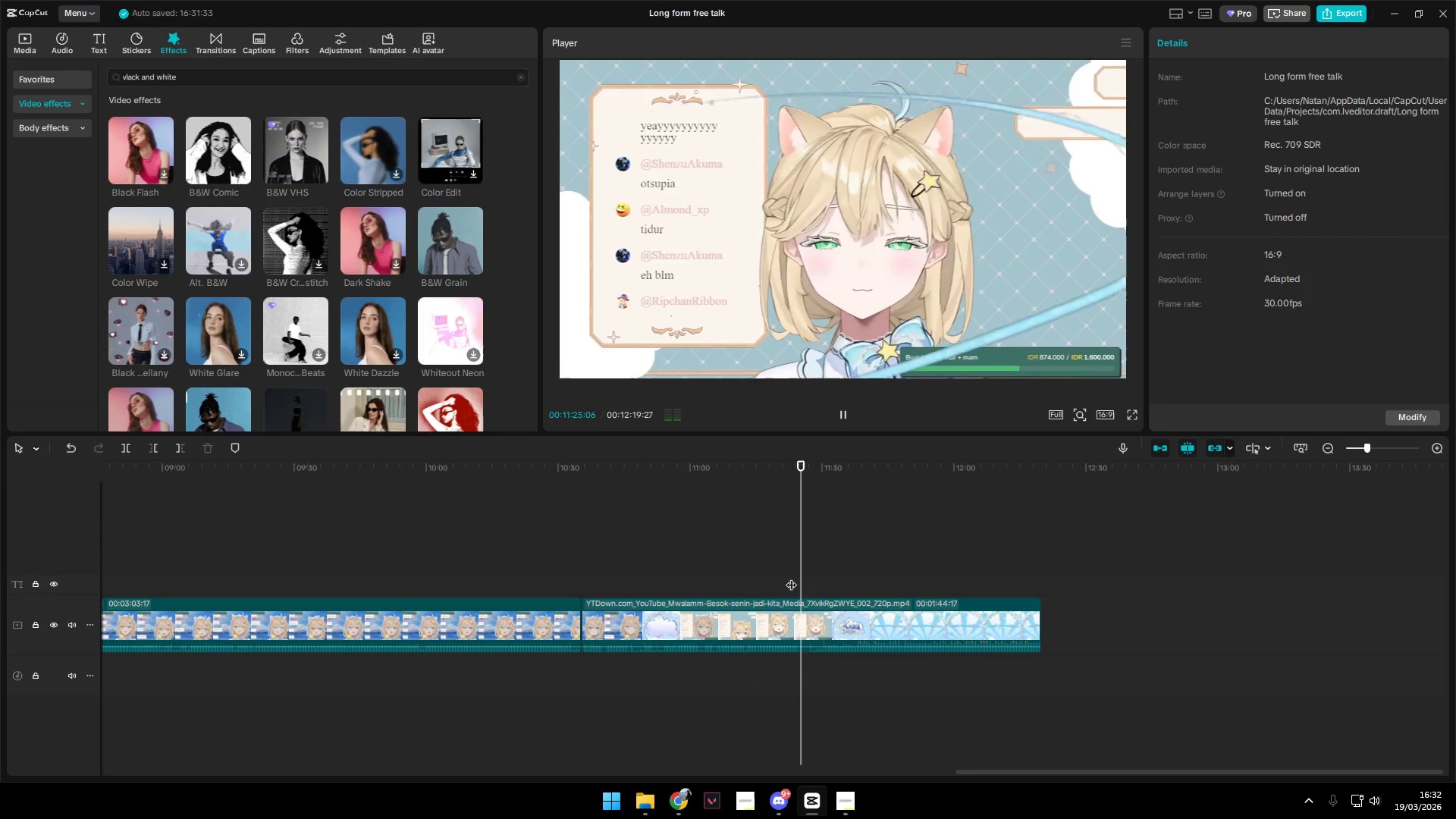 
key(W)
 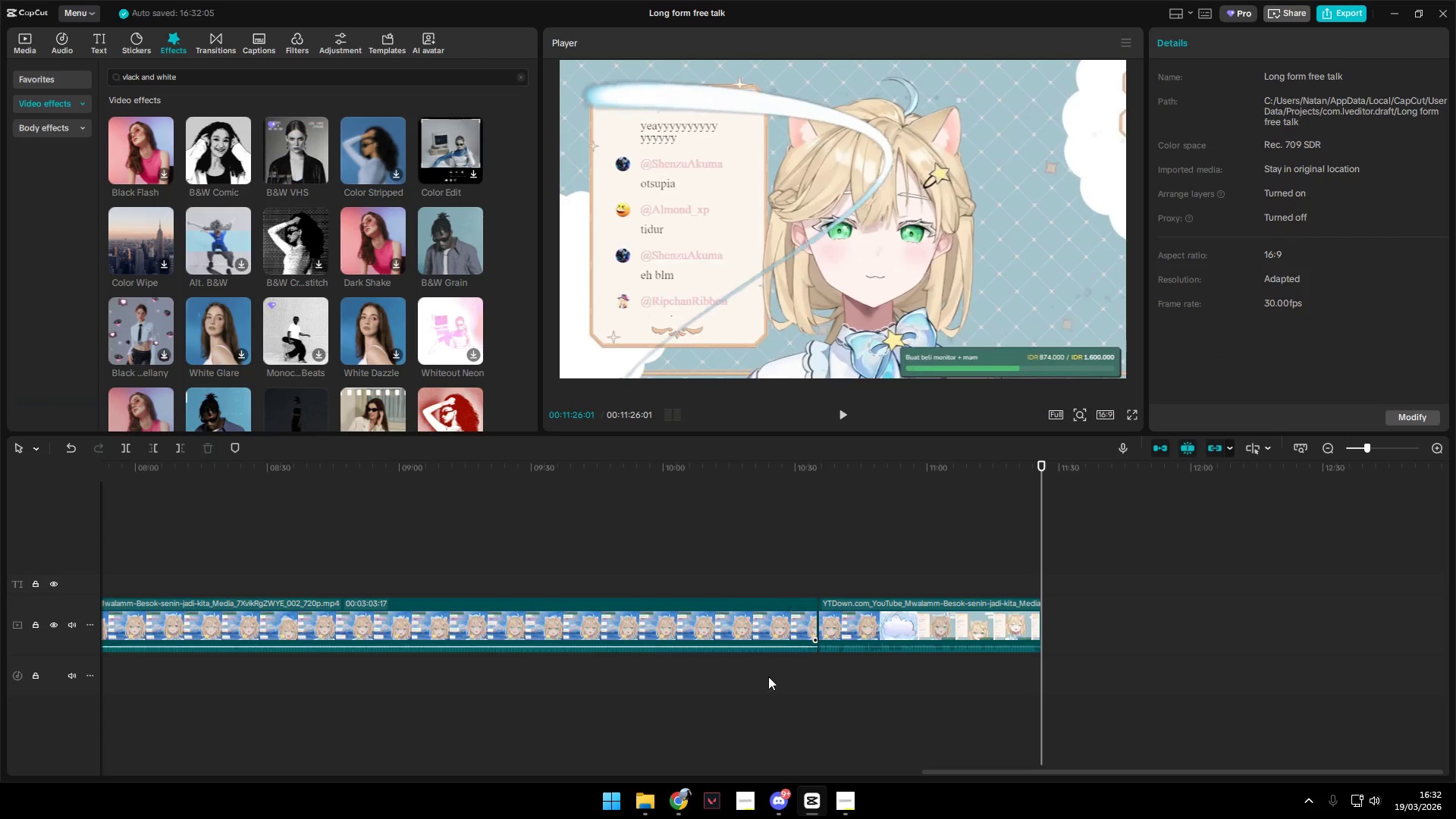 
hold_key(key=ControlLeft, duration=1.5)
scroll: coordinate [752, 726], scroll_direction: down, amount: 15.0
 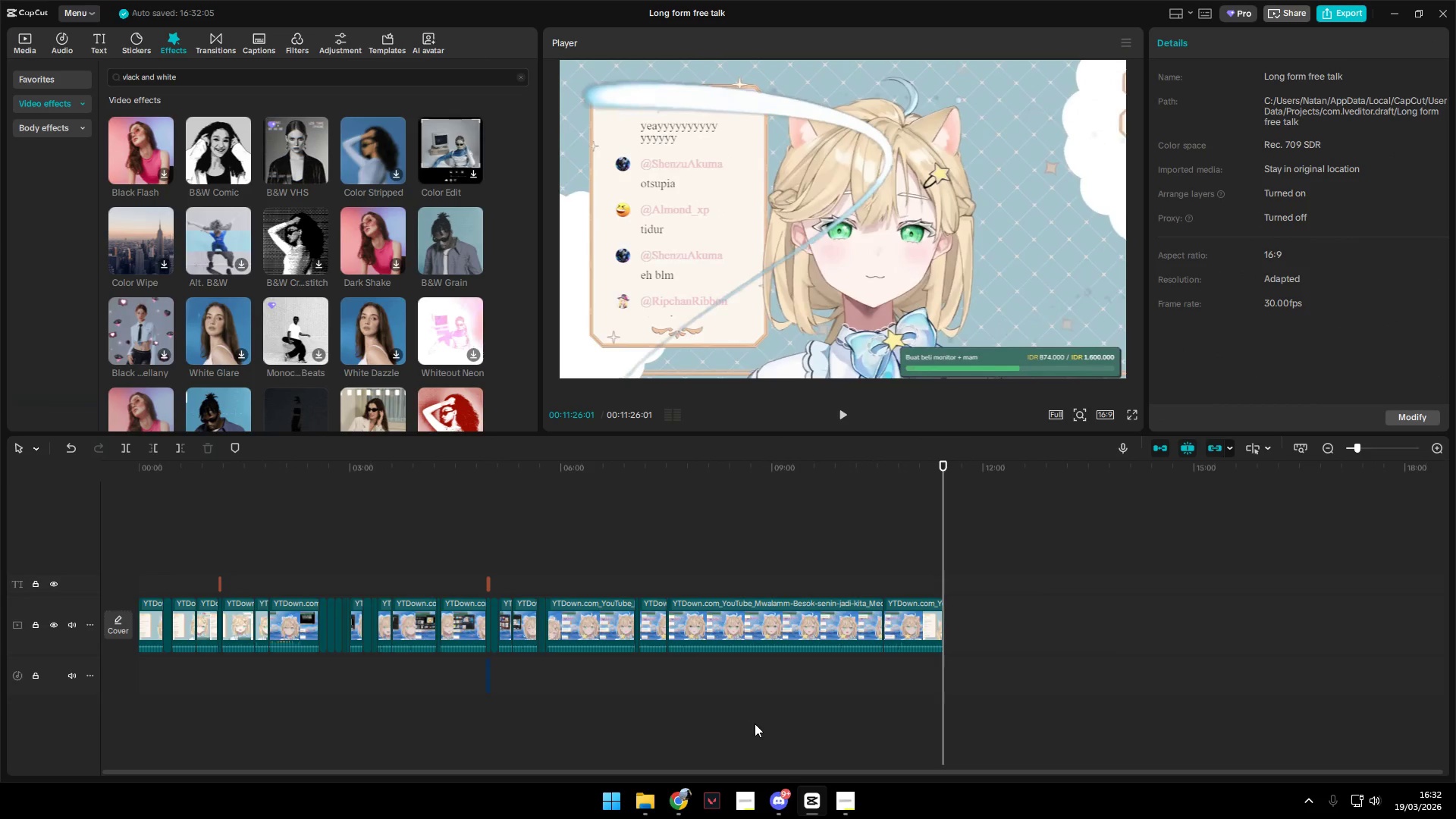 
hold_key(key=ControlLeft, duration=1.08)
scroll: coordinate [755, 723], scroll_direction: down, amount: 5.0
 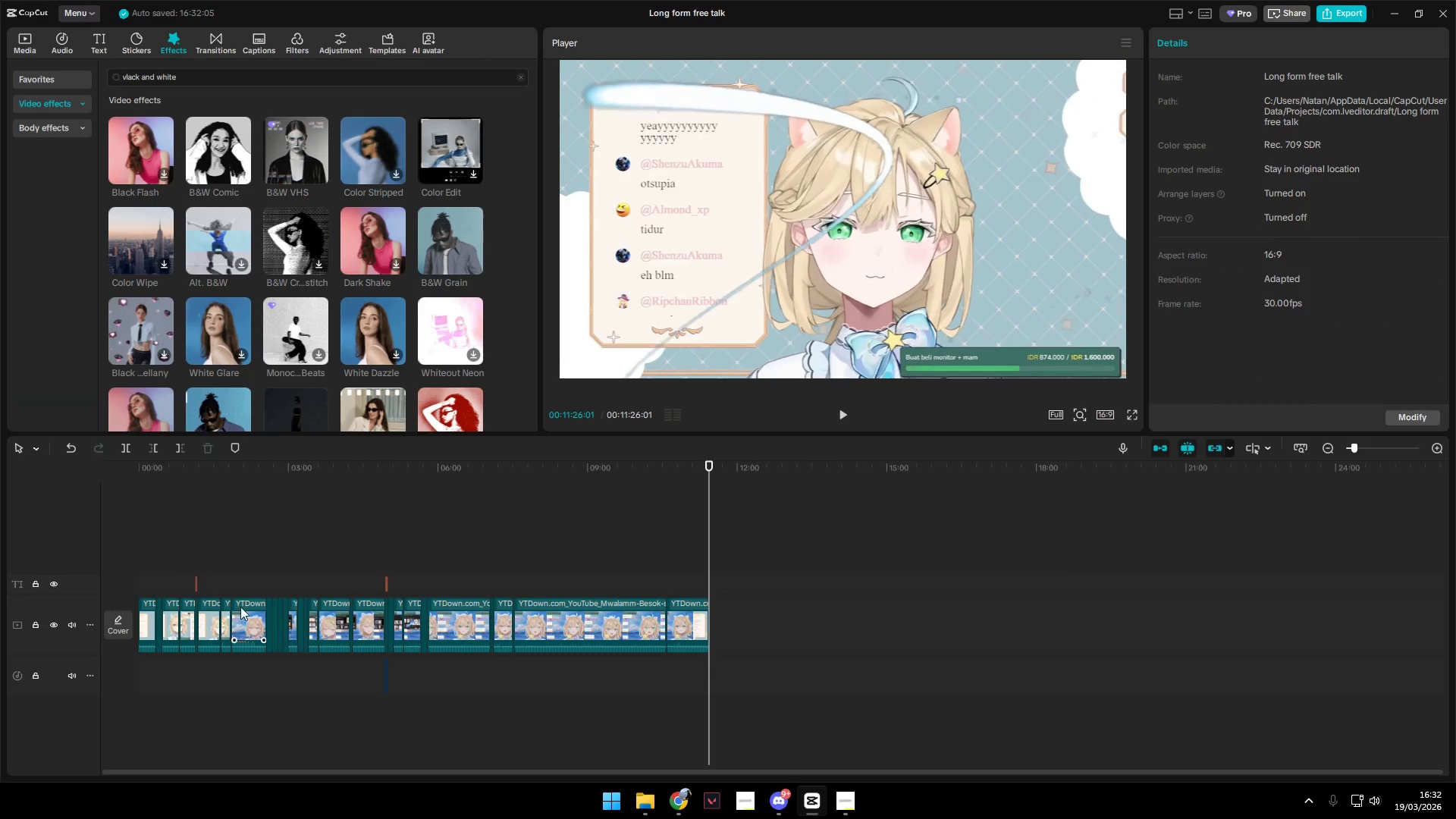 
left_click([177, 532])
 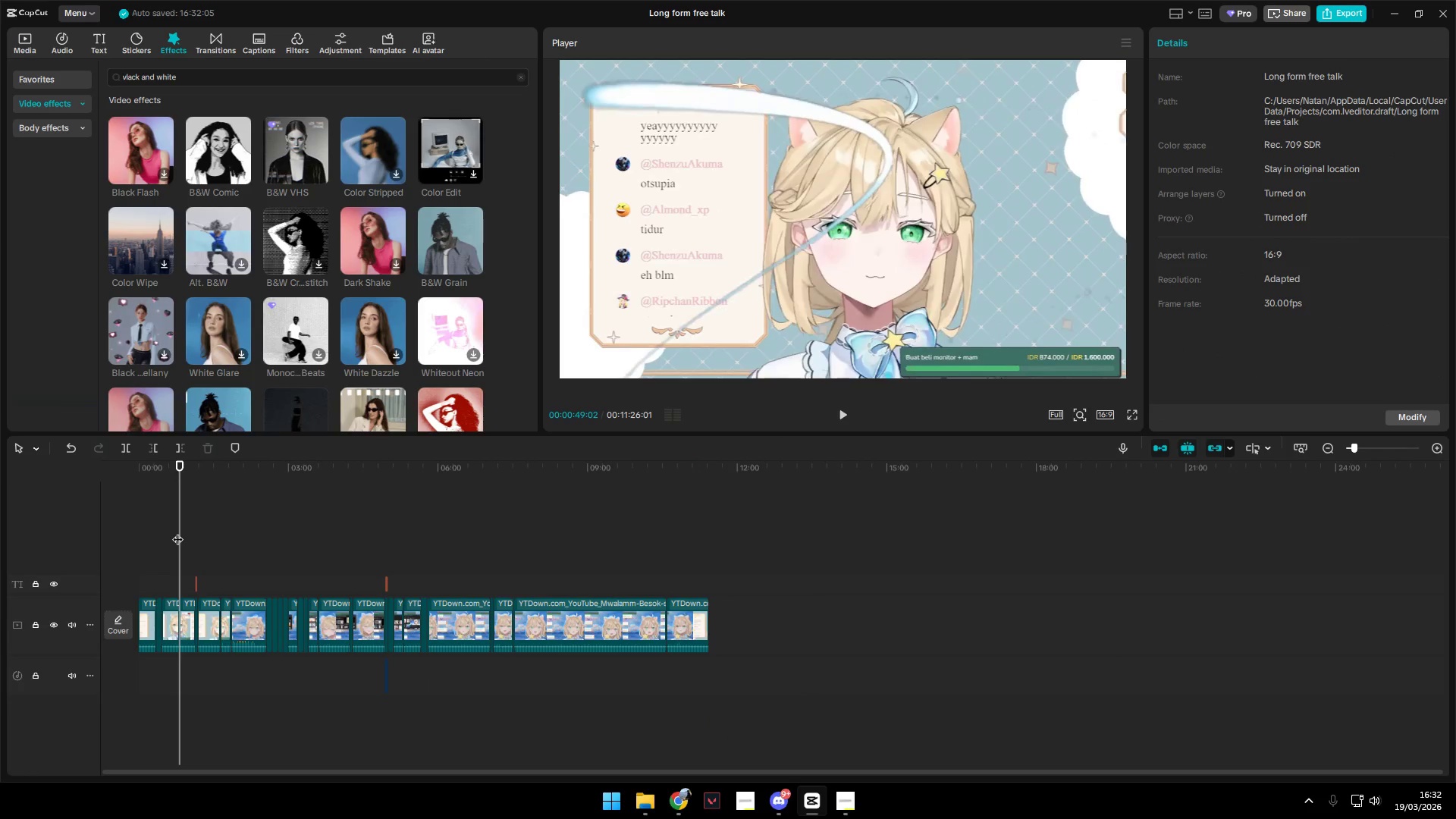 
left_click_drag(start_coordinate=[177, 532], to_coordinate=[44, 529])
 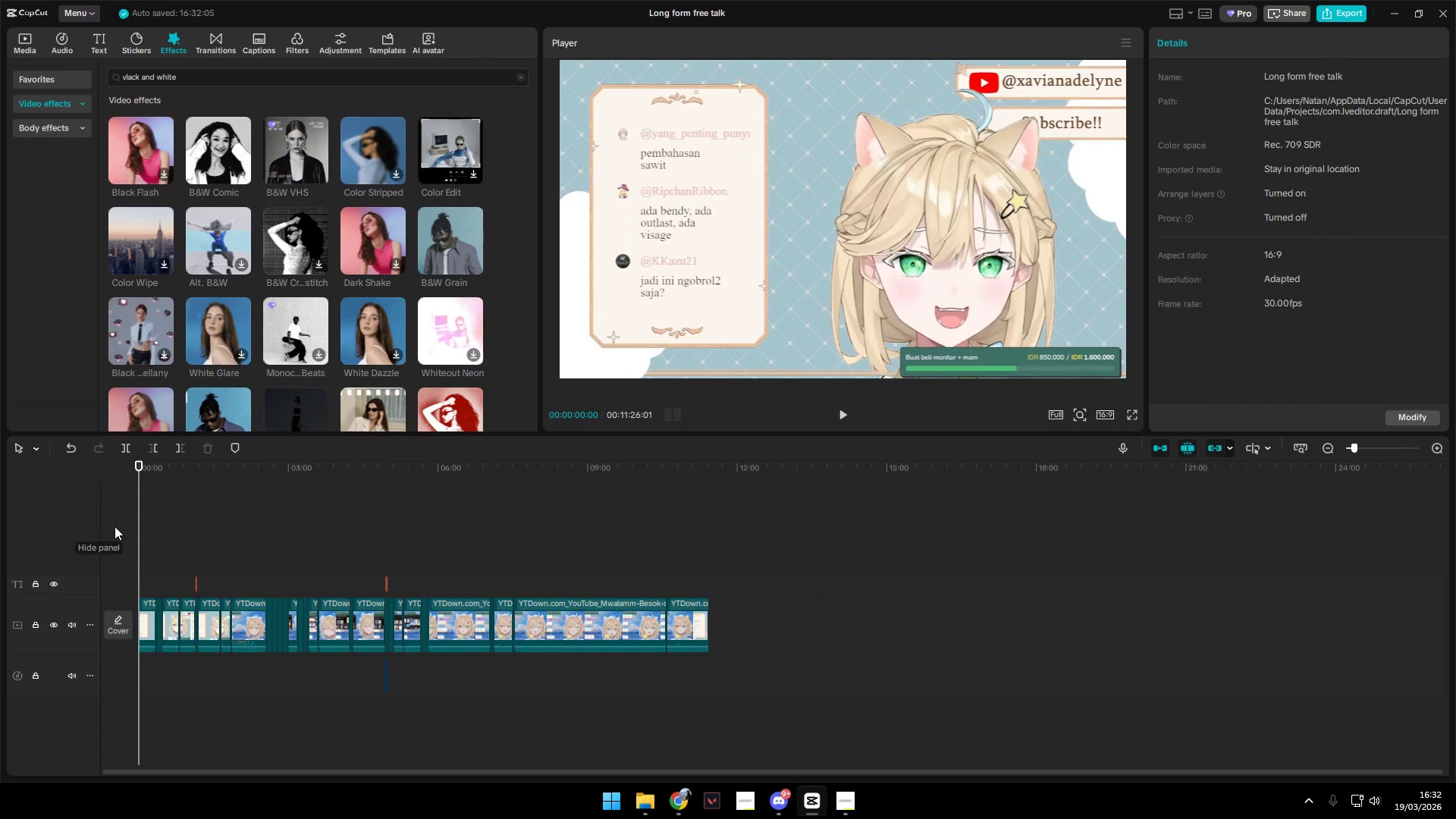 
key(Space)
 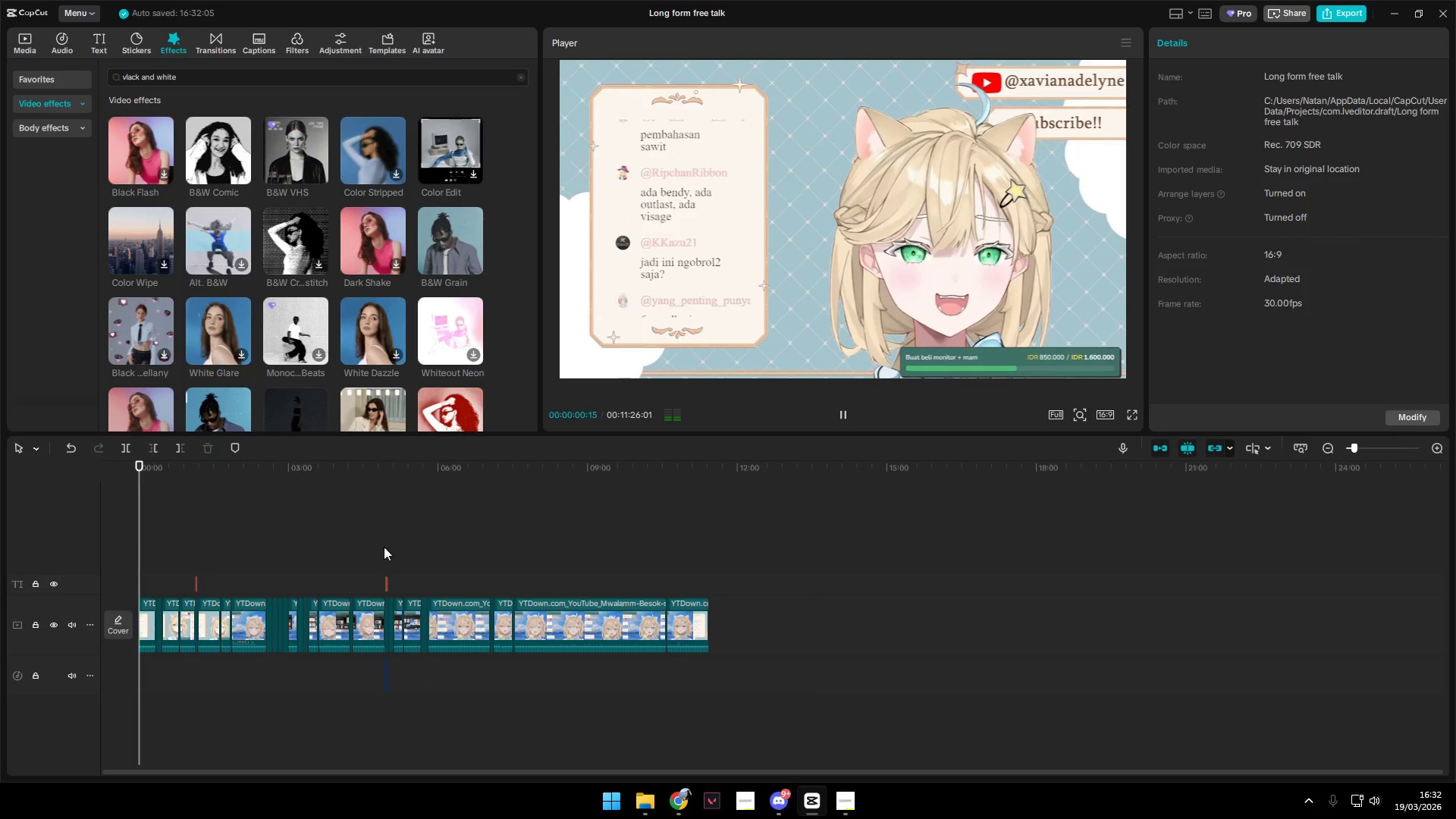 
hold_key(key=ControlLeft, duration=1.17)
scroll: coordinate [462, 673], scroll_direction: up, amount: 10.0
 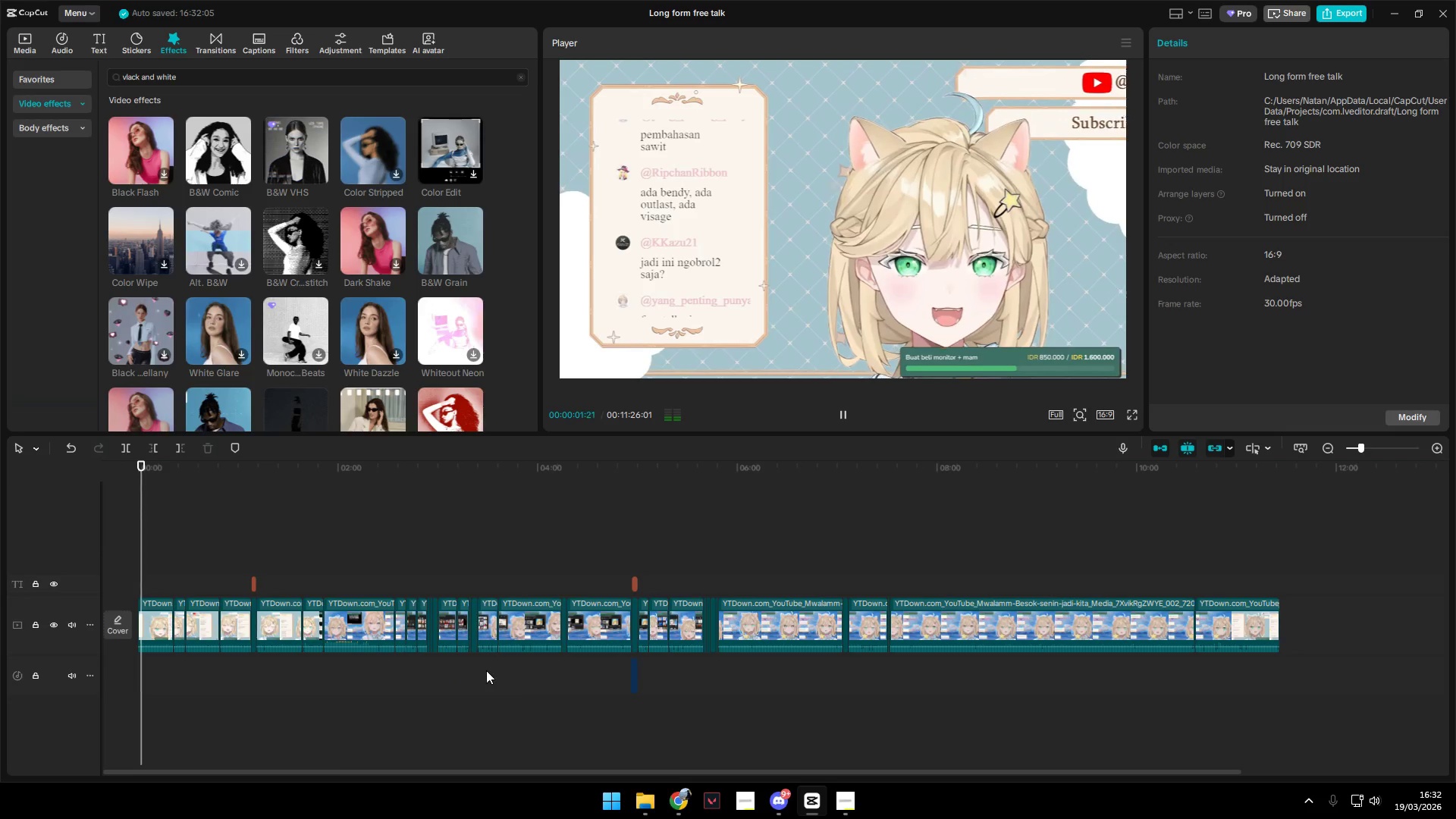 
hold_key(key=ControlLeft, duration=19.42)
 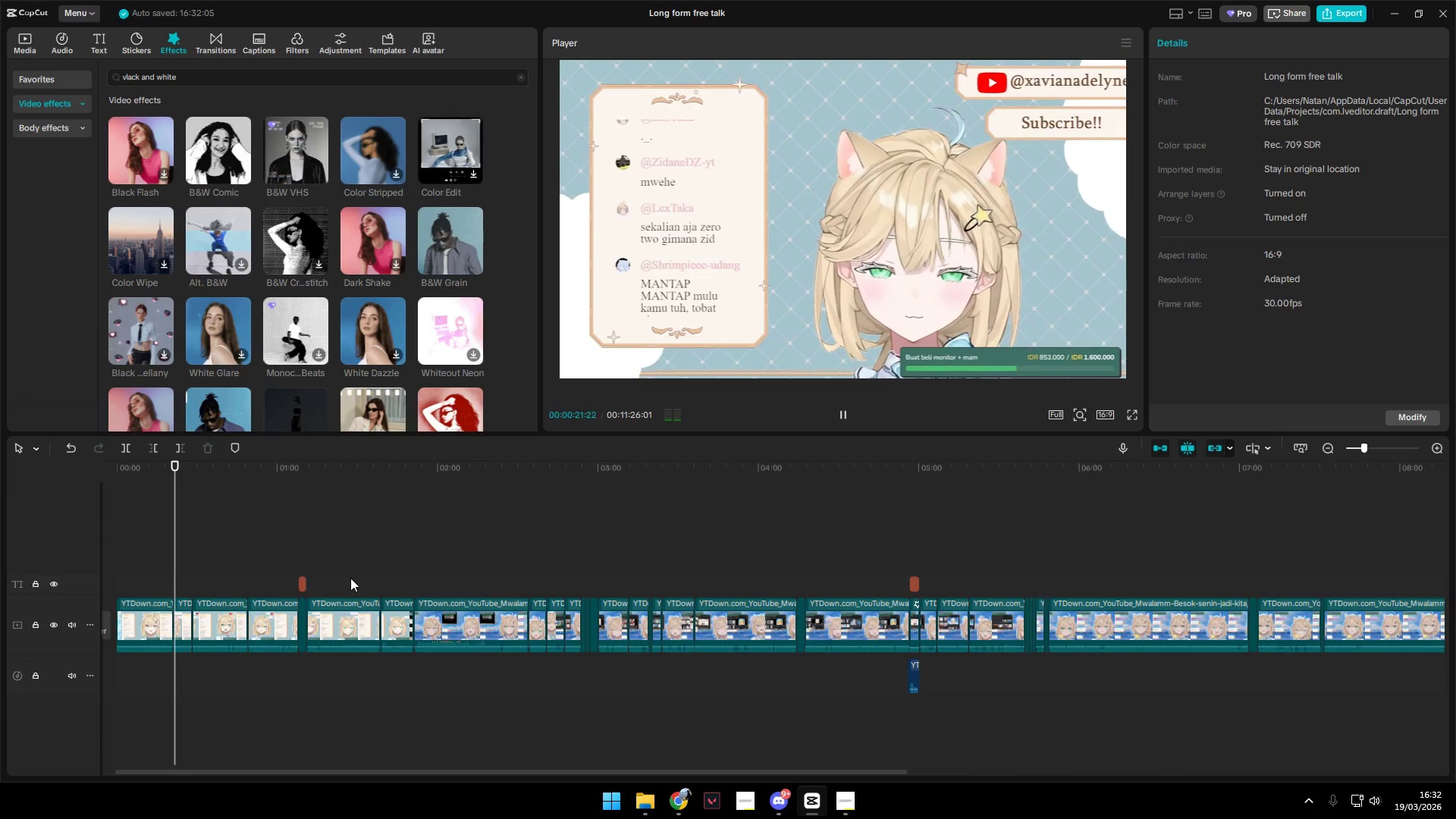 
hold_key(key=ControlLeft, duration=1.5)
scroll: coordinate [353, 577], scroll_direction: up, amount: 9.0
 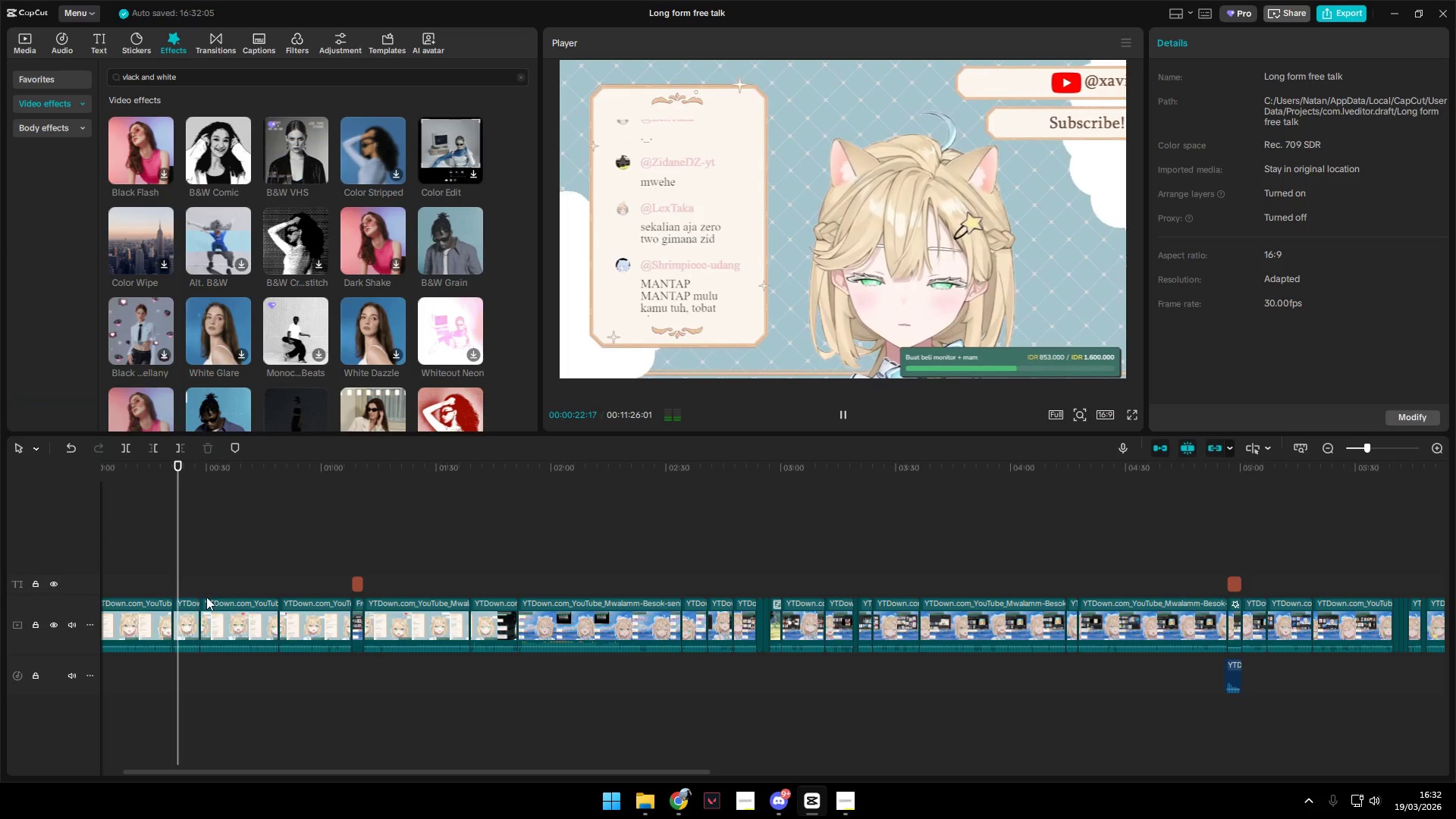 
hold_key(key=ControlLeft, duration=6.95)
 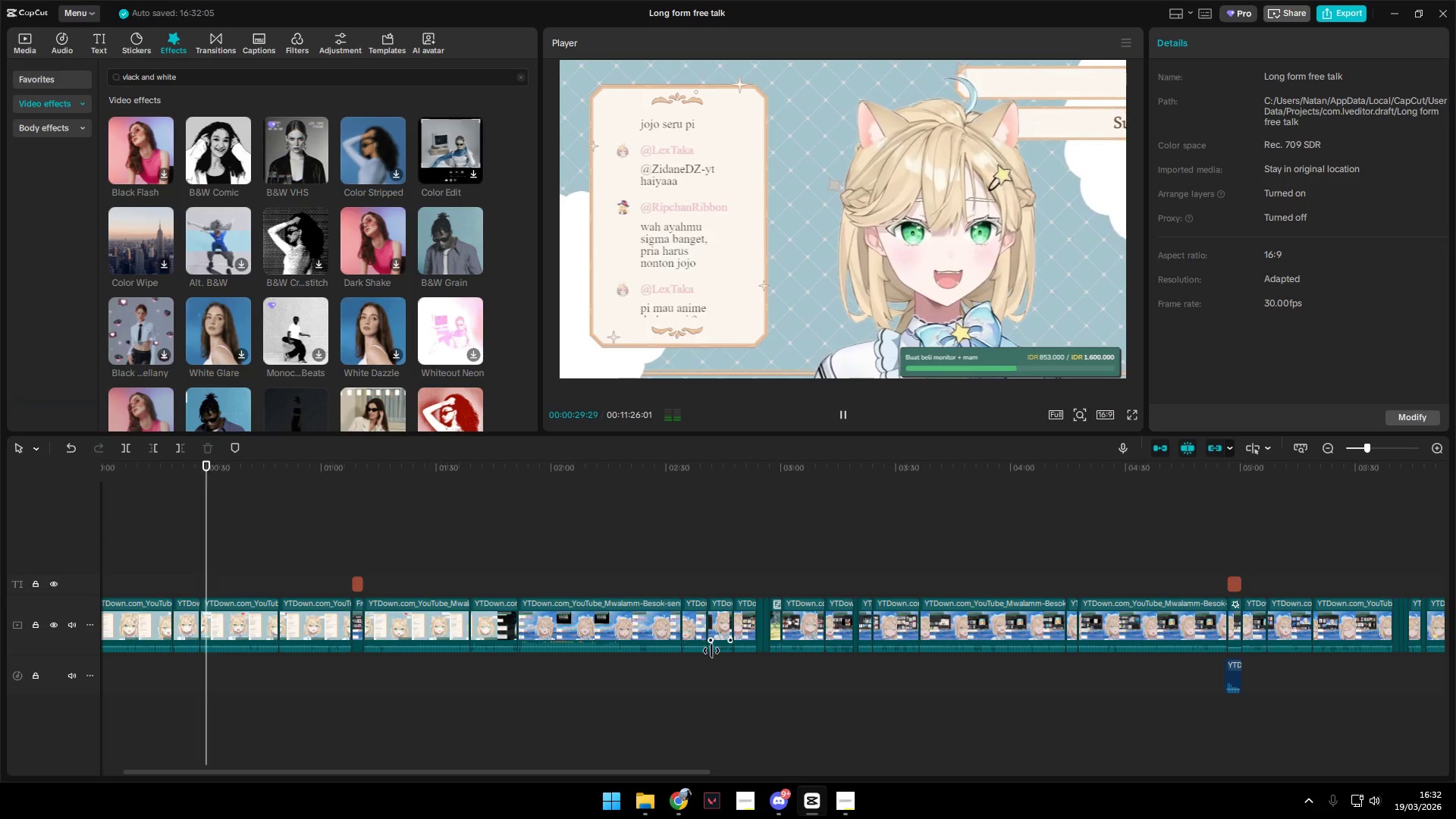 
key(Space)
 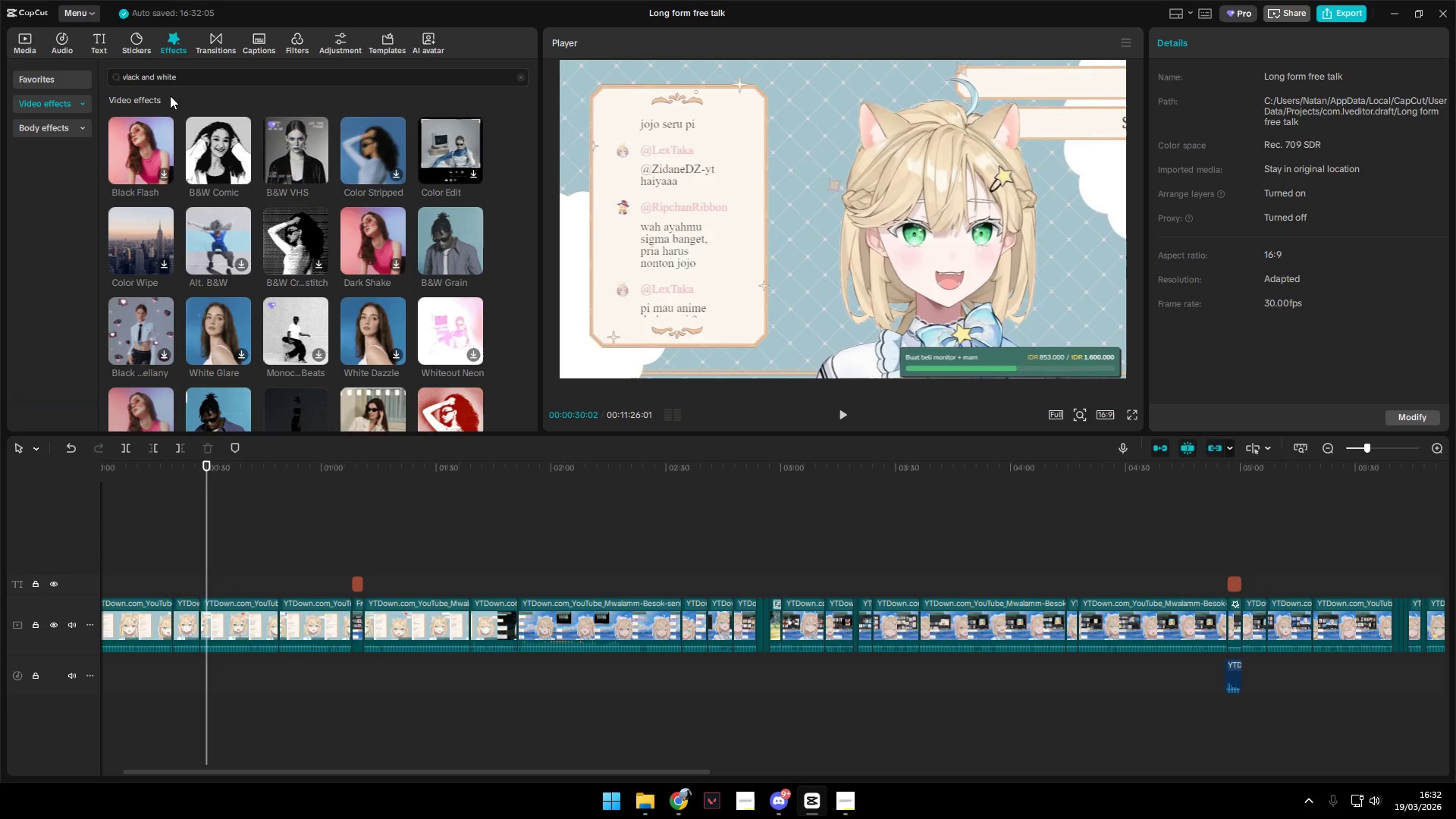 
left_click([216, 33])
 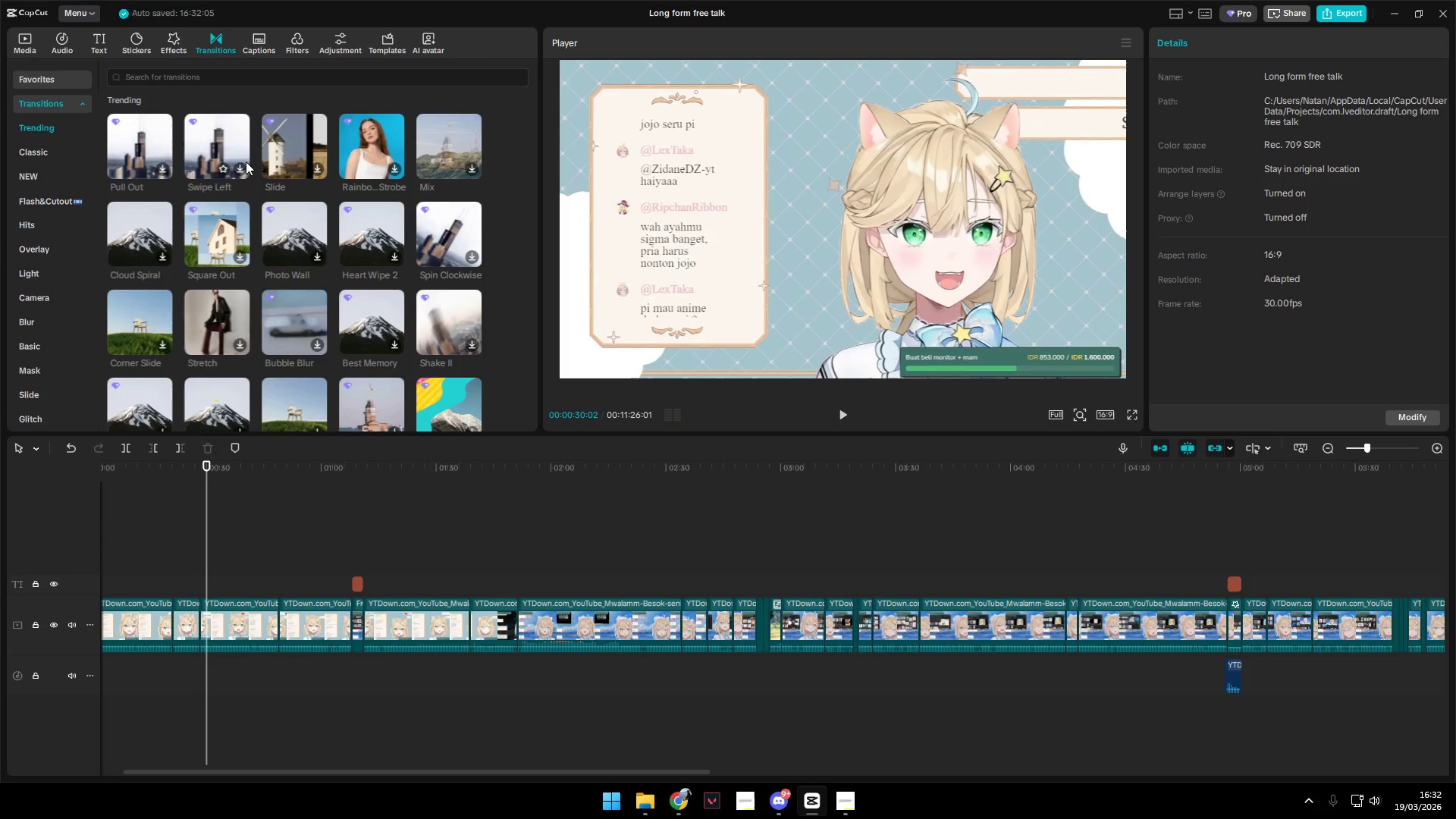 
left_click_drag(start_coordinate=[215, 155], to_coordinate=[197, 616])
 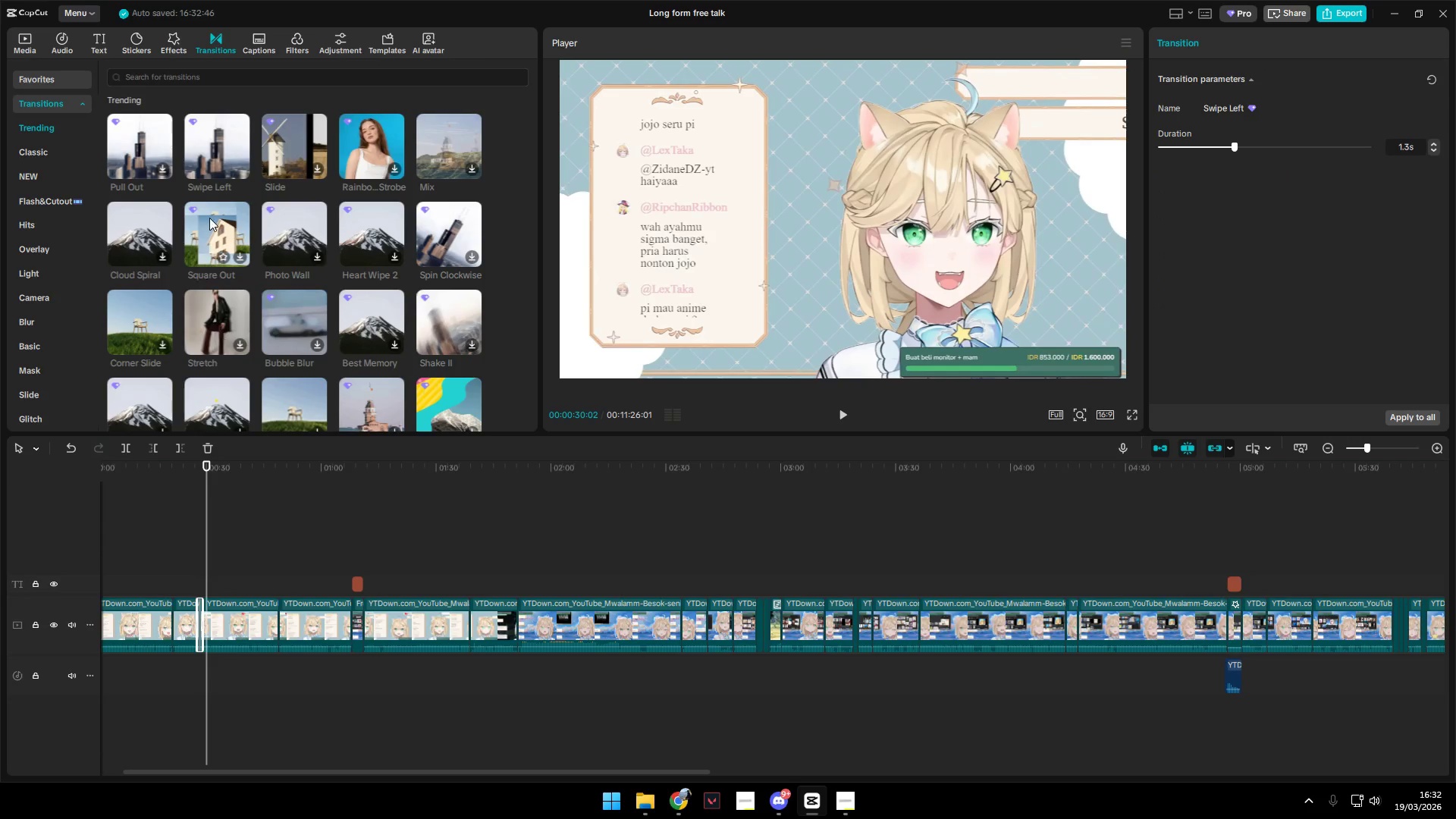 
left_click_drag(start_coordinate=[207, 147], to_coordinate=[165, 629])
 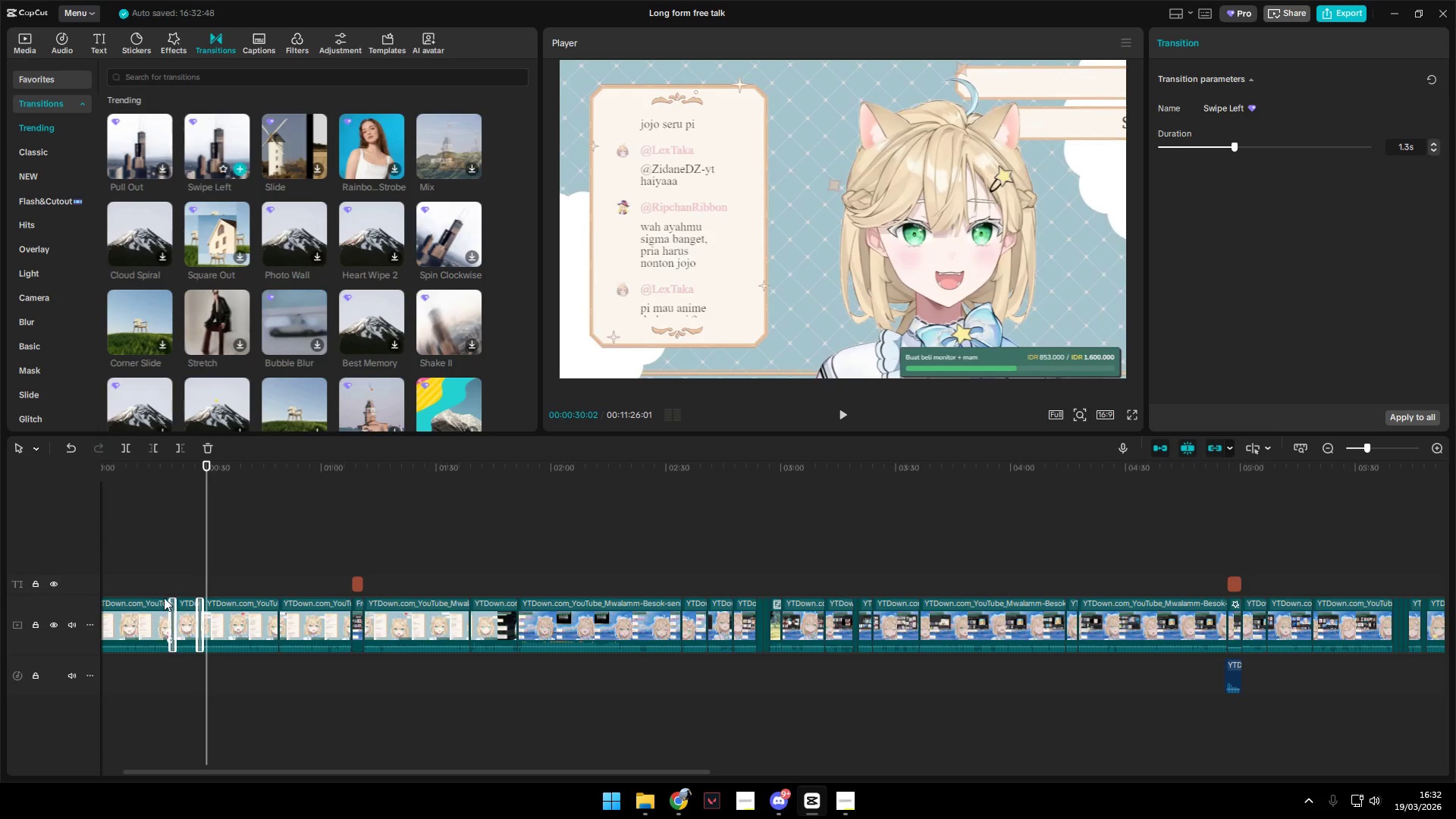 
left_click([155, 570])
 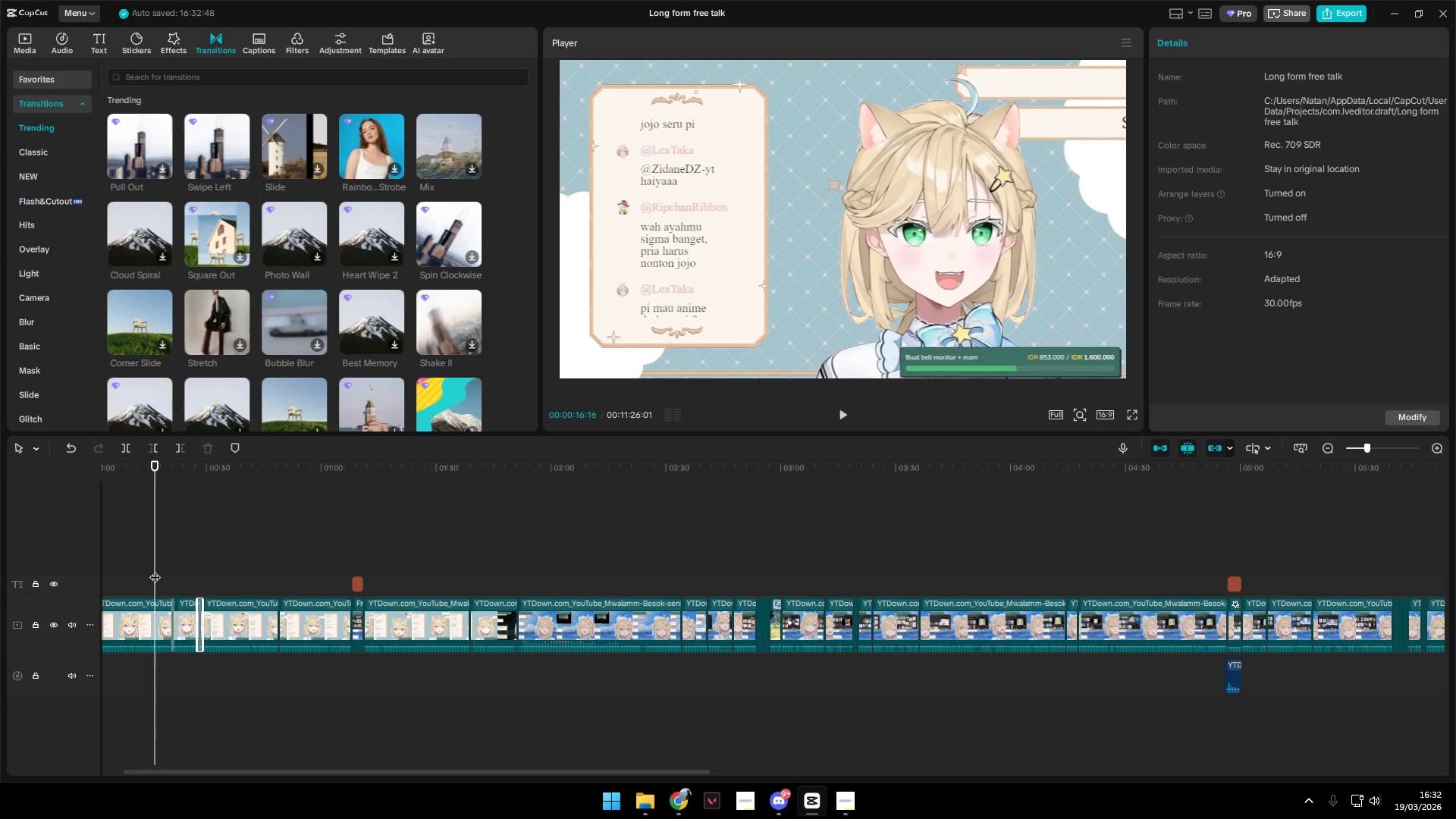 
key(Space)
 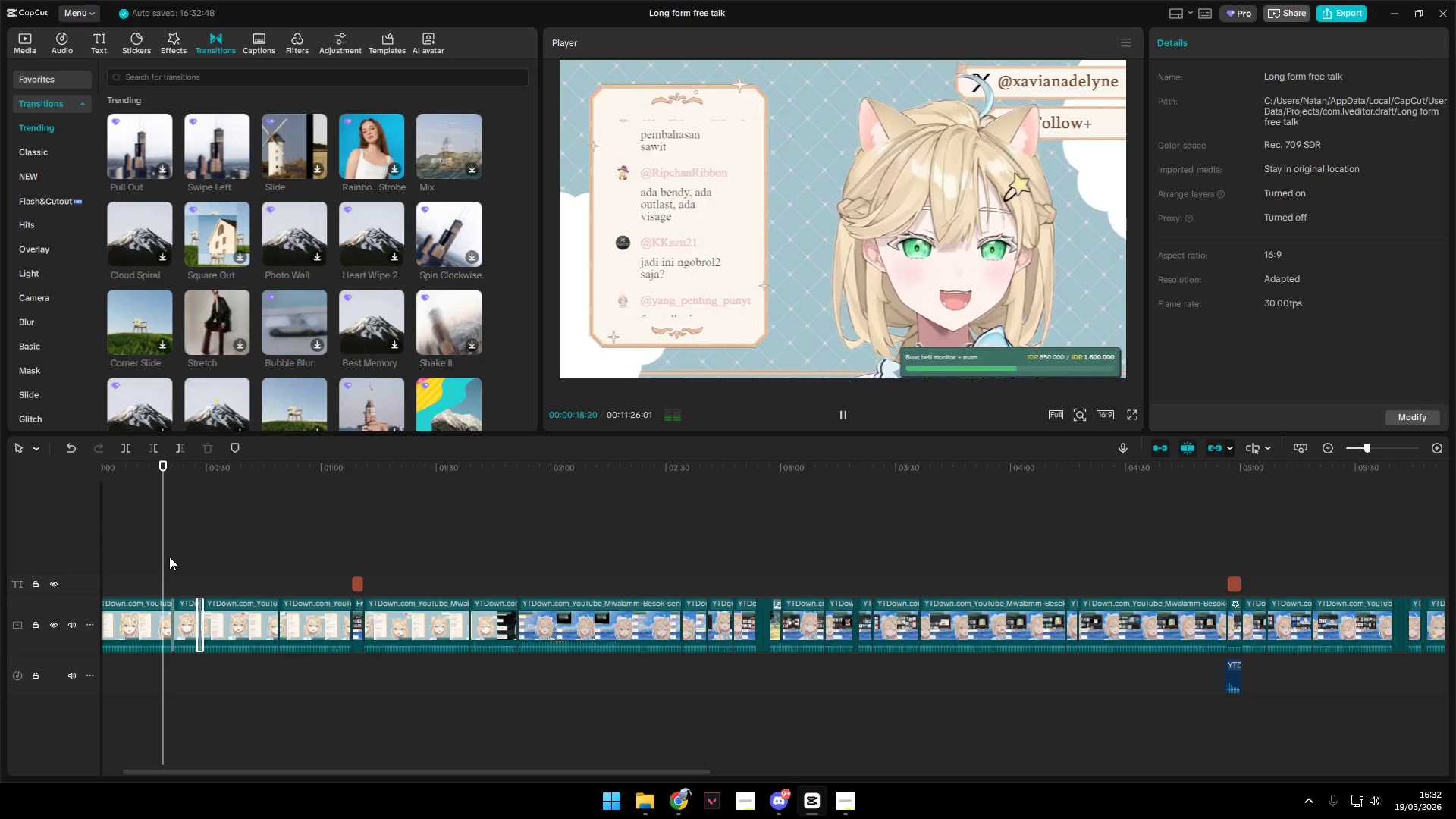 
hold_key(key=ControlLeft, duration=0.91)
scroll: coordinate [219, 565], scroll_direction: up, amount: 10.0
 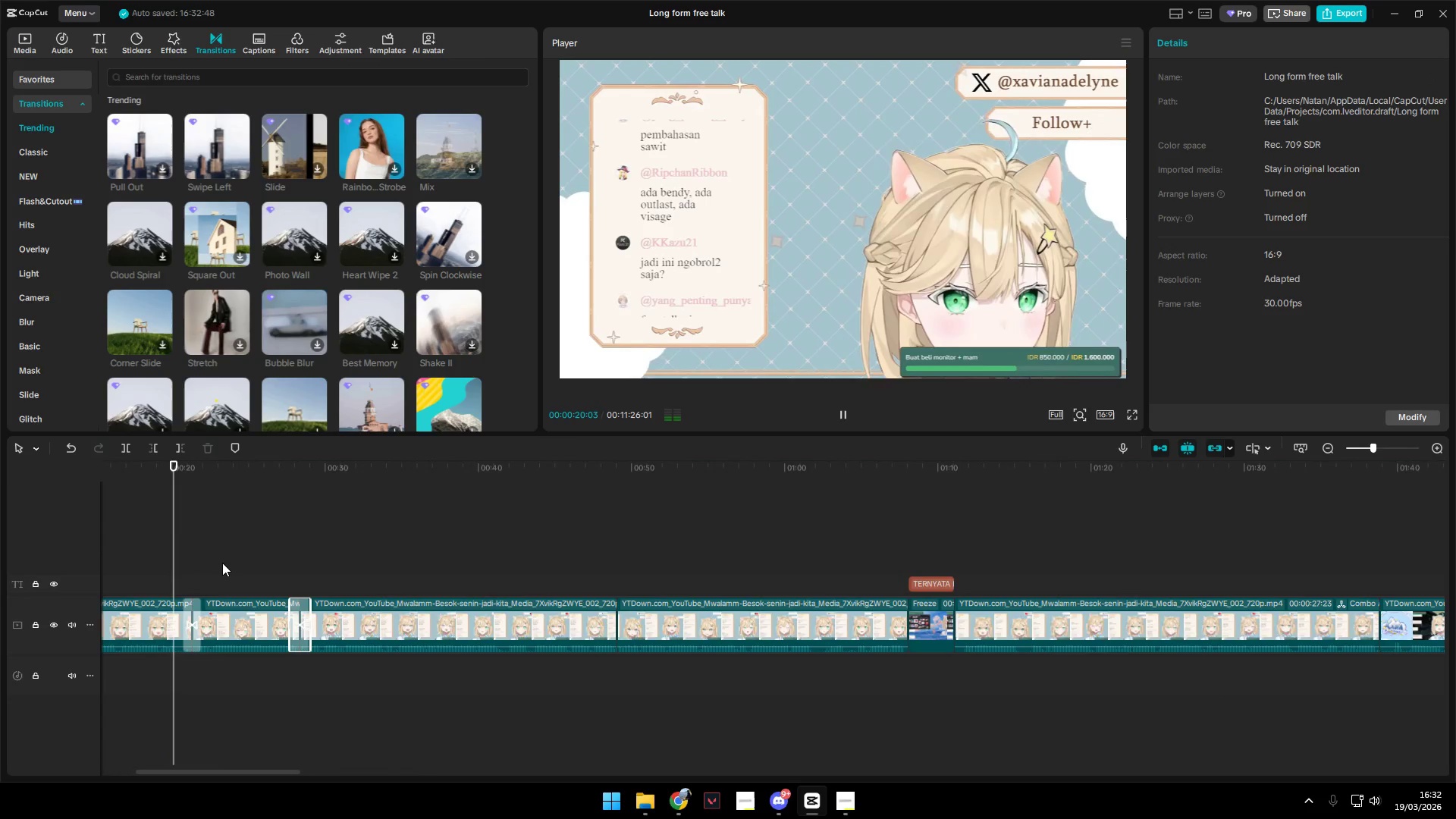 
wait(68.48)
 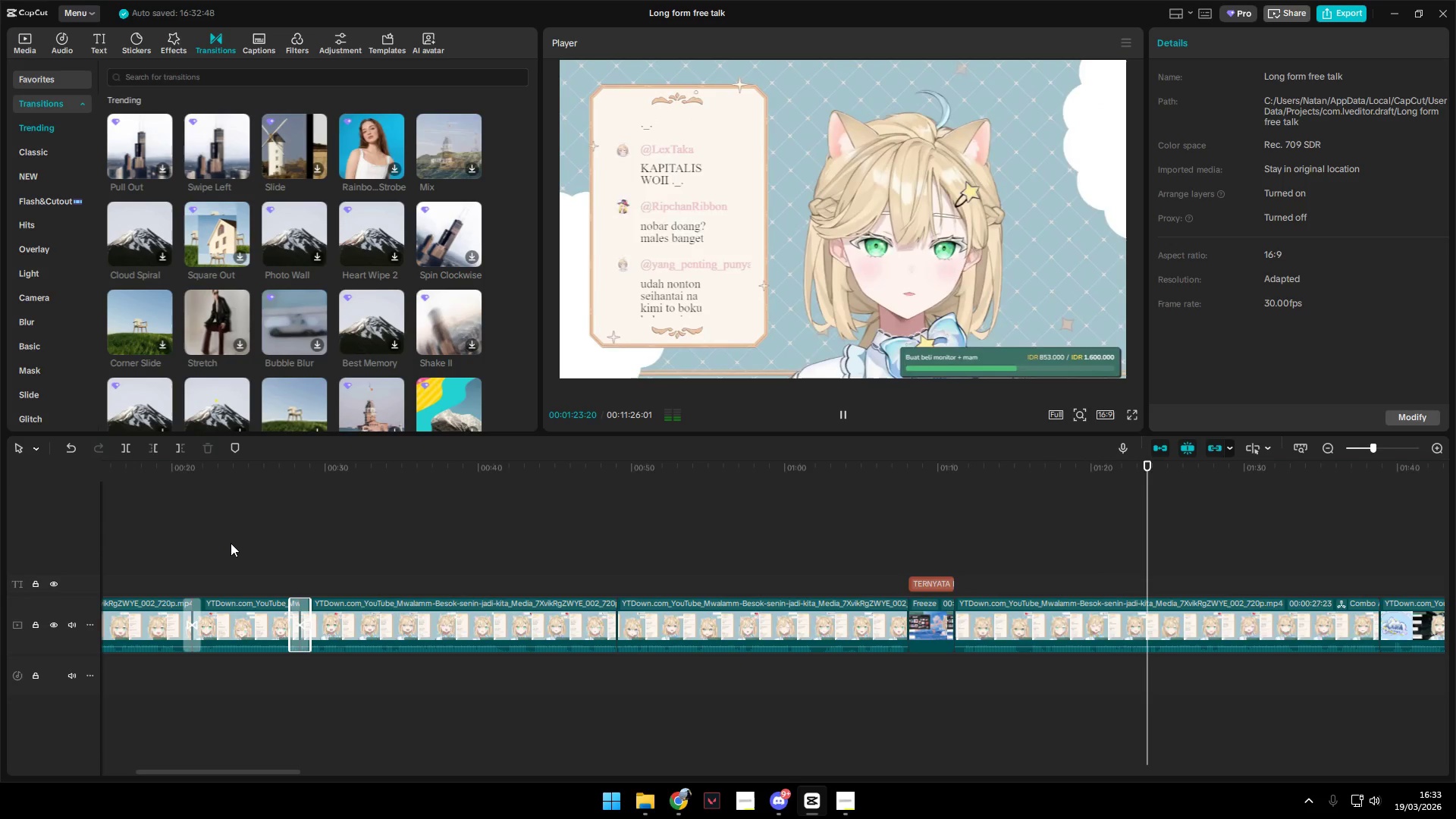 
hold_key(key=AltLeft, duration=1.5)
scroll: coordinate [570, 667], scroll_direction: down, amount: 3.0
 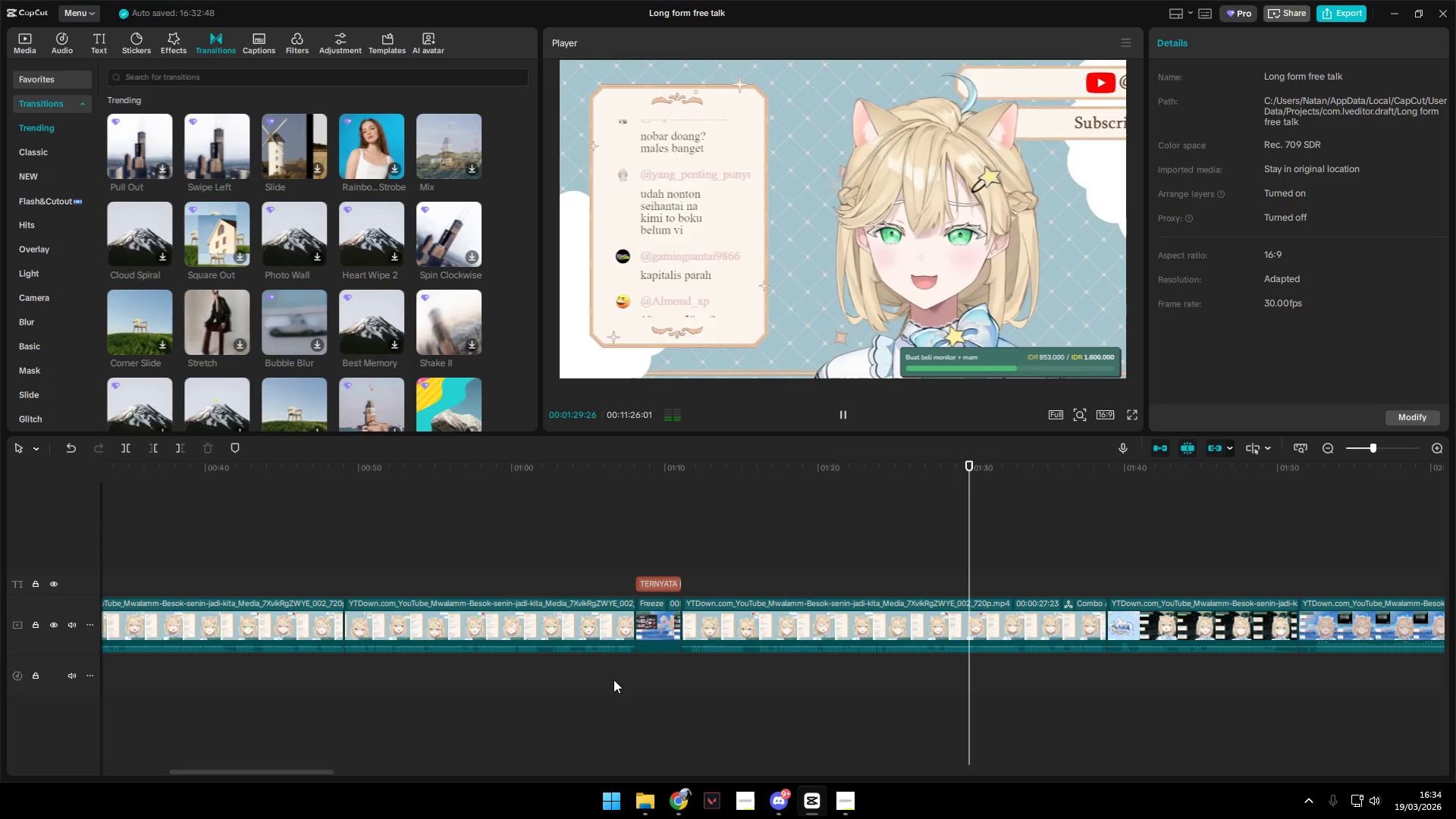 
hold_key(key=AltLeft, duration=1.52)
scroll: coordinate [613, 679], scroll_direction: down, amount: 2.0
 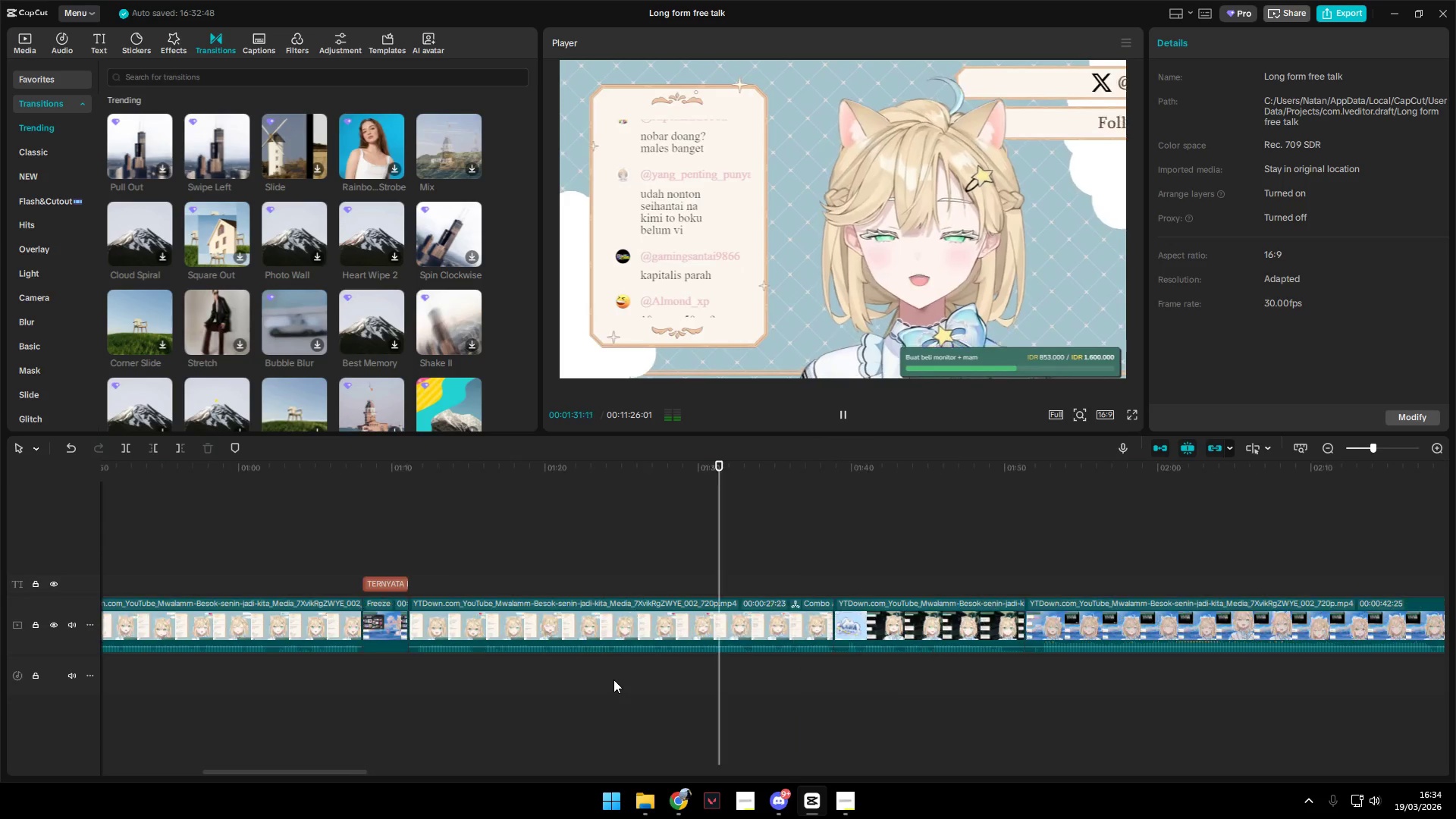 
hold_key(key=AltLeft, duration=1.14)
scroll: coordinate [613, 676], scroll_direction: down, amount: 2.0
 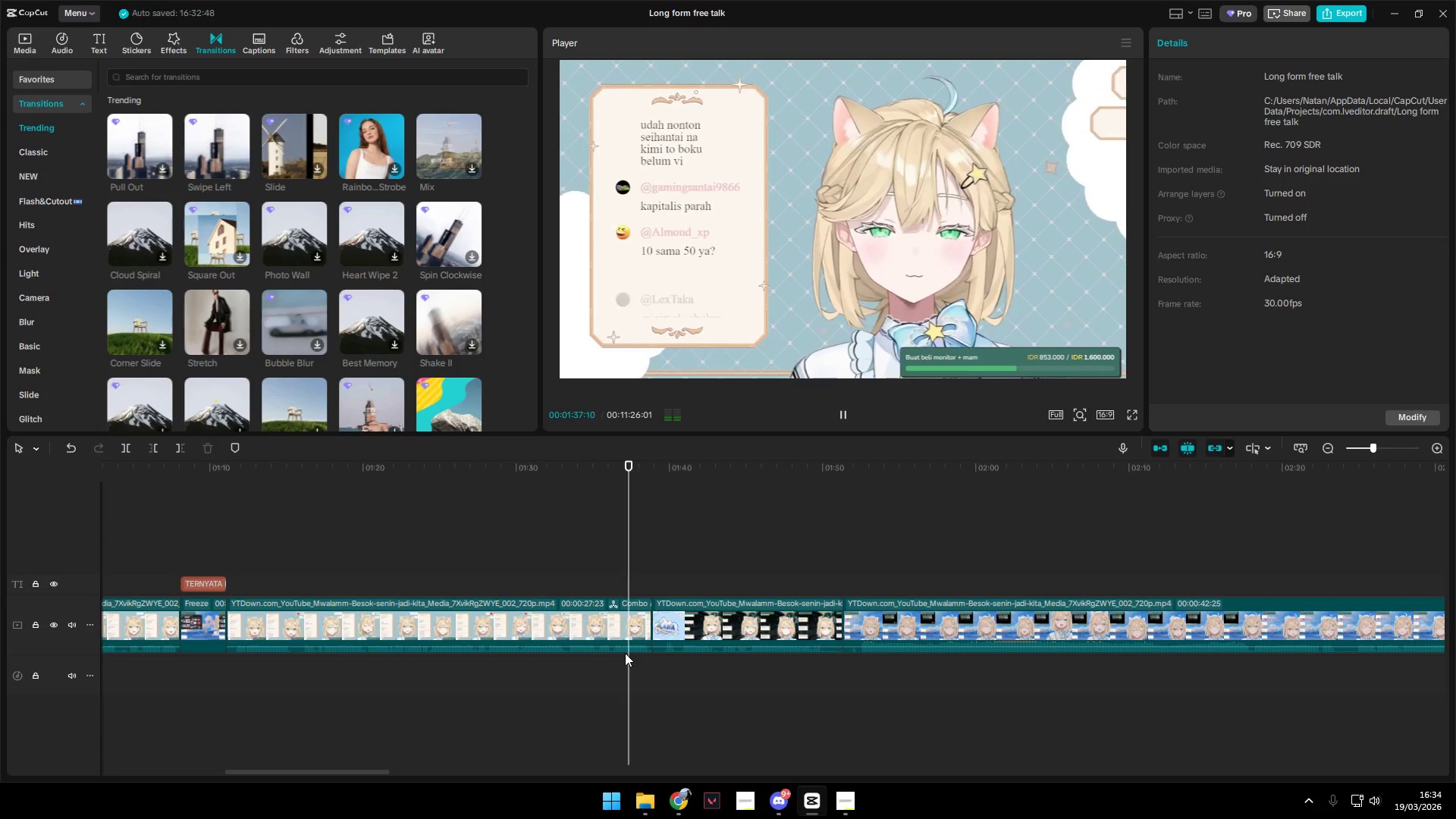 
wait(9.47)
 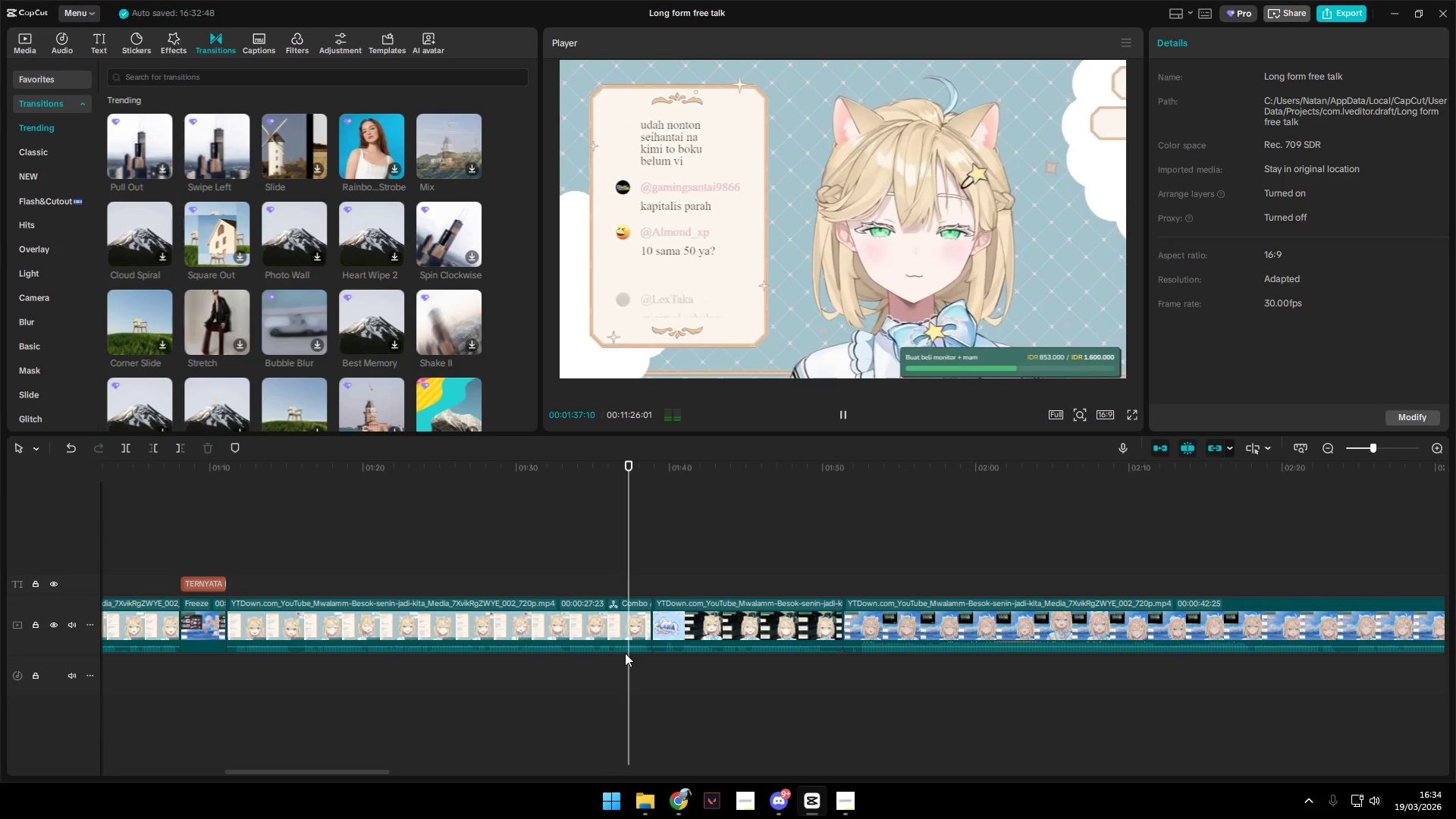 
left_click([812, 585])
 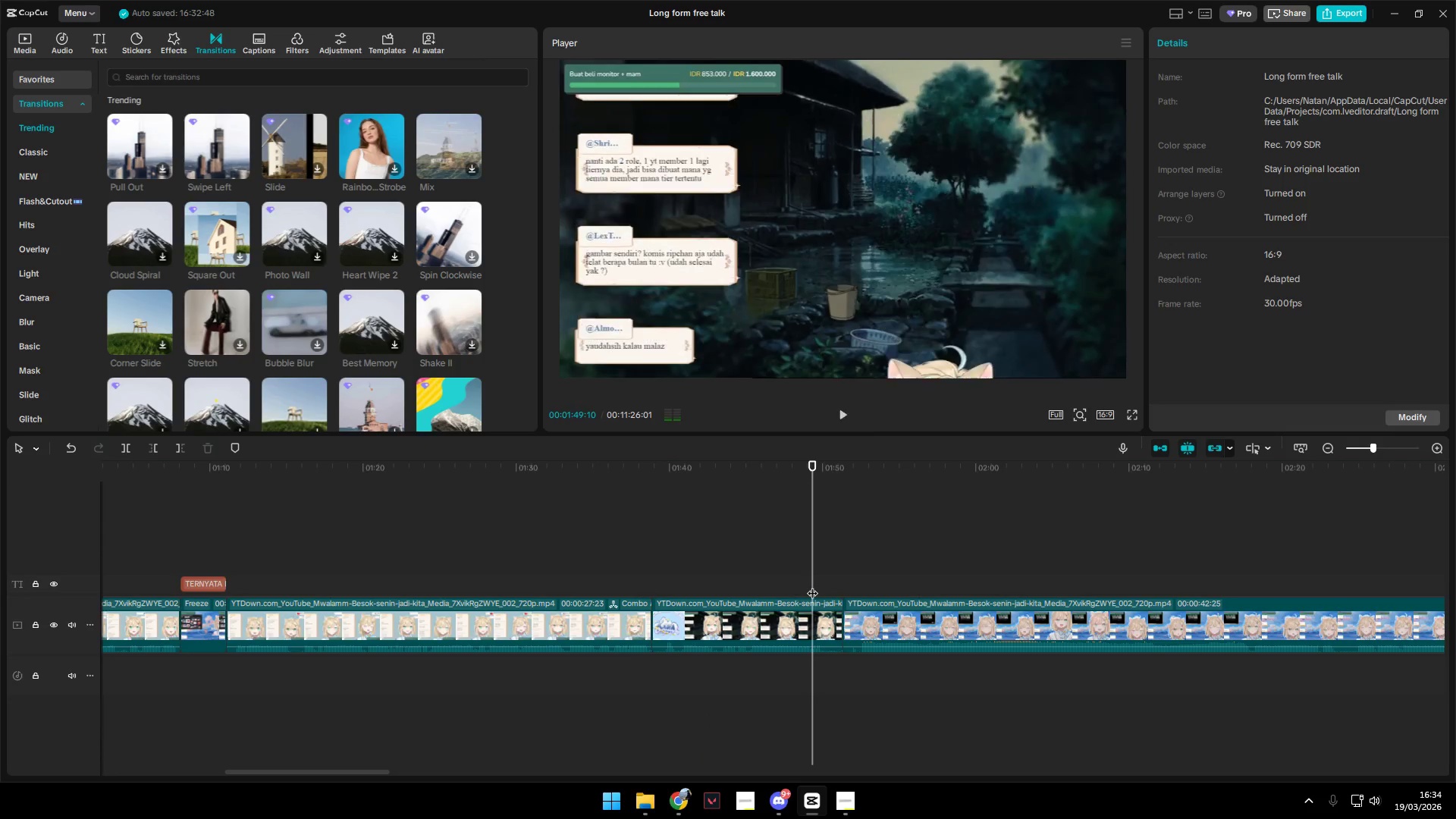 
key(Space)
 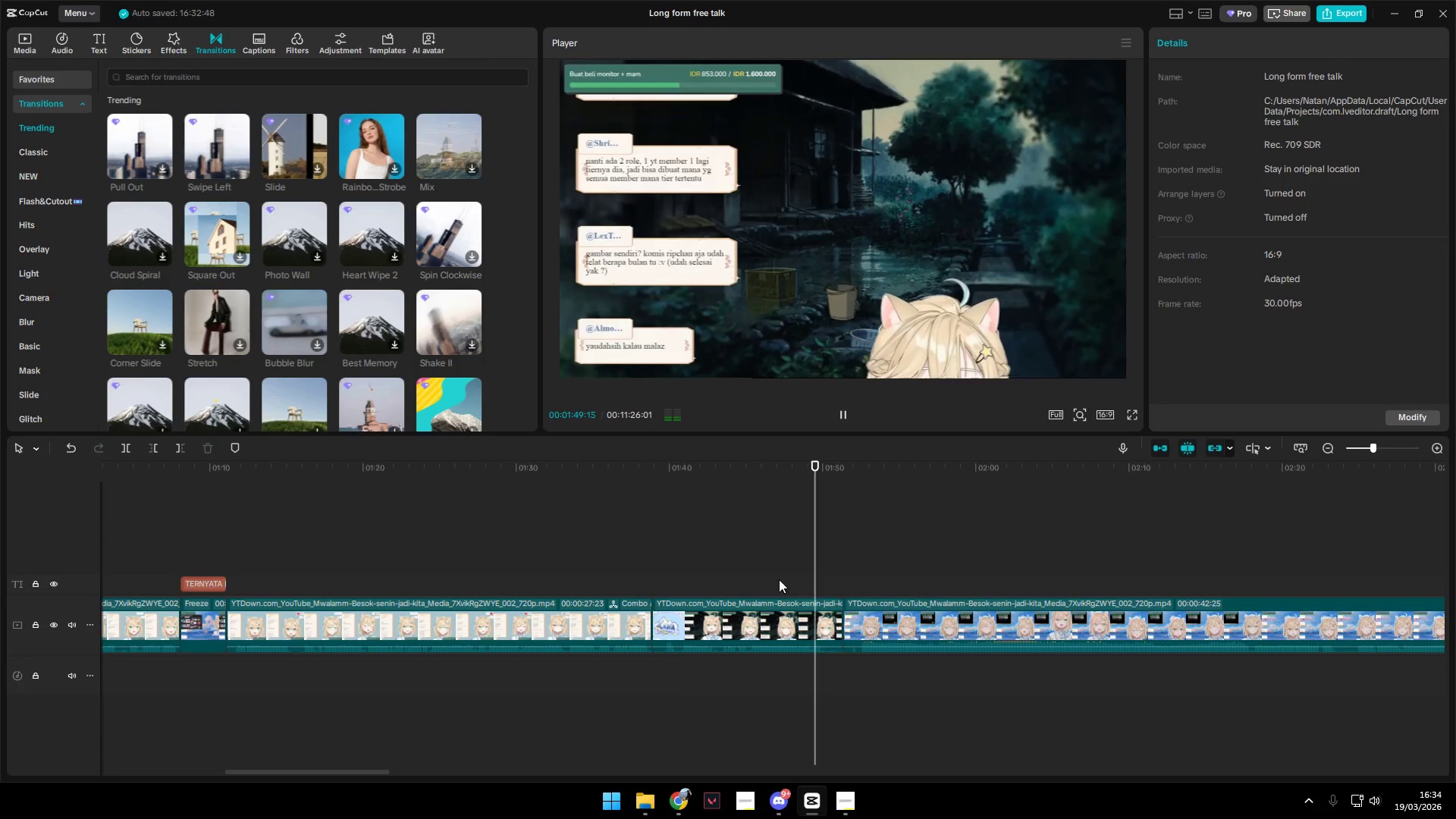 
left_click([772, 579])
 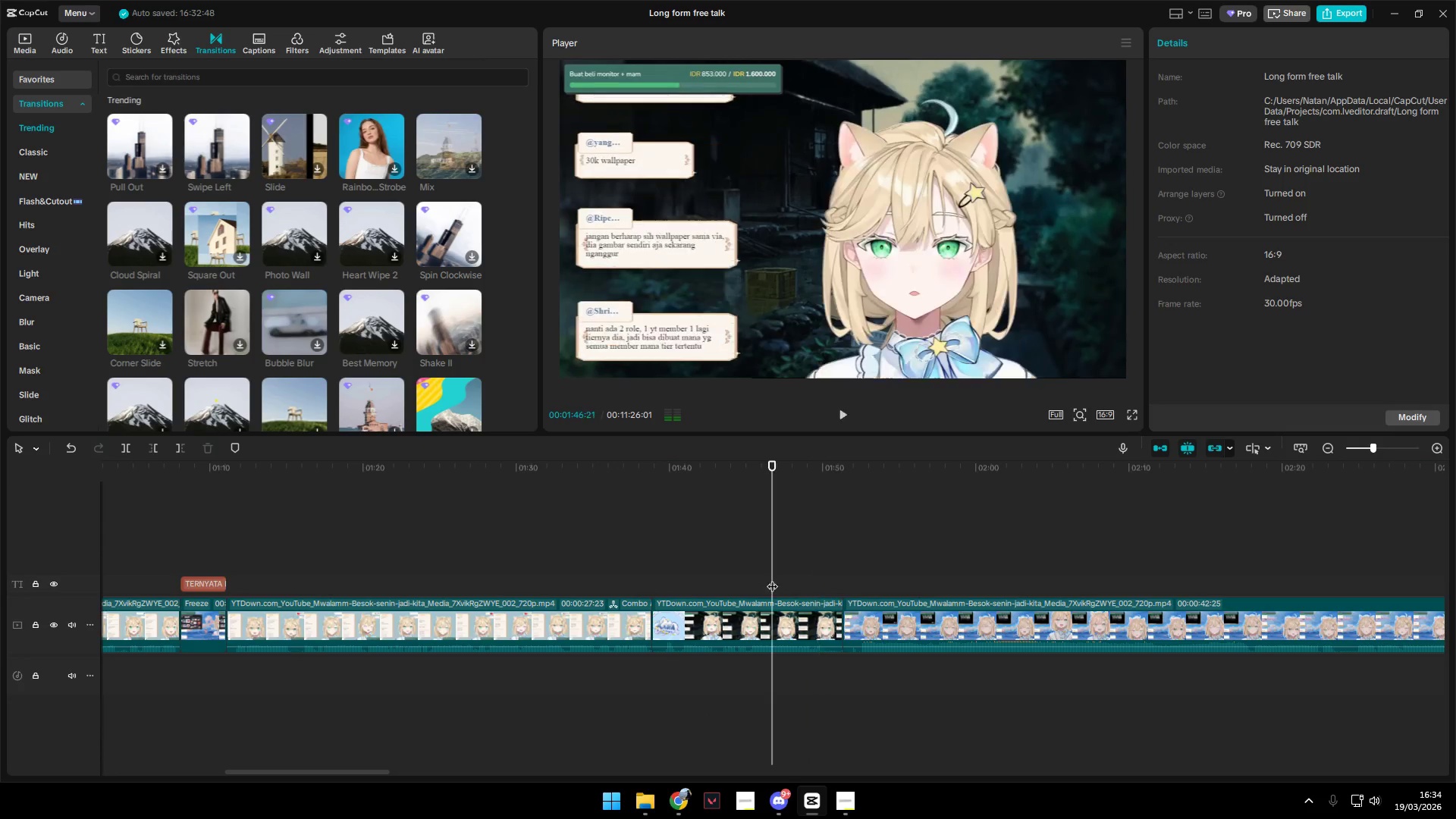 
key(Space)
 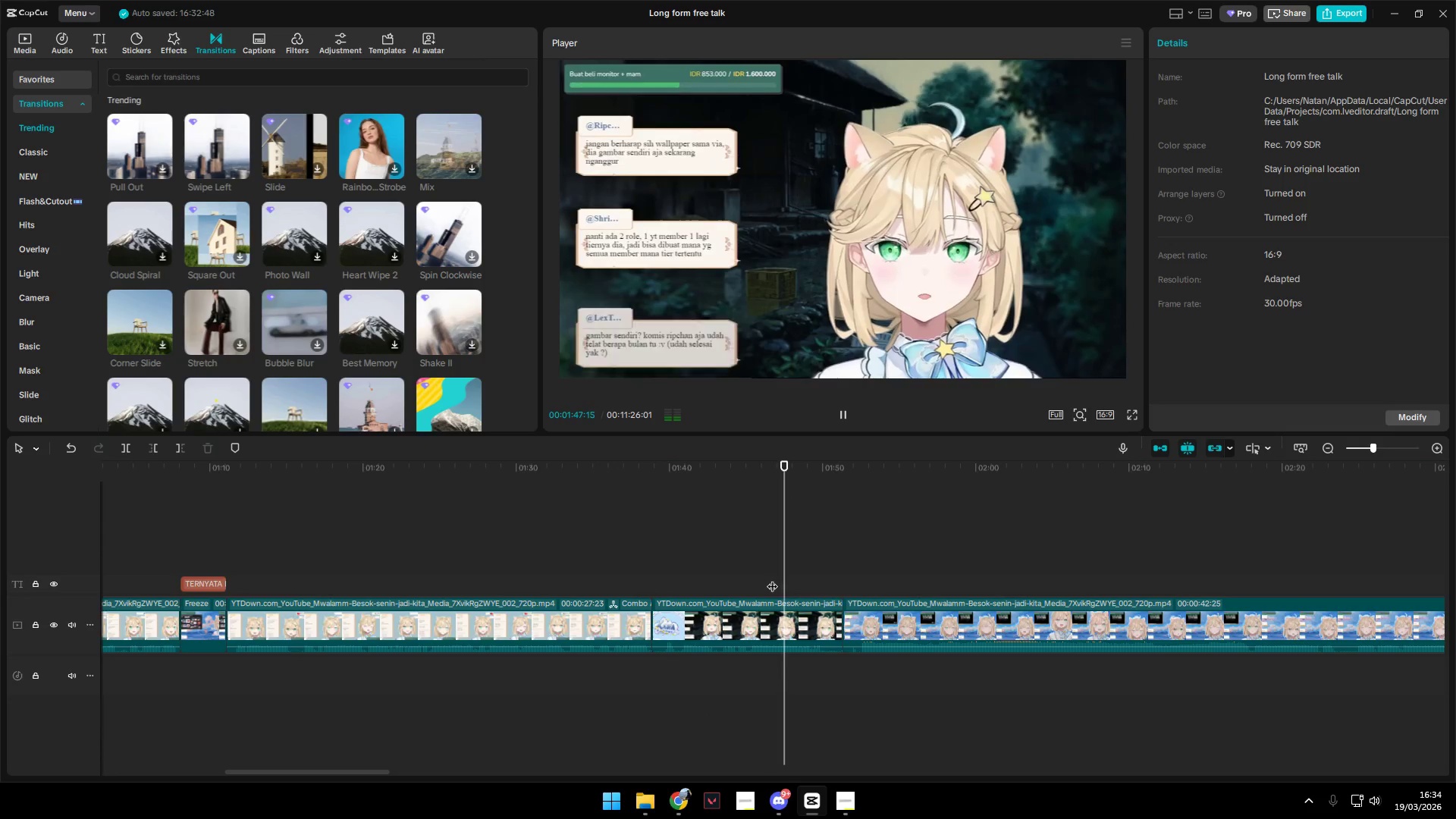 
key(Space)
 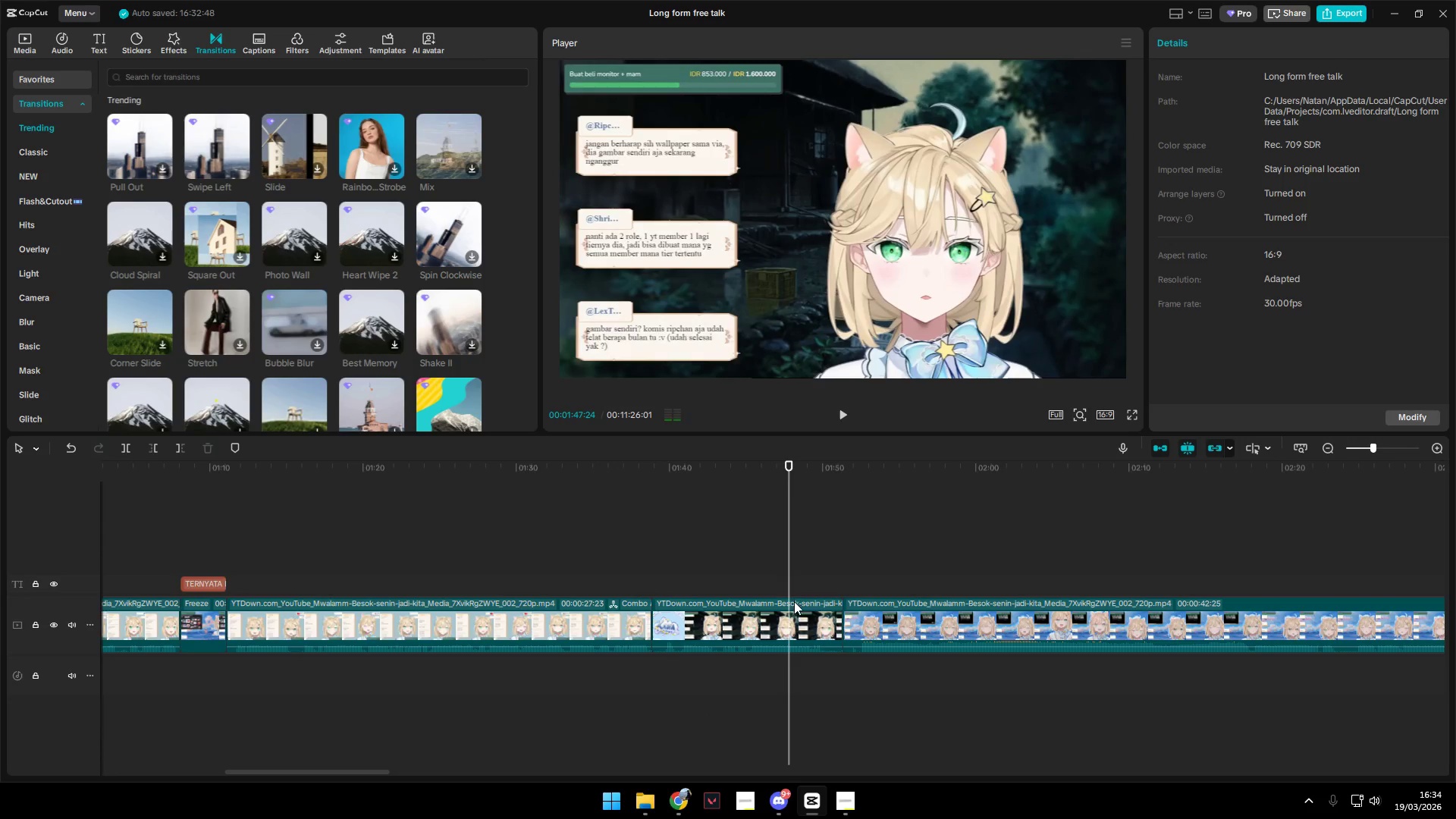 
left_click([794, 605])
 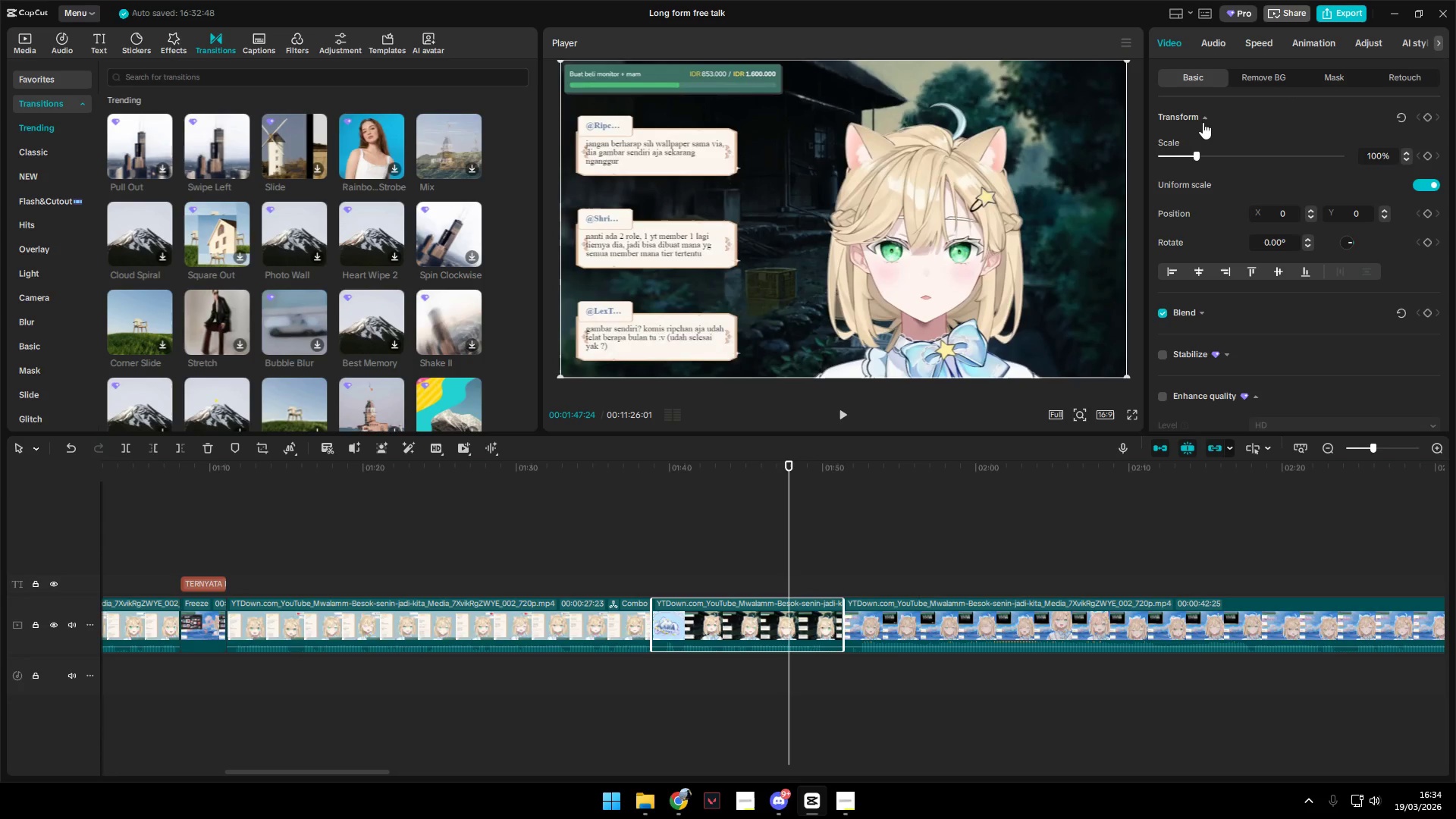 
wait(5.31)
 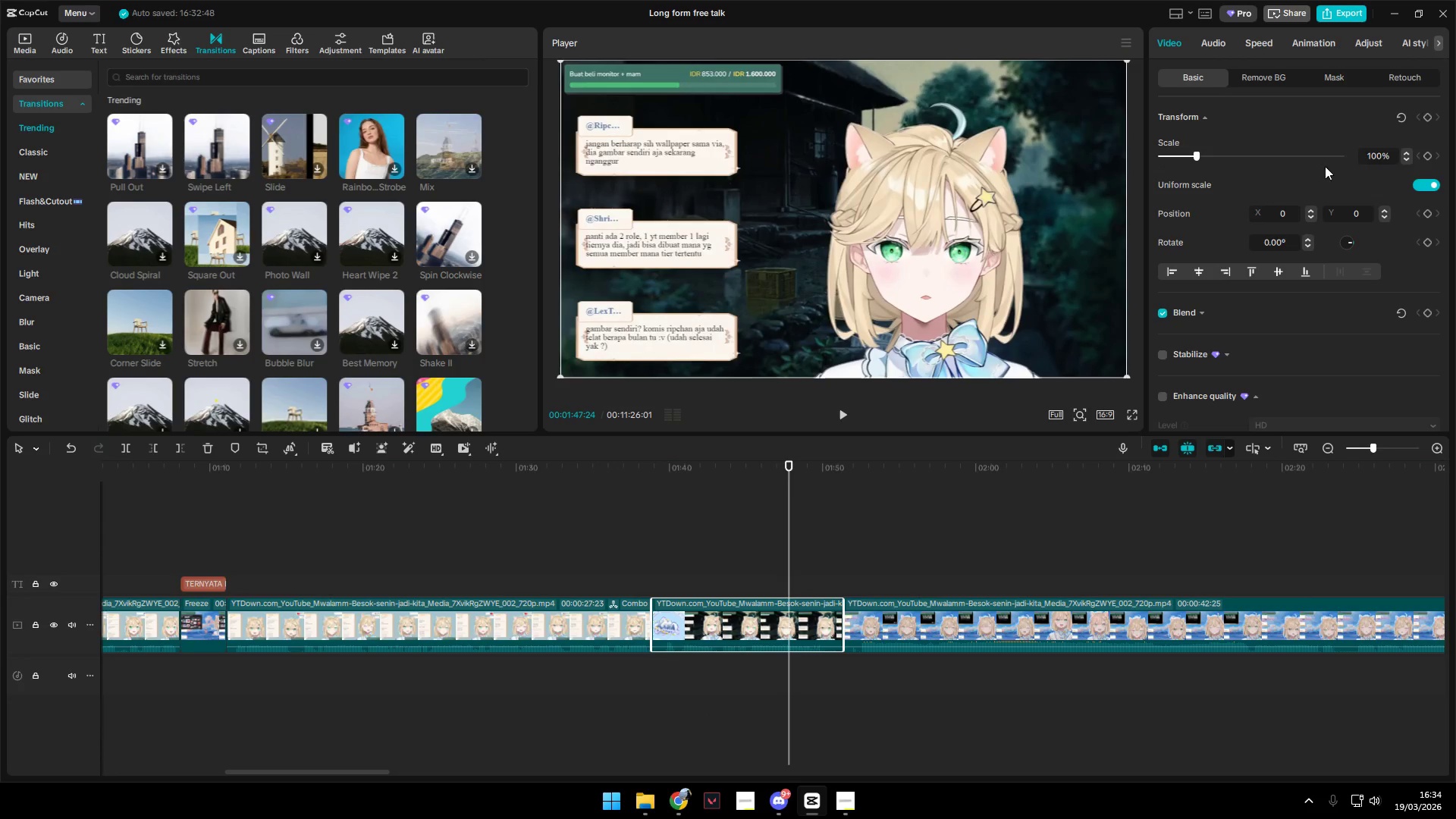 
double_click([1256, 43])
 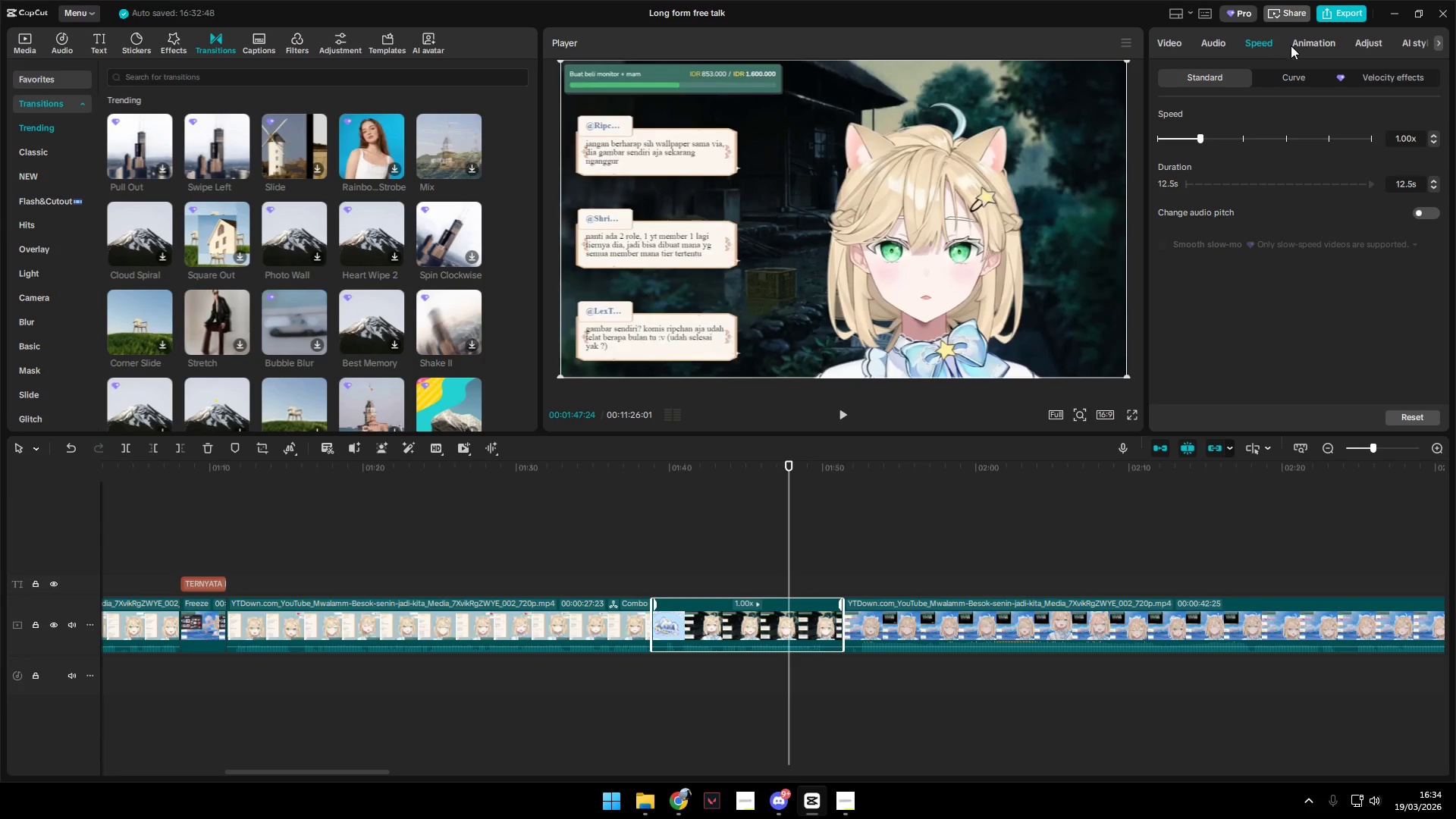 
left_click([1309, 46])
 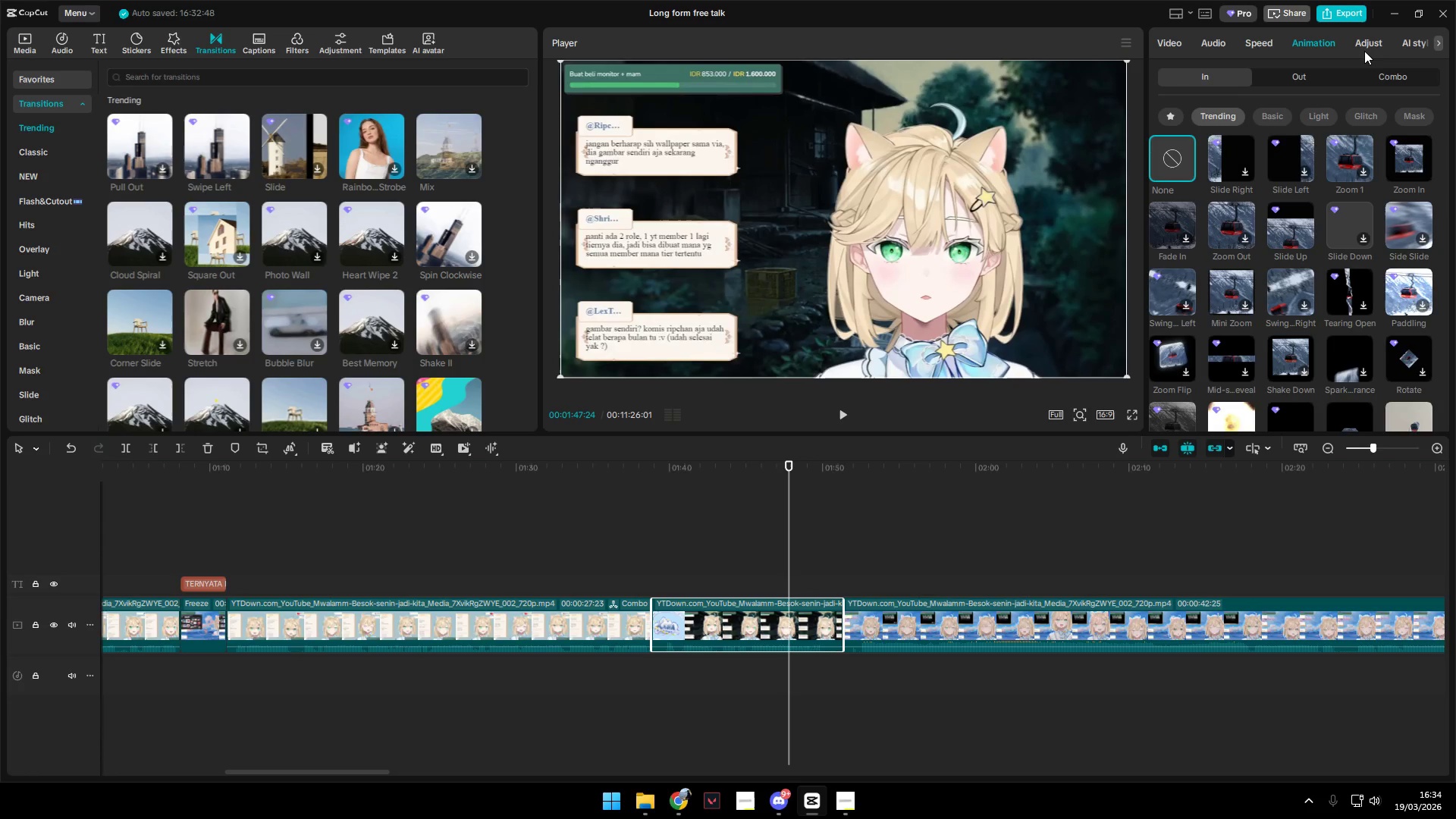 
left_click([1368, 40])
 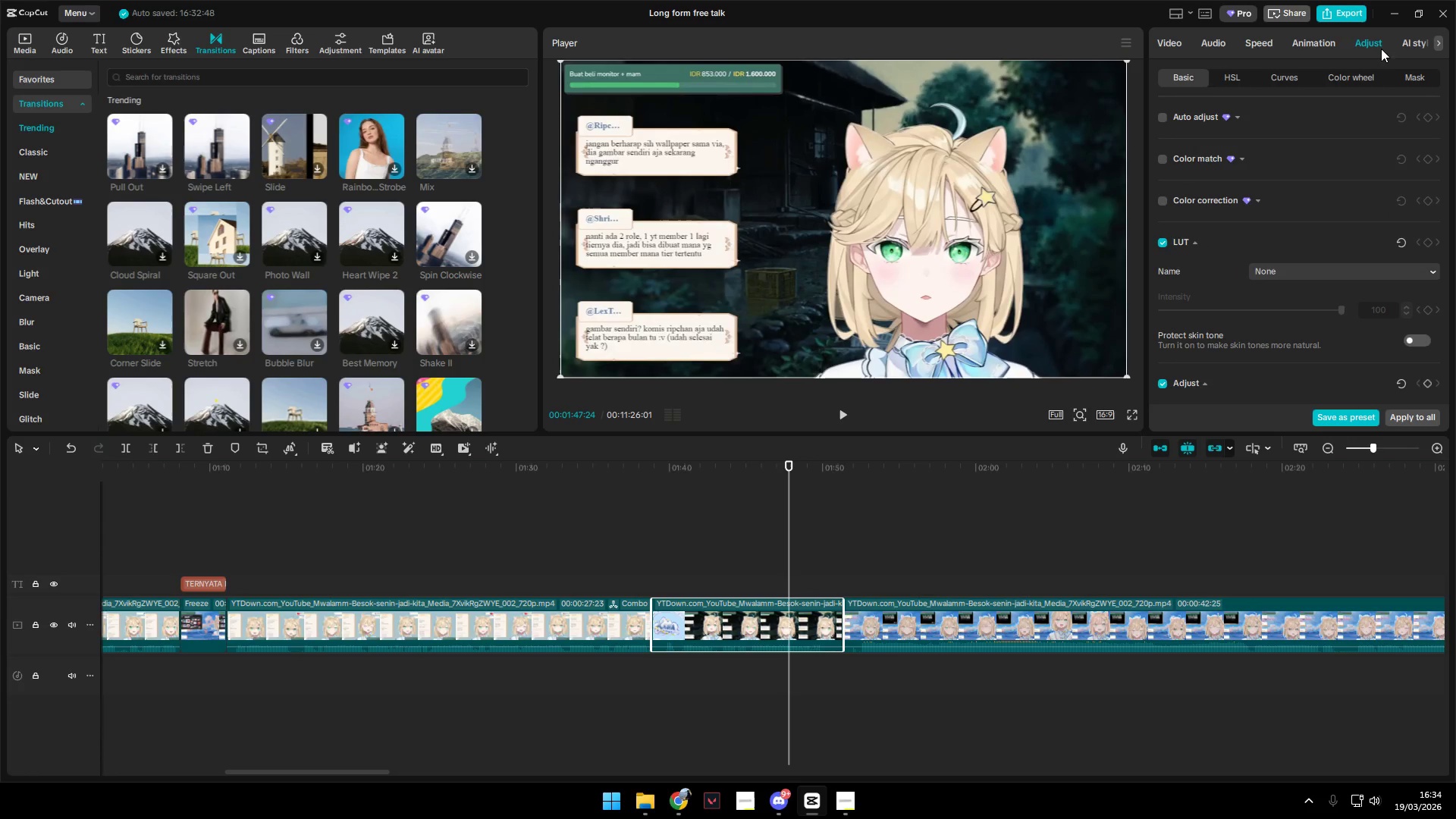 
left_click_drag(start_coordinate=[1390, 46], to_coordinate=[1268, 40])
 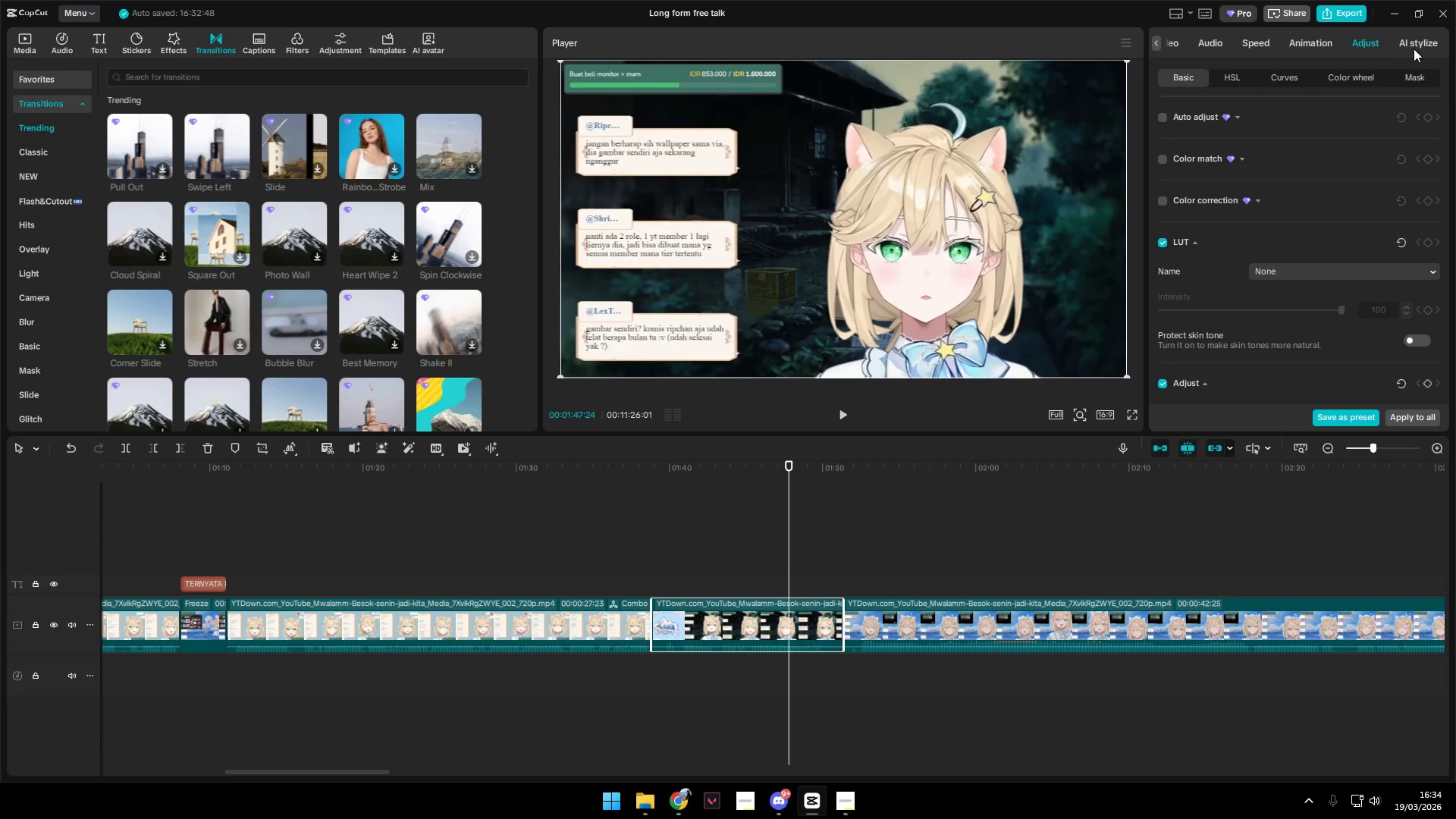 
left_click([1423, 46])
 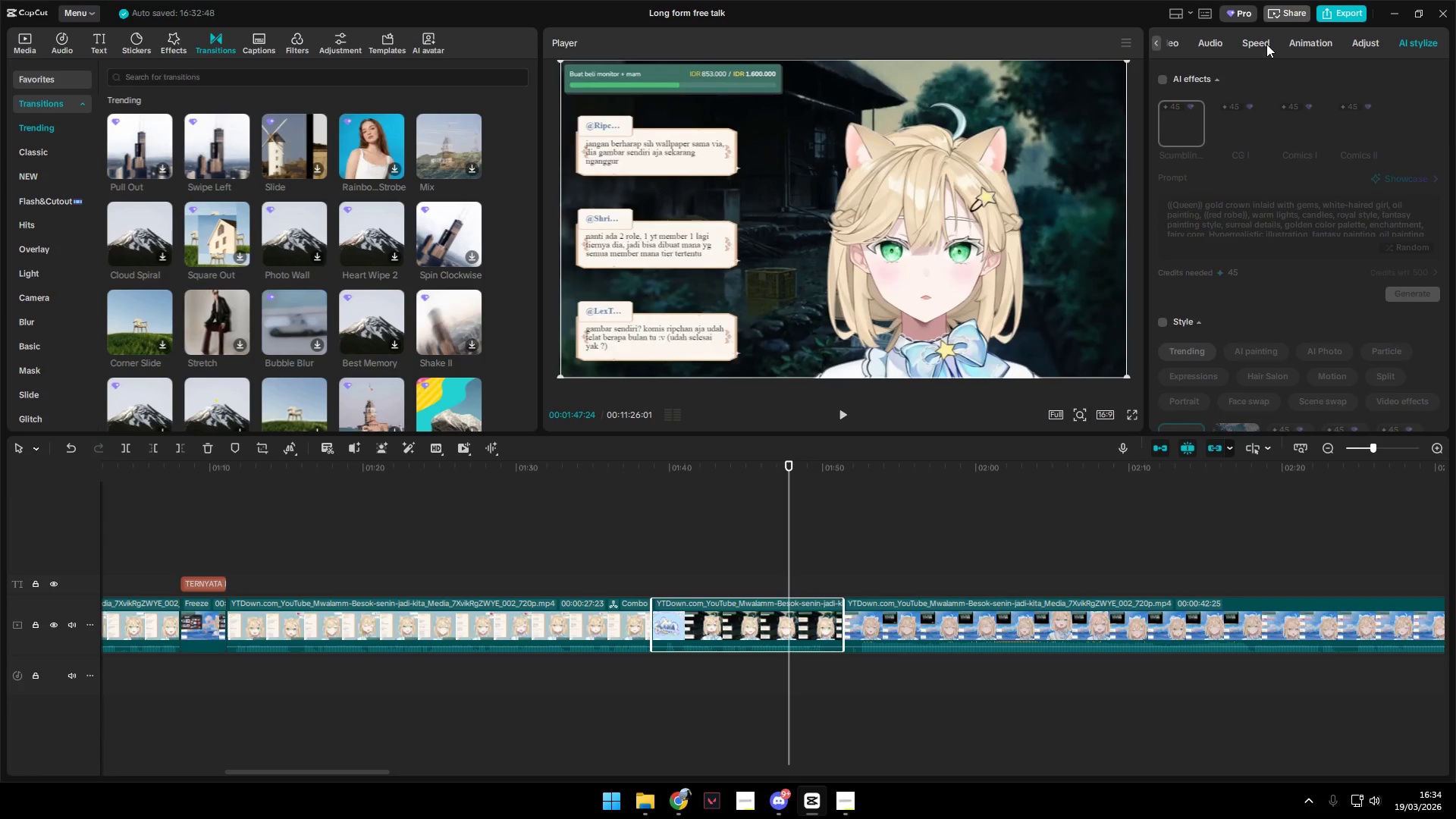 
double_click([1204, 41])
 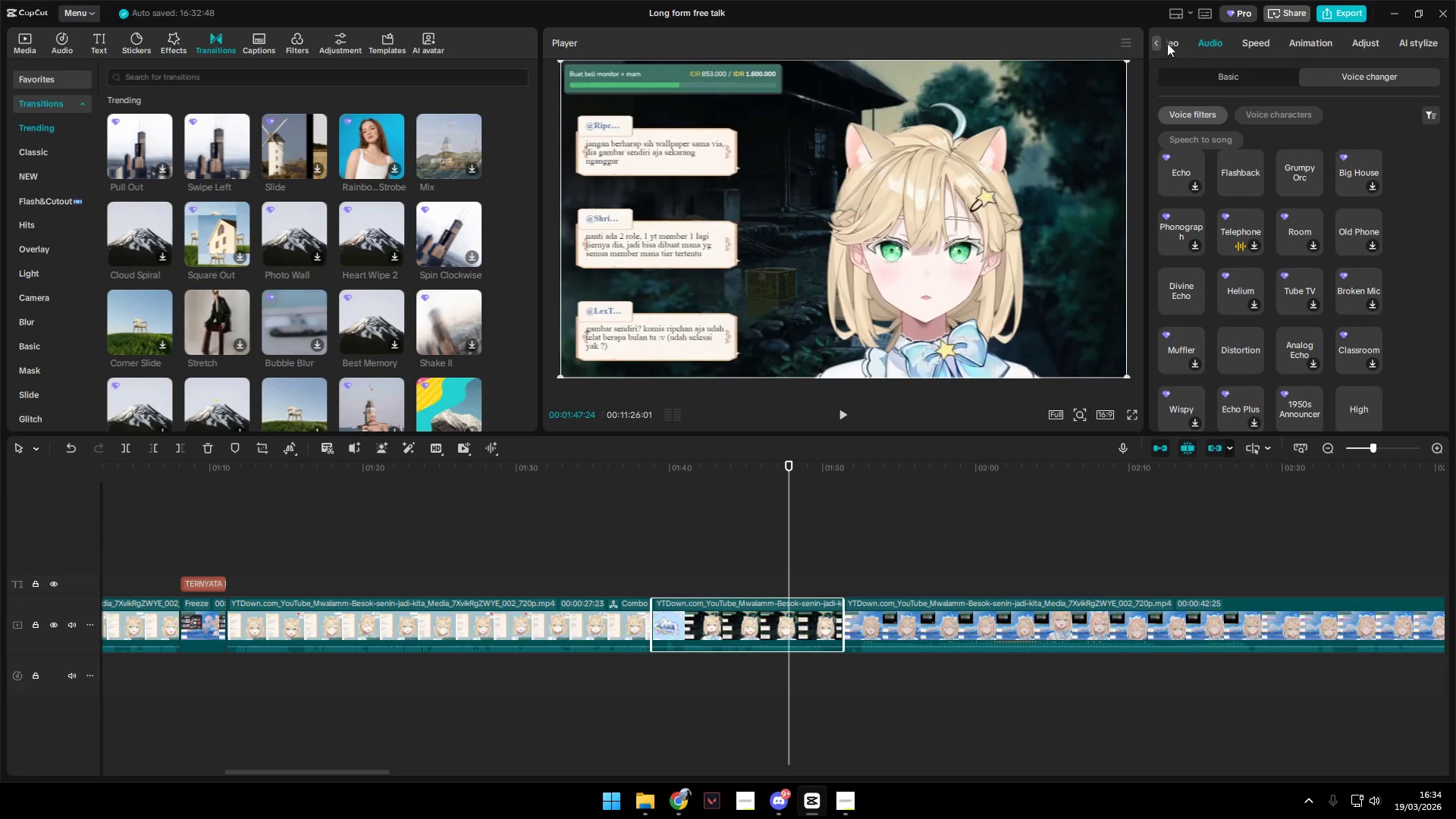 
left_click([1151, 45])
 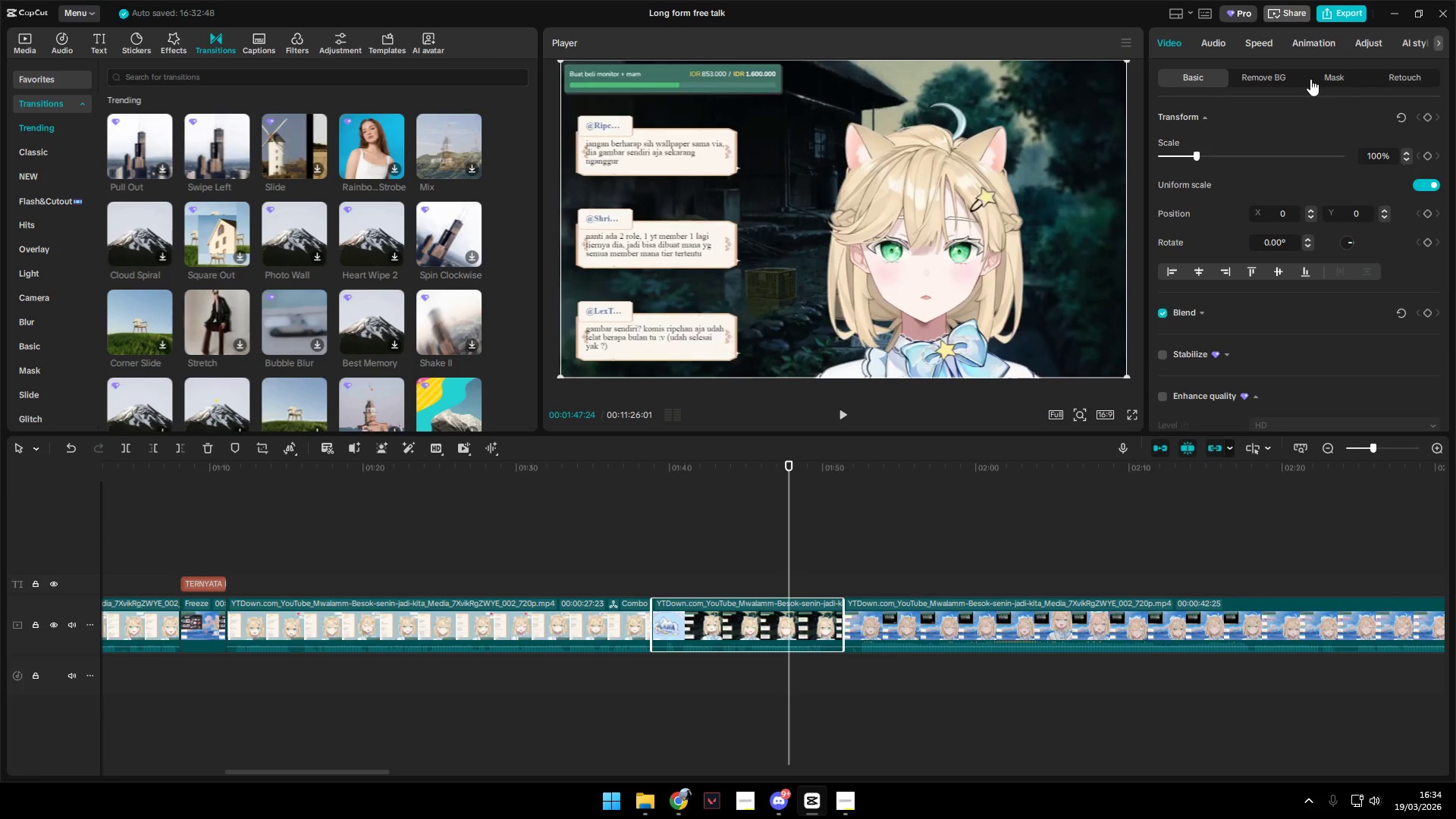 
double_click([1335, 75])
 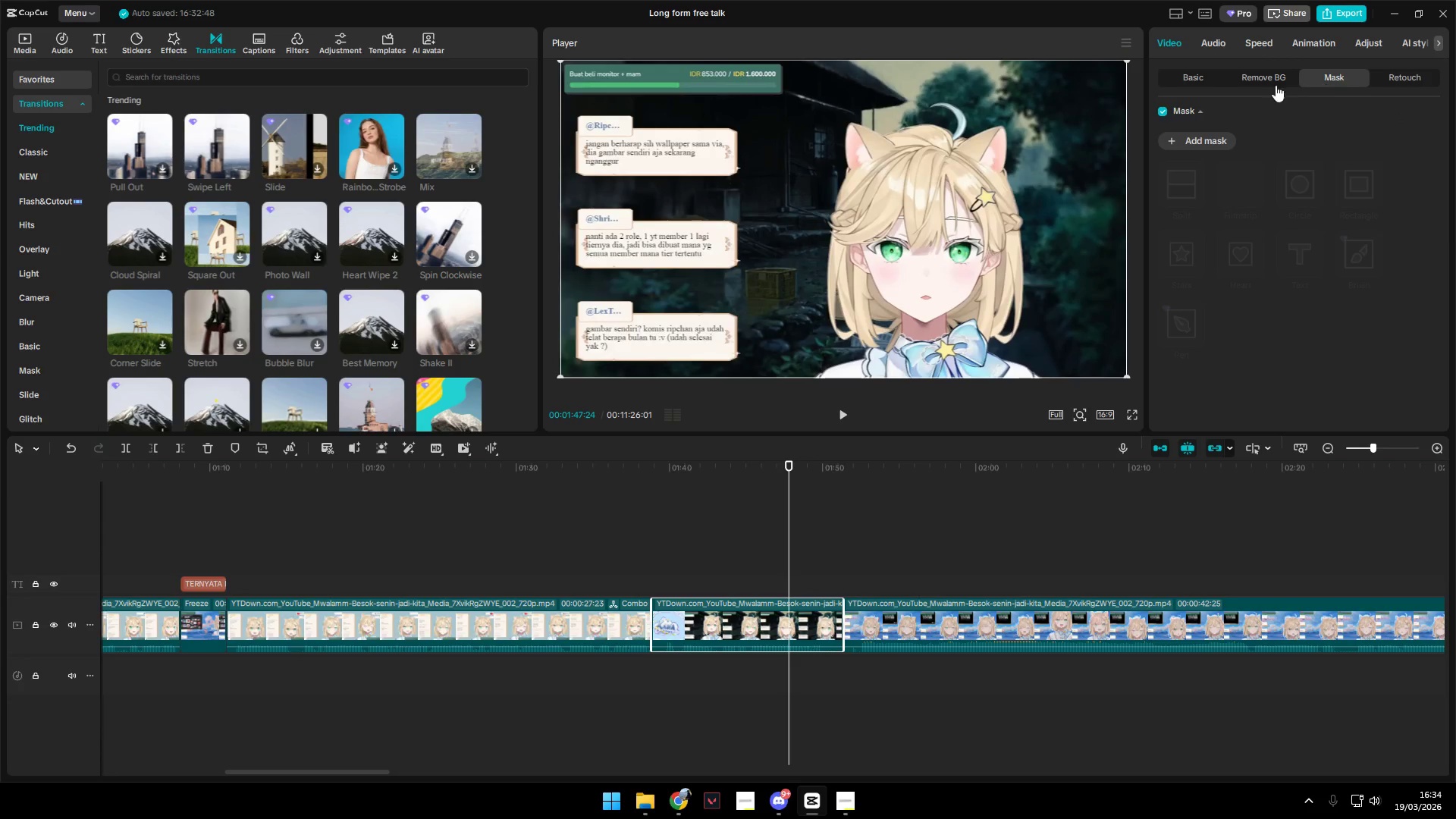 
left_click([1258, 76])
 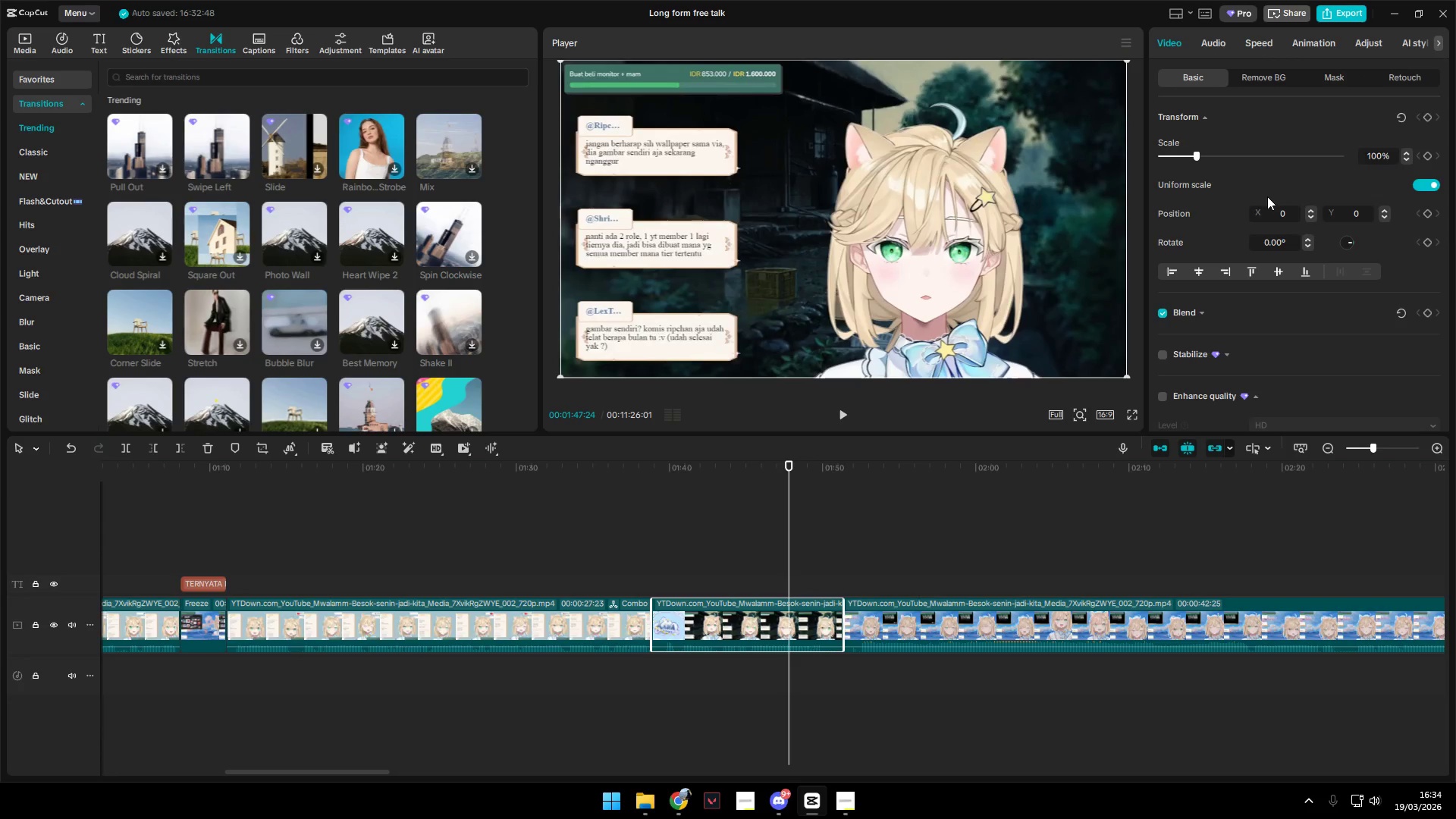 
scroll: coordinate [1266, 334], scroll_direction: down, amount: 17.0
 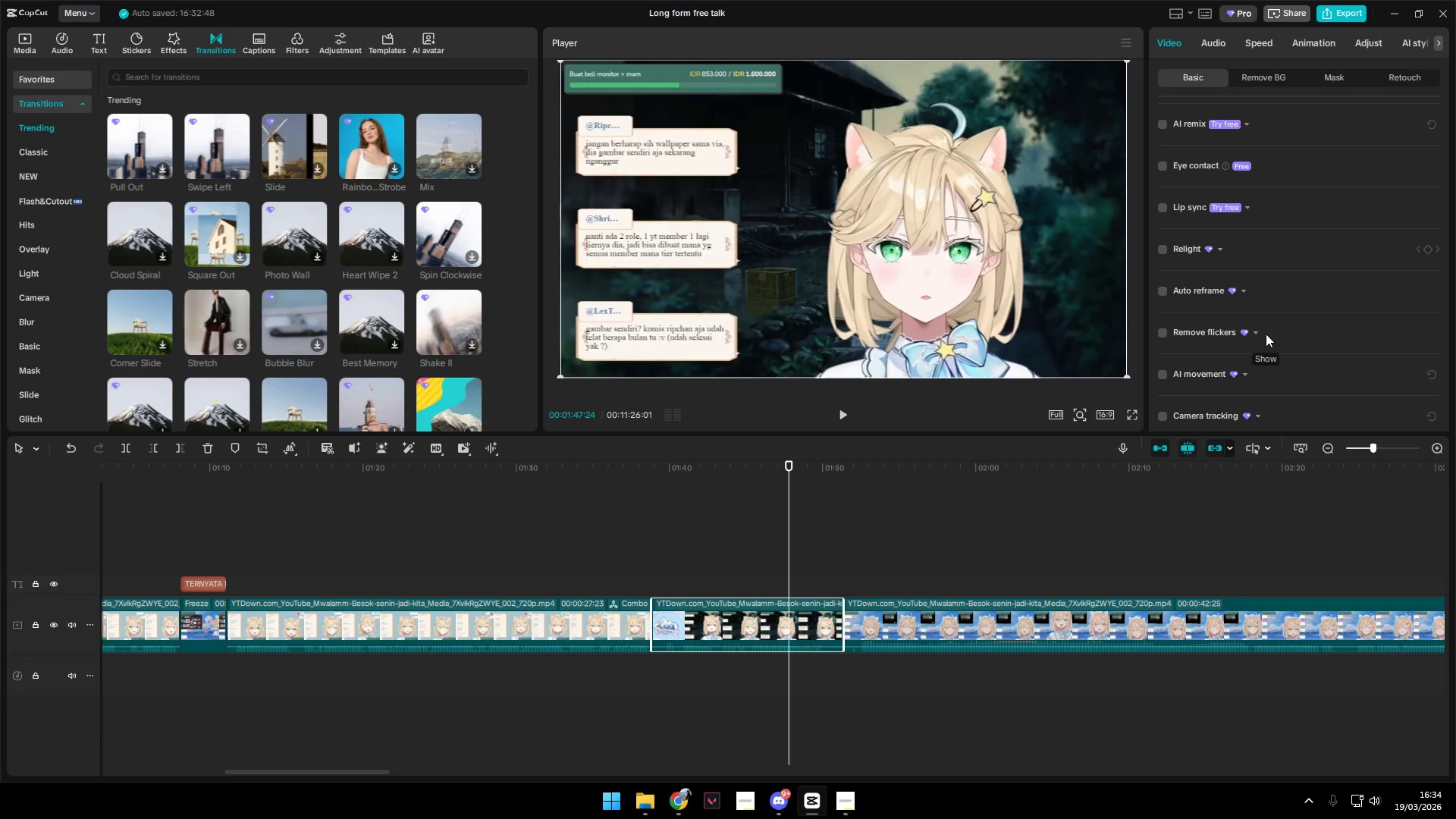 
left_click([1239, 287])
 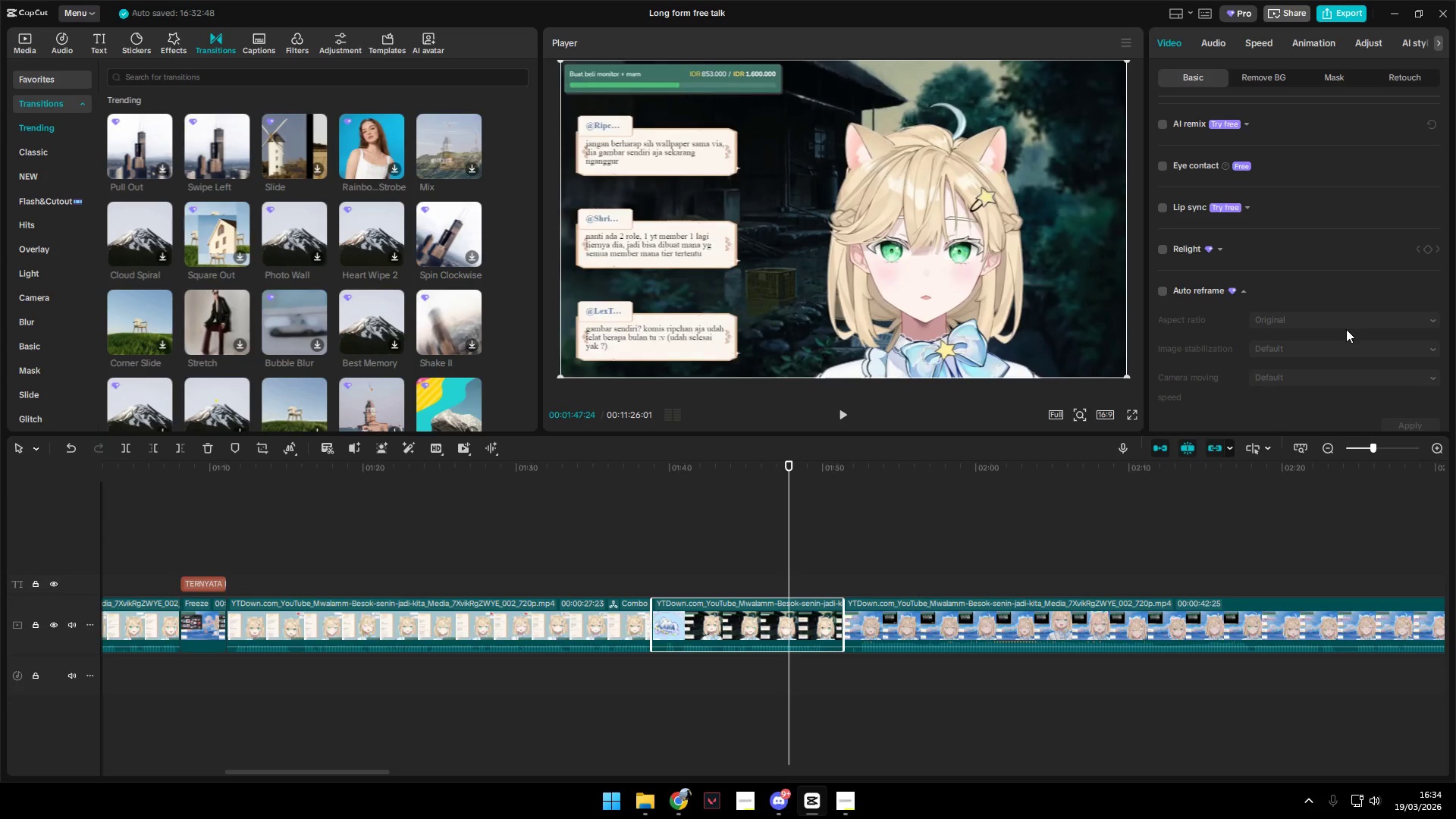 
scroll: coordinate [1350, 334], scroll_direction: down, amount: 5.0
 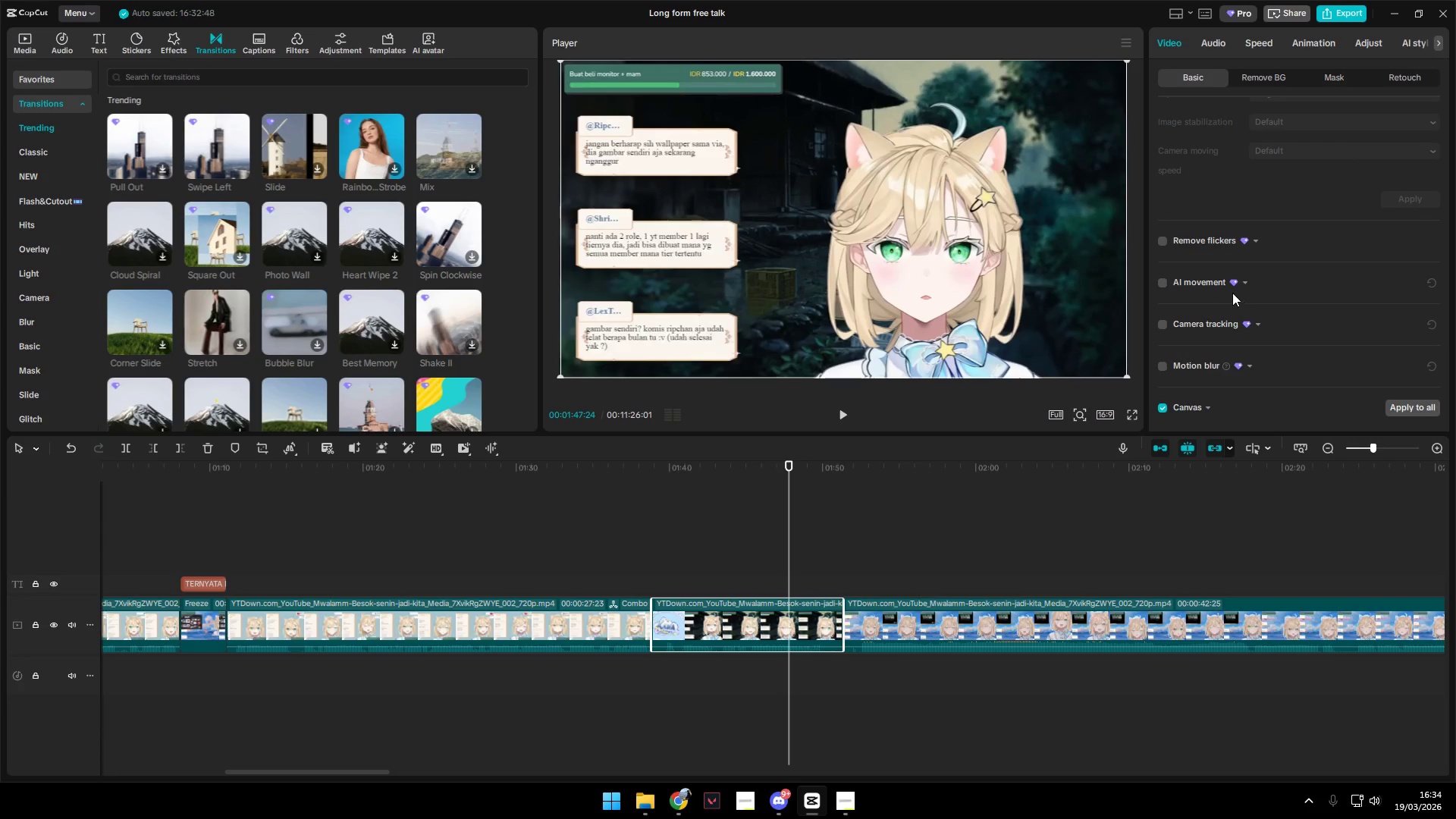 
left_click([1230, 325])
 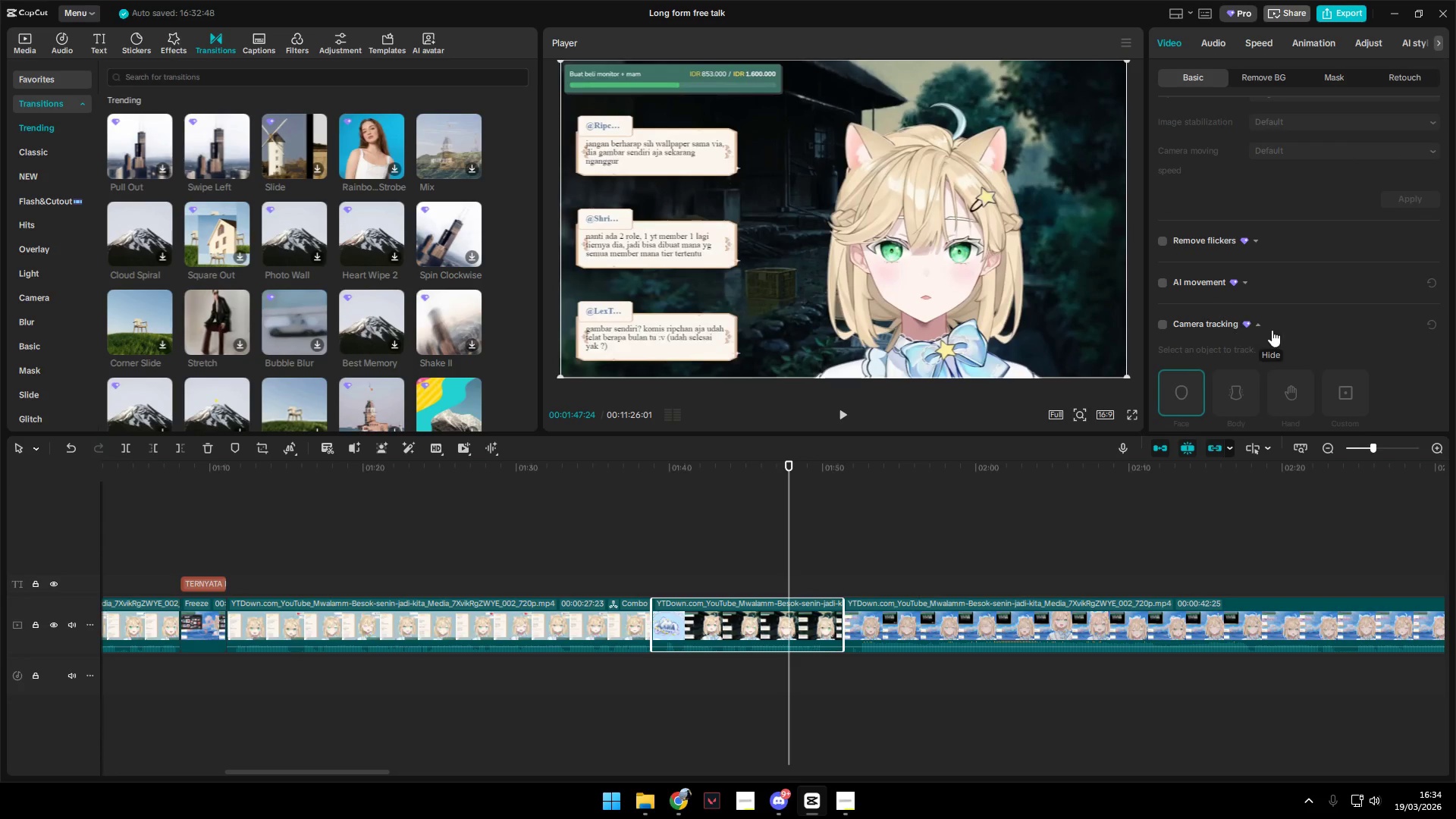 
scroll: coordinate [1273, 334], scroll_direction: down, amount: 2.0
 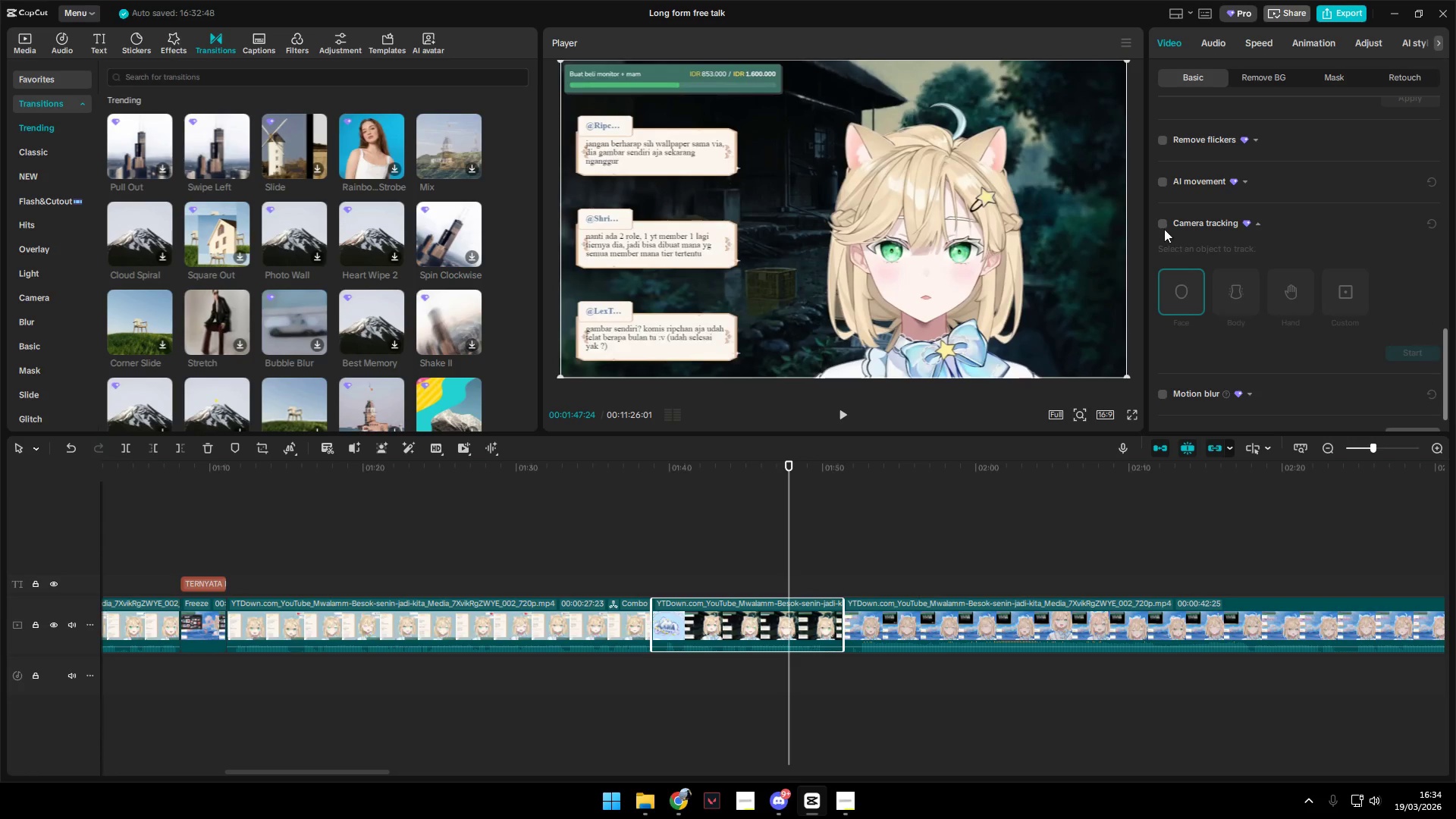 
left_click([1162, 225])
 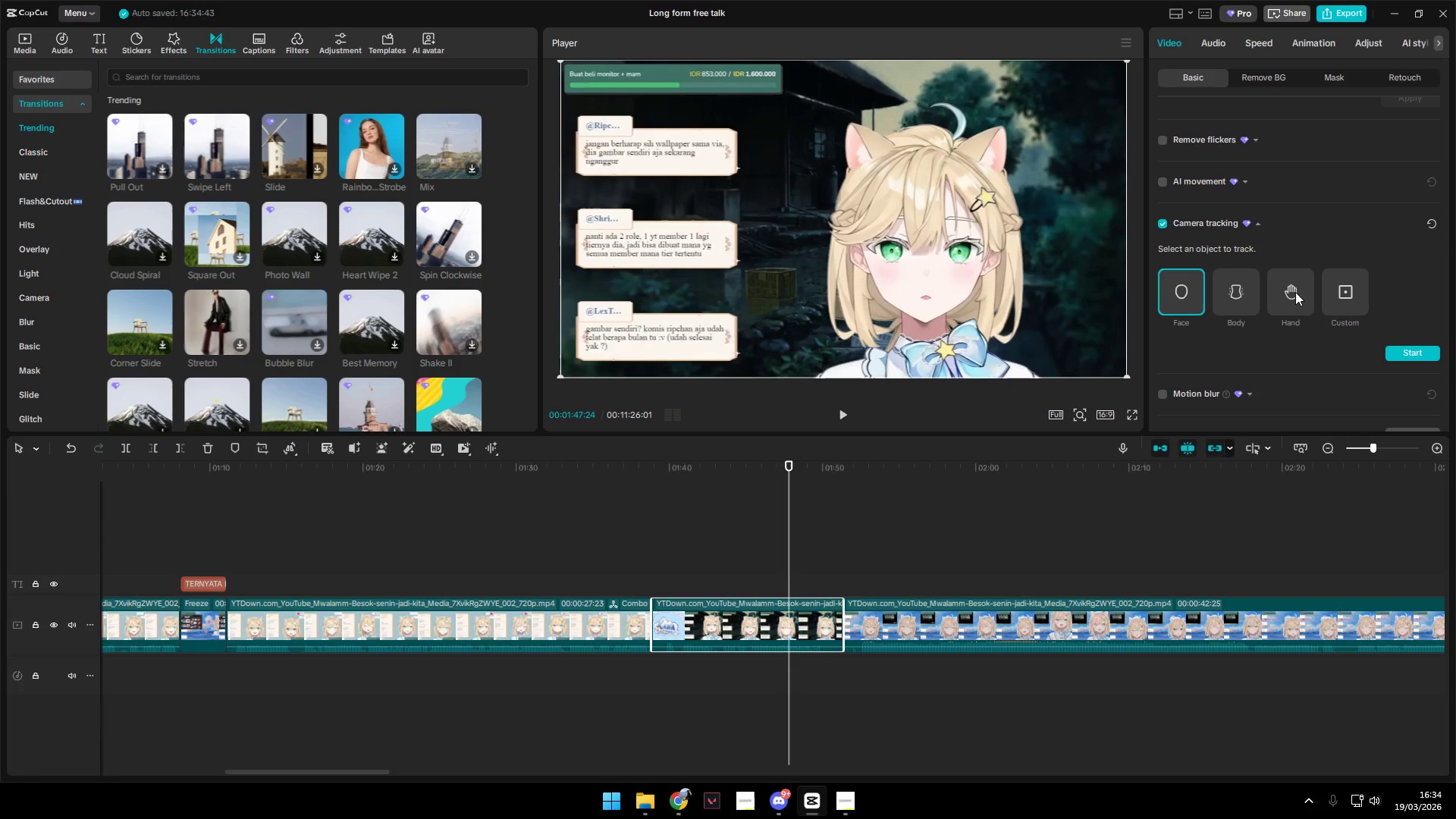 
left_click([1345, 292])
 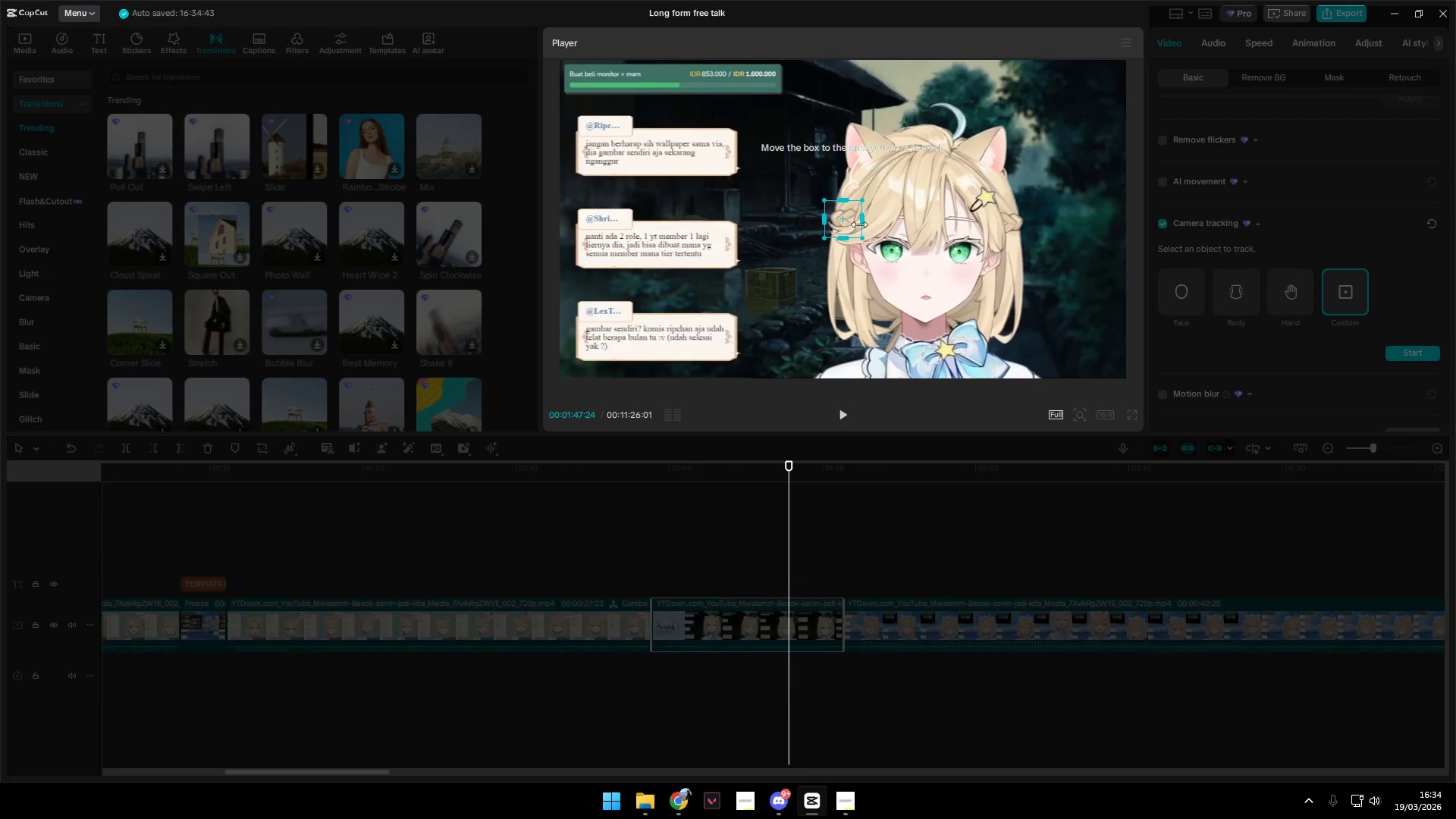 
left_click_drag(start_coordinate=[853, 221], to_coordinate=[877, 146])
 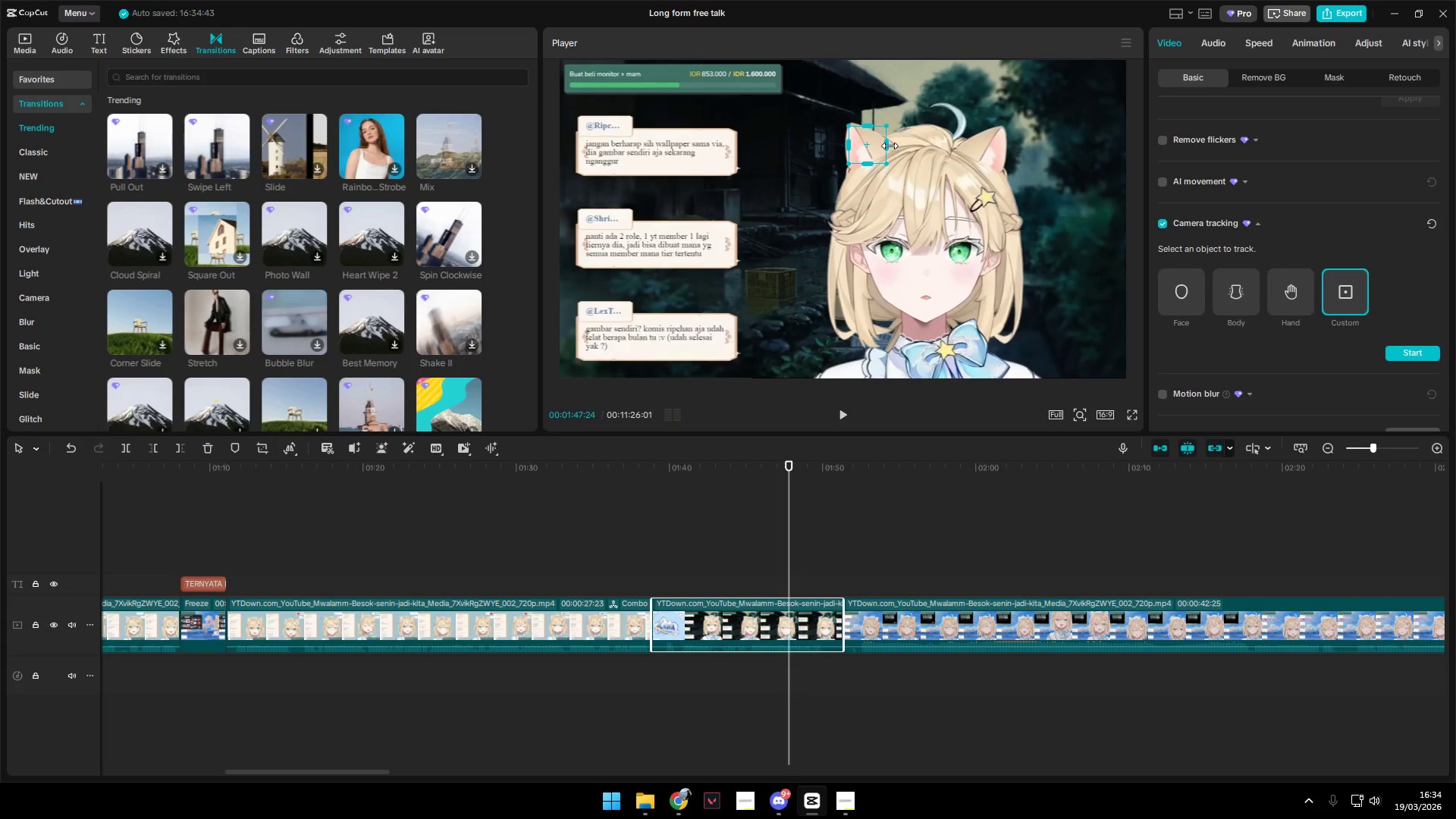 
left_click_drag(start_coordinate=[888, 146], to_coordinate=[979, 156])
 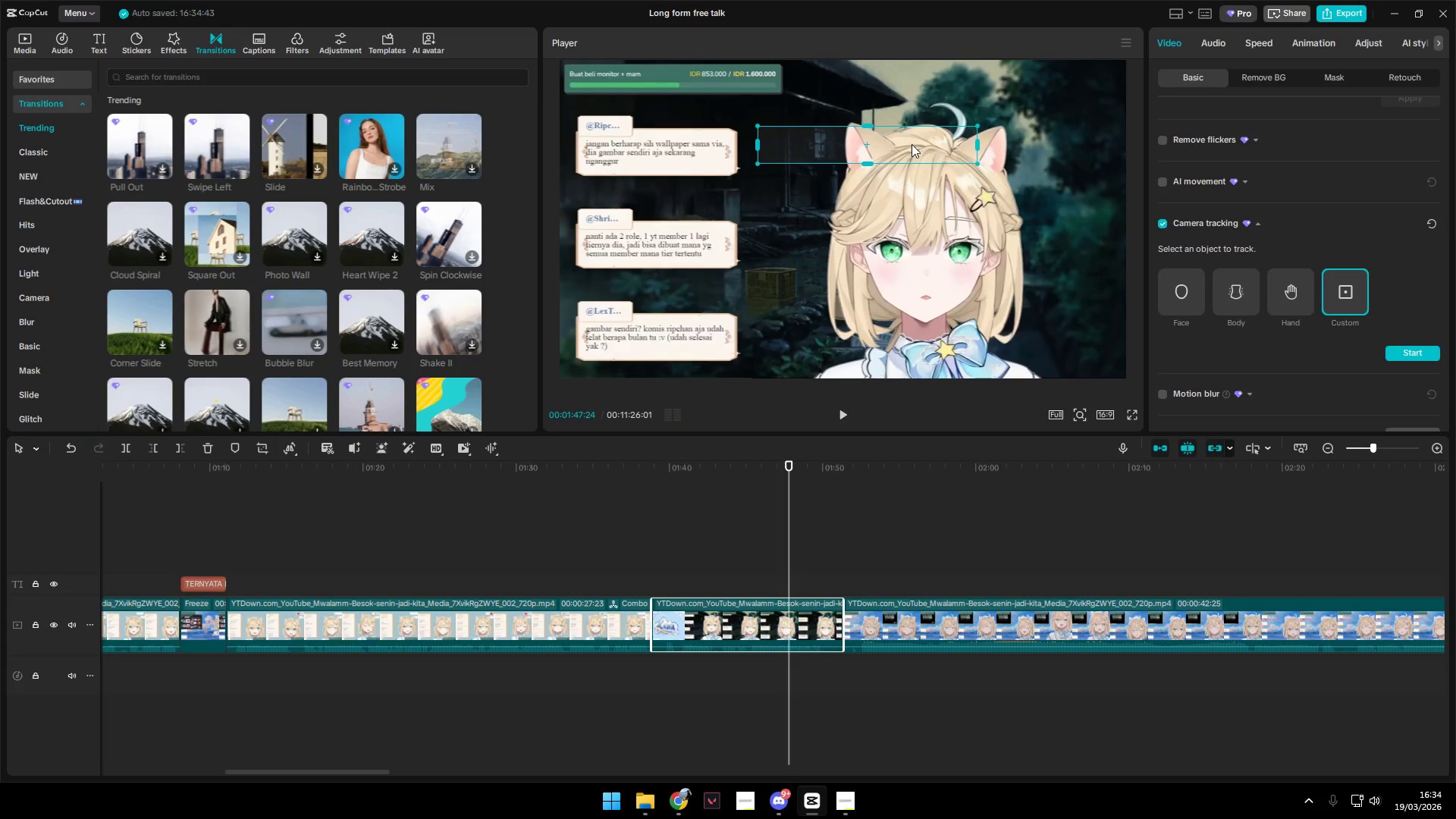 
left_click_drag(start_coordinate=[904, 140], to_coordinate=[962, 136])
 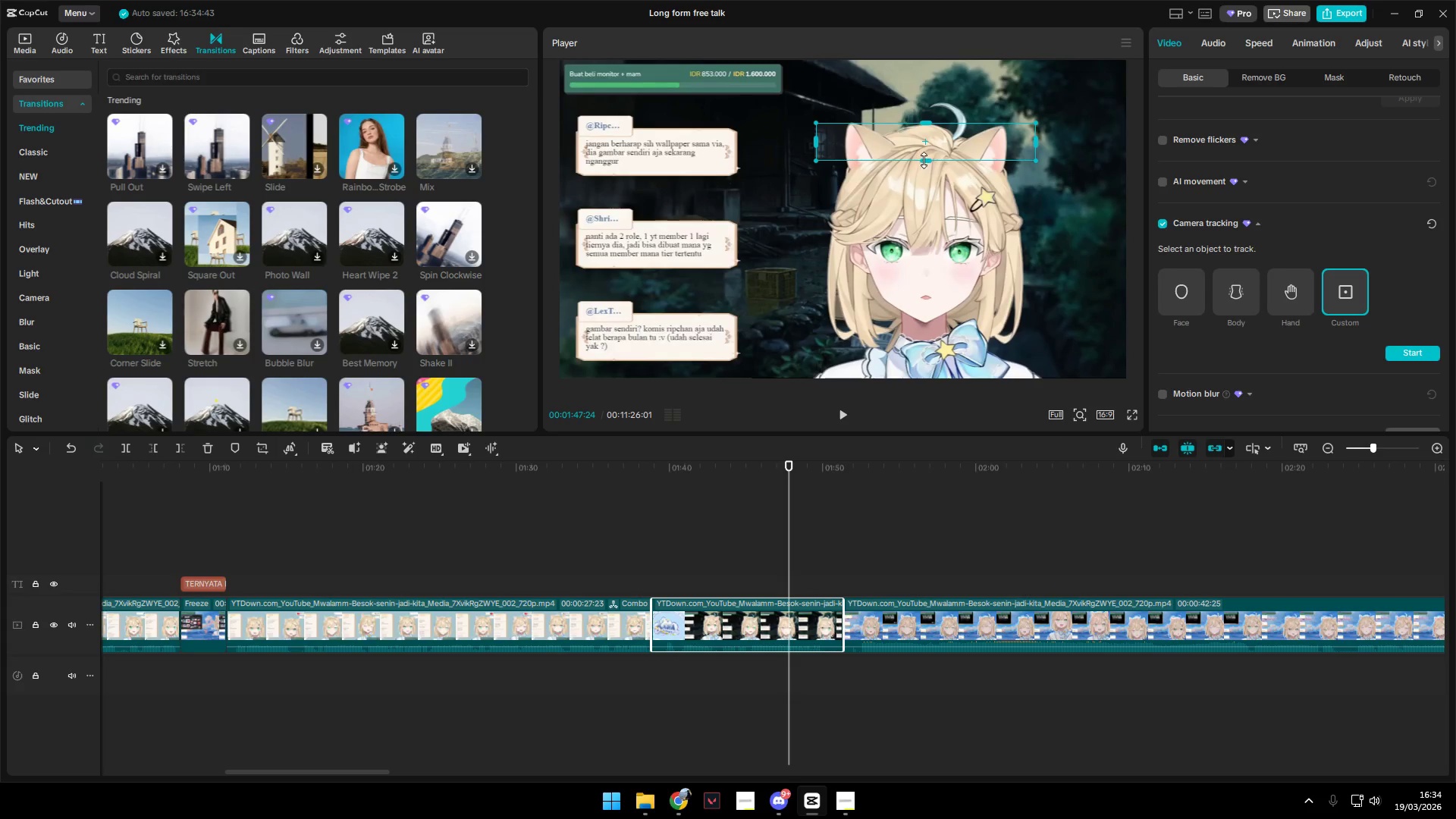 
left_click_drag(start_coordinate=[930, 163], to_coordinate=[943, 270])
 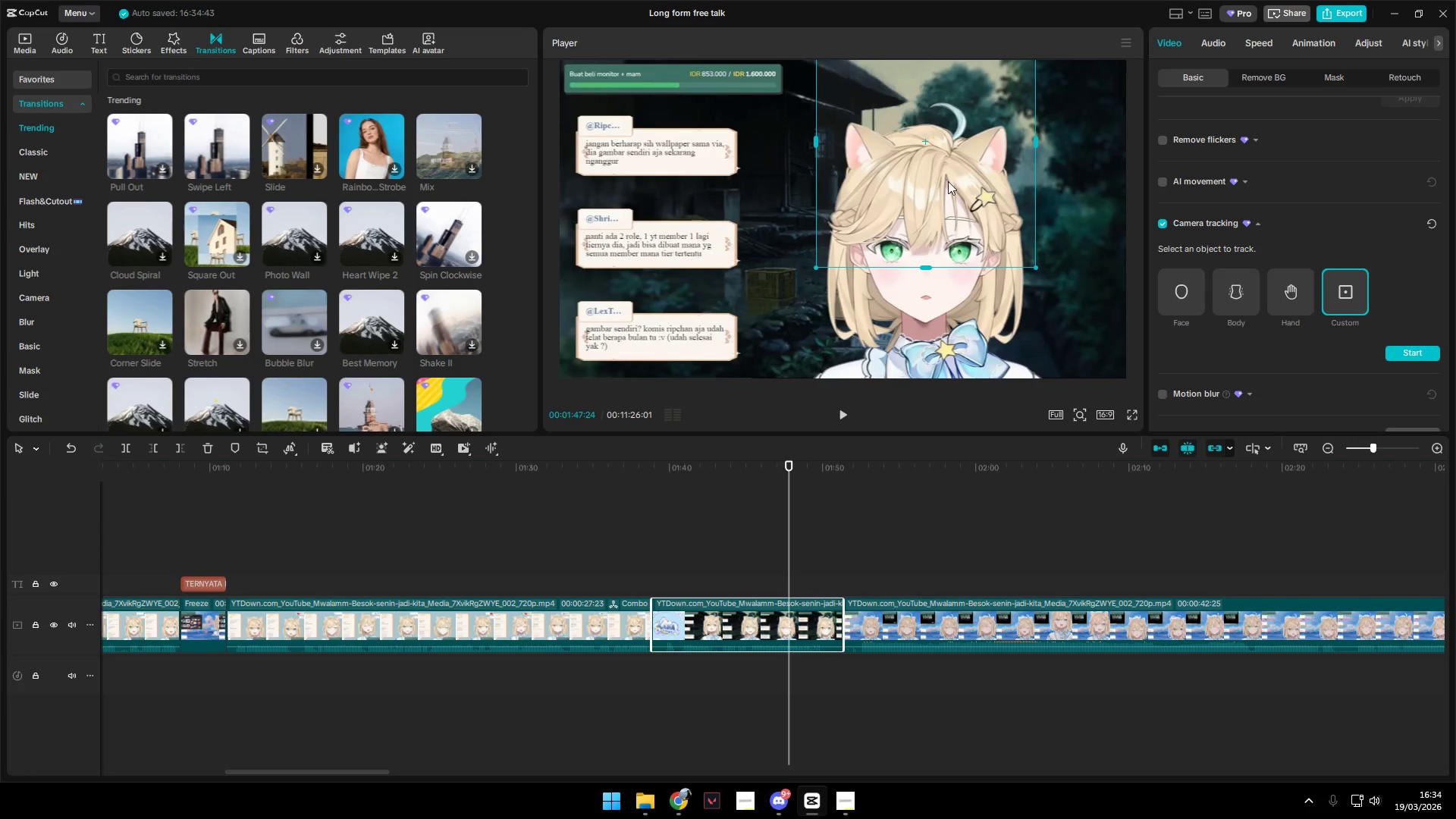 
left_click_drag(start_coordinate=[950, 167], to_coordinate=[952, 256])
 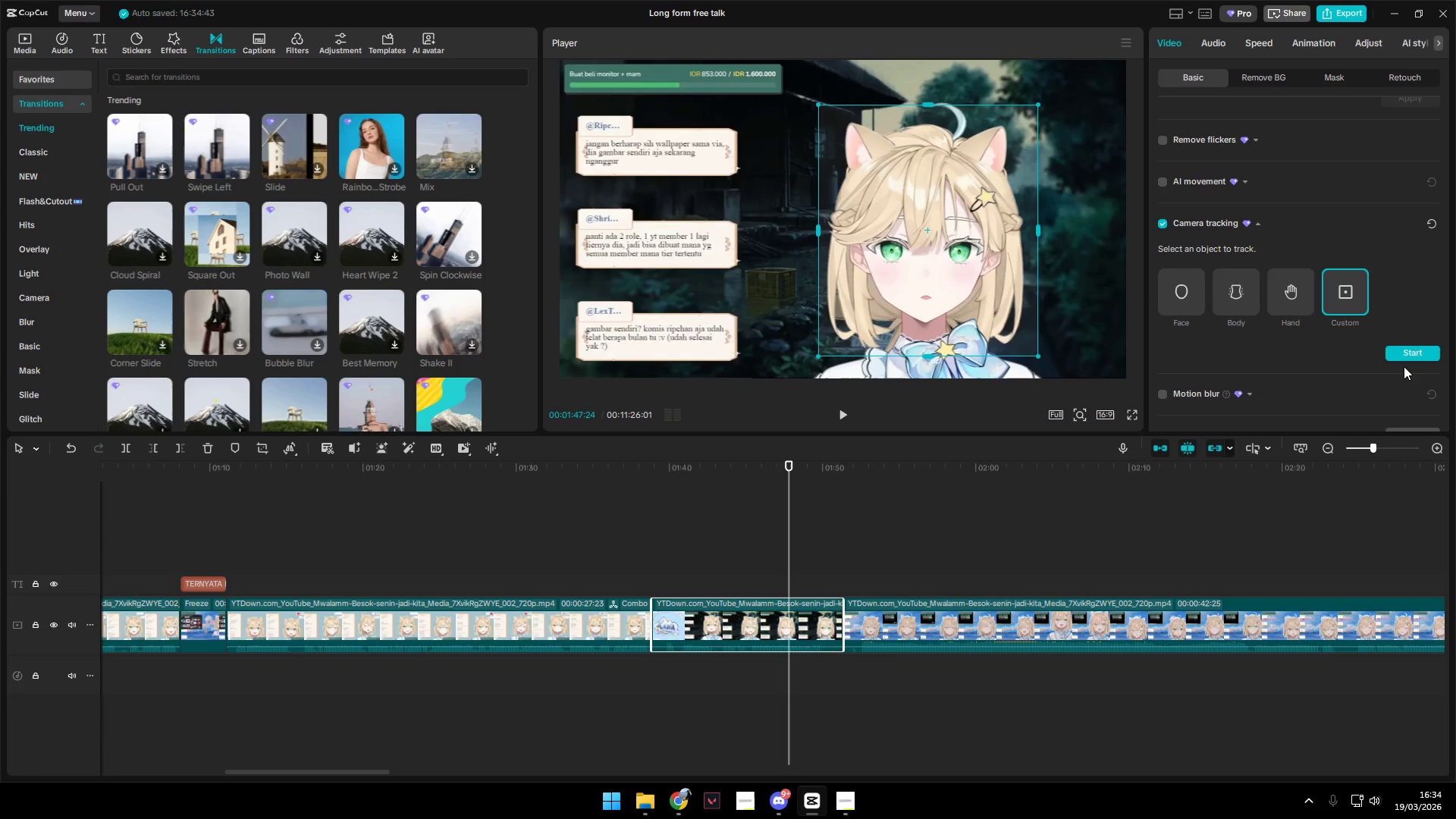 
left_click([1410, 350])
 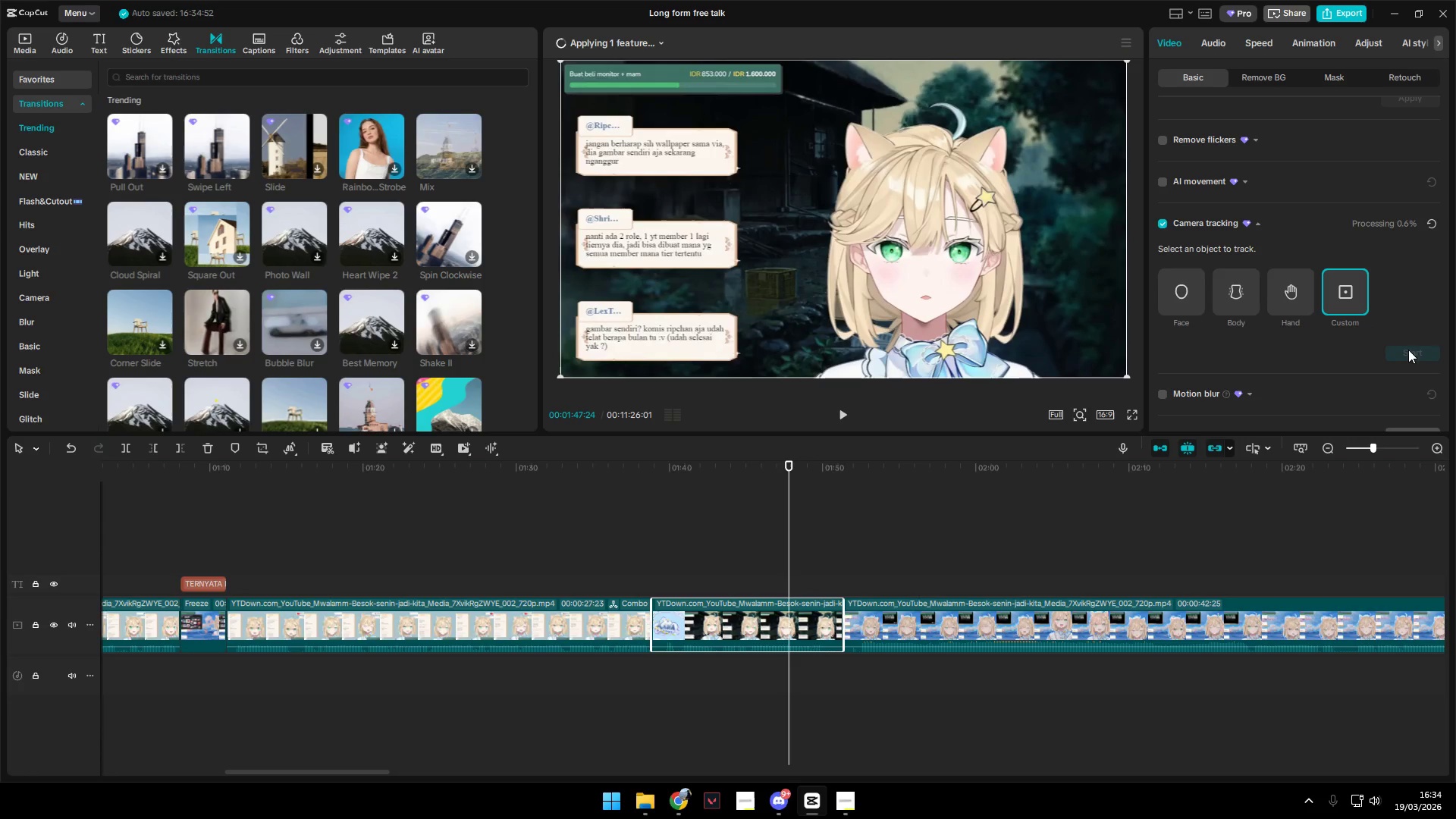 
key(Shift+E)
 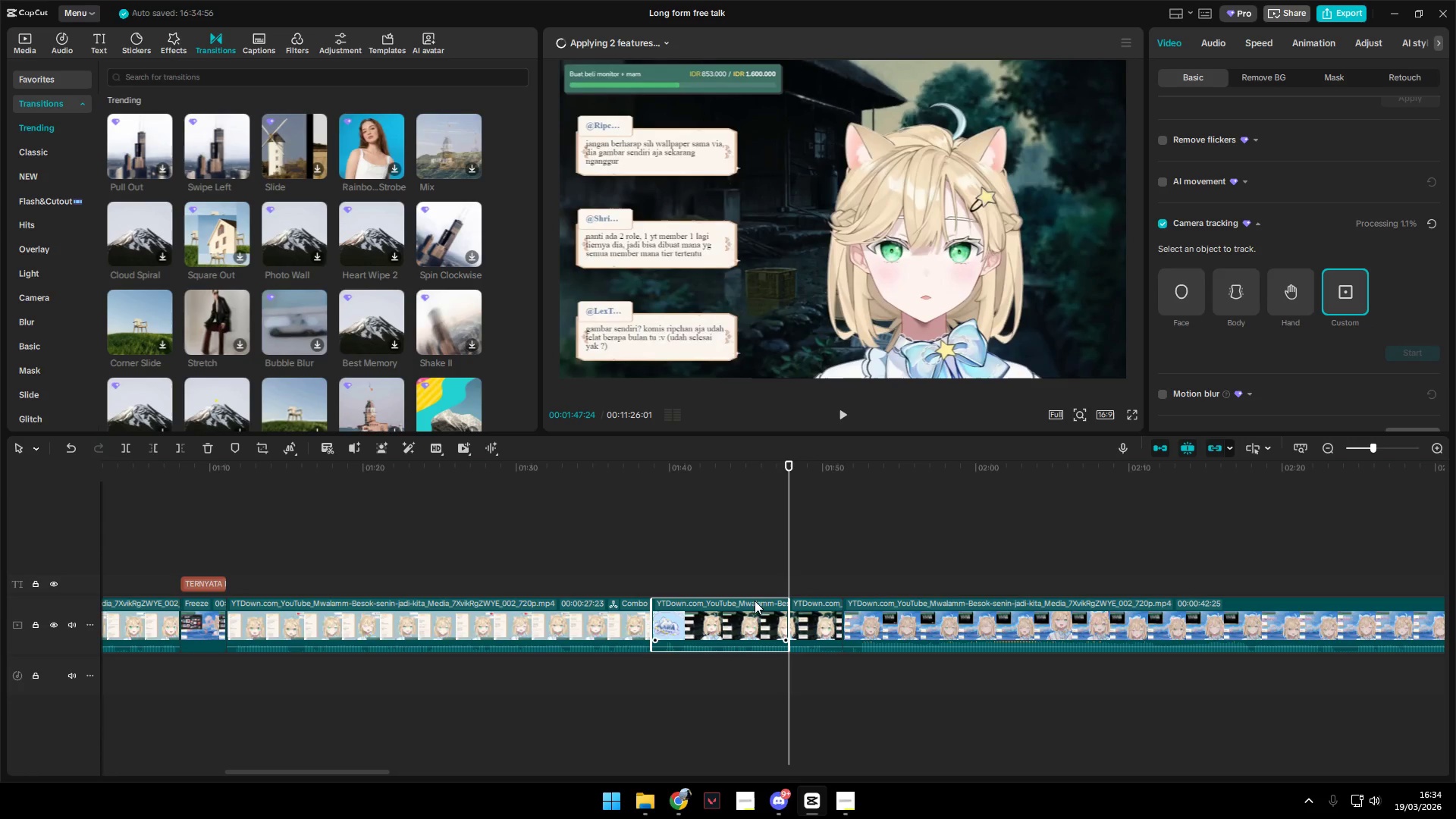 
left_click([653, 42])
 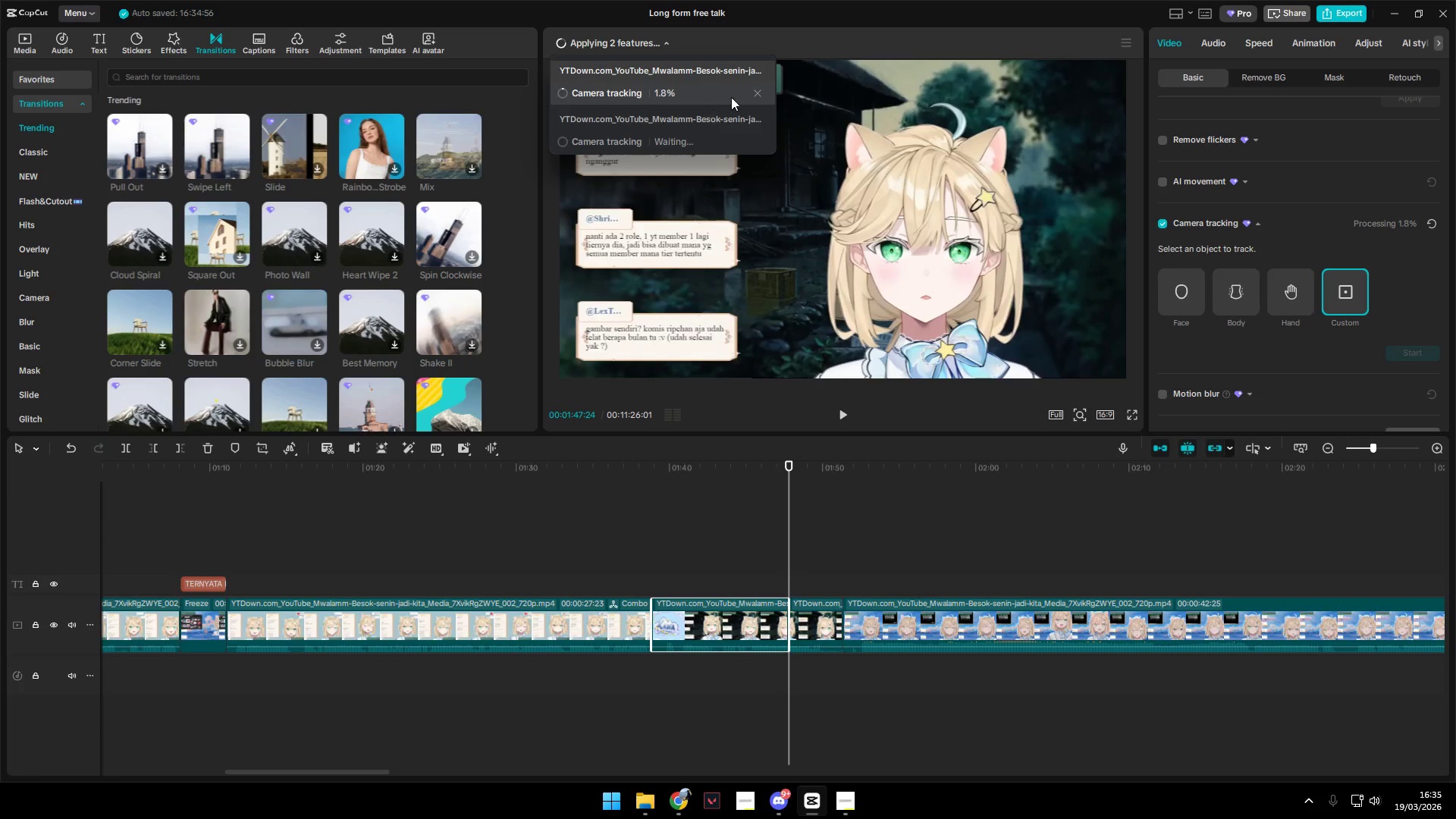 
left_click([758, 95])
 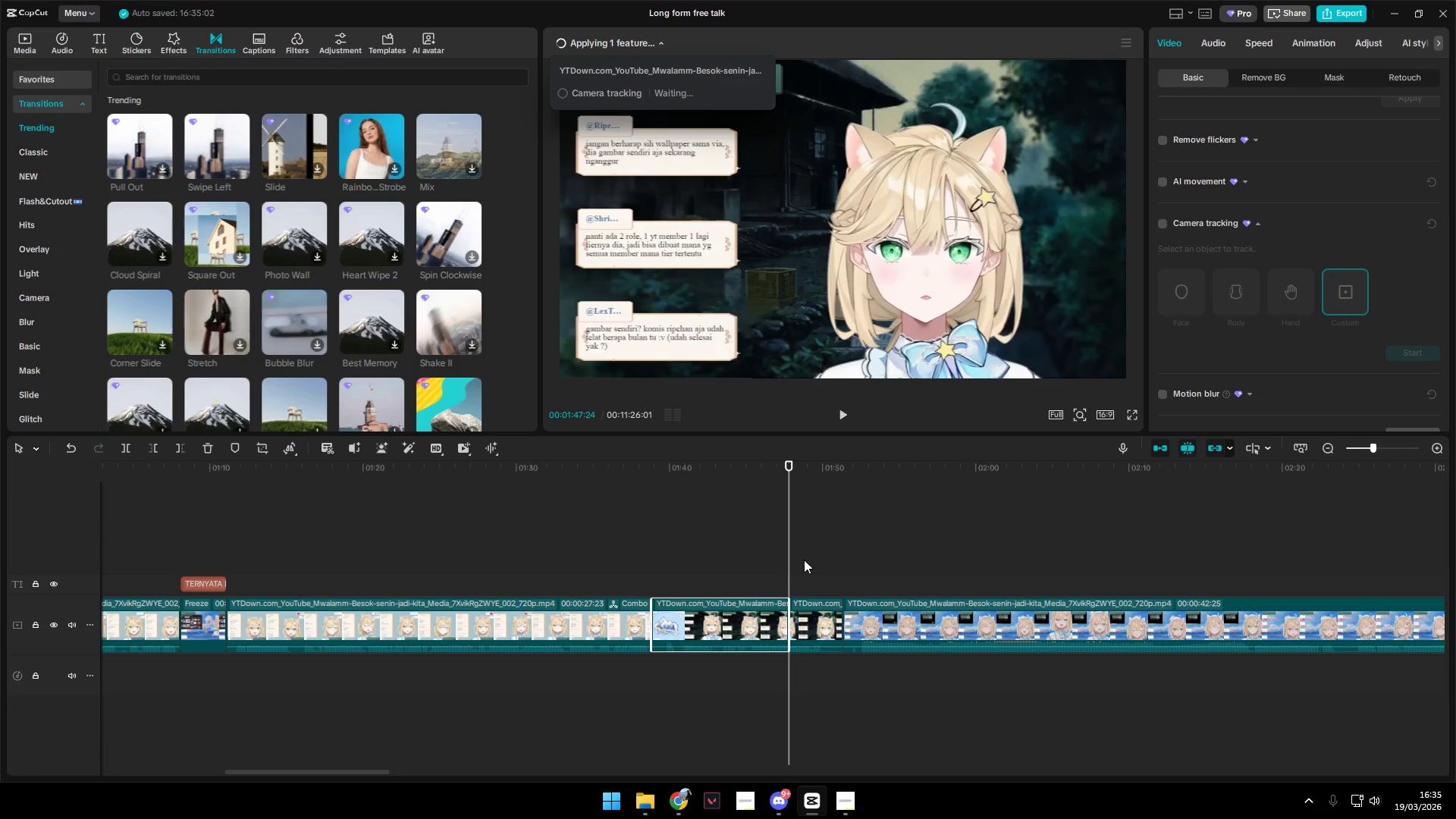 
left_click([827, 623])
 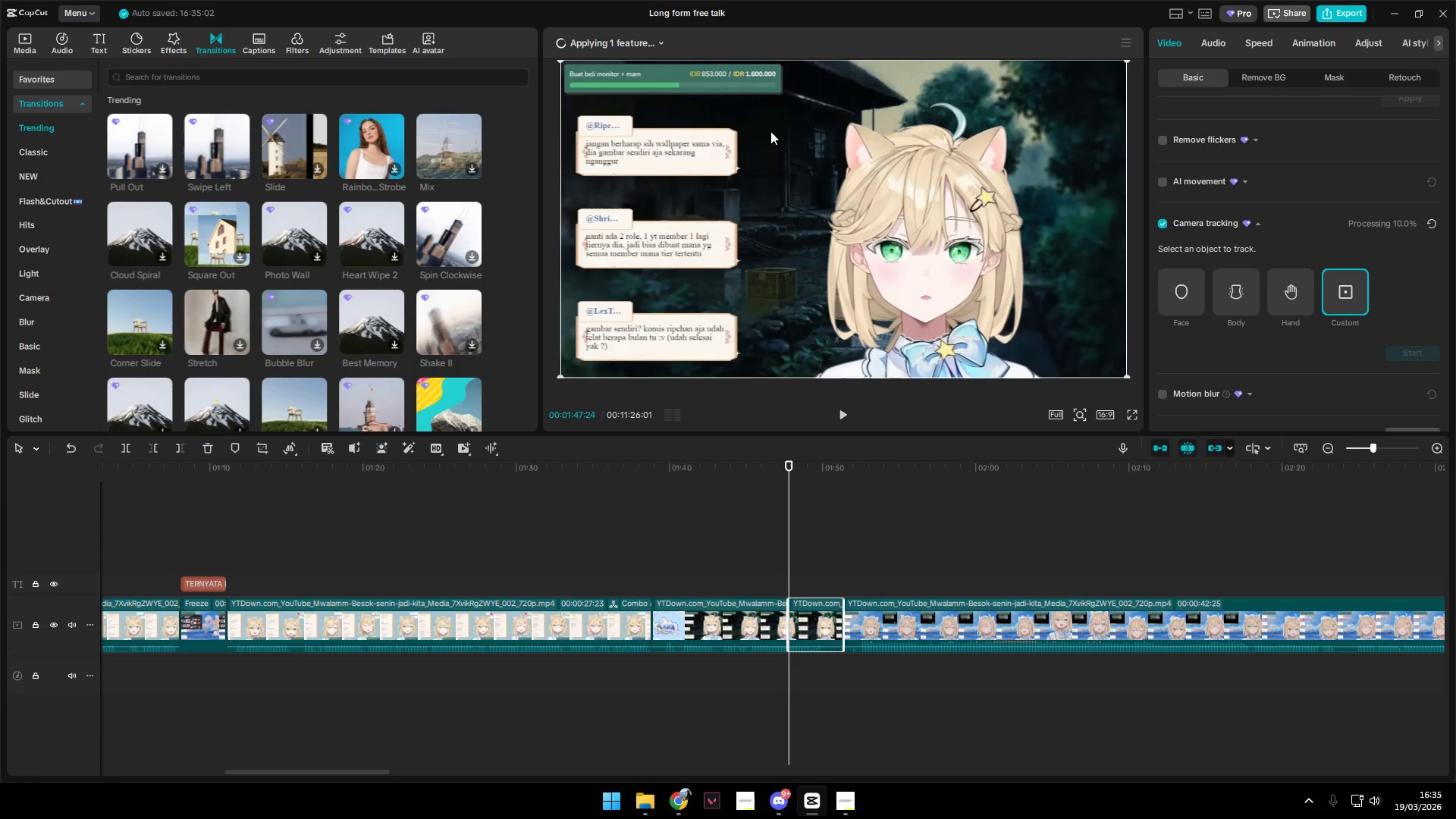 
left_click([669, 46])
 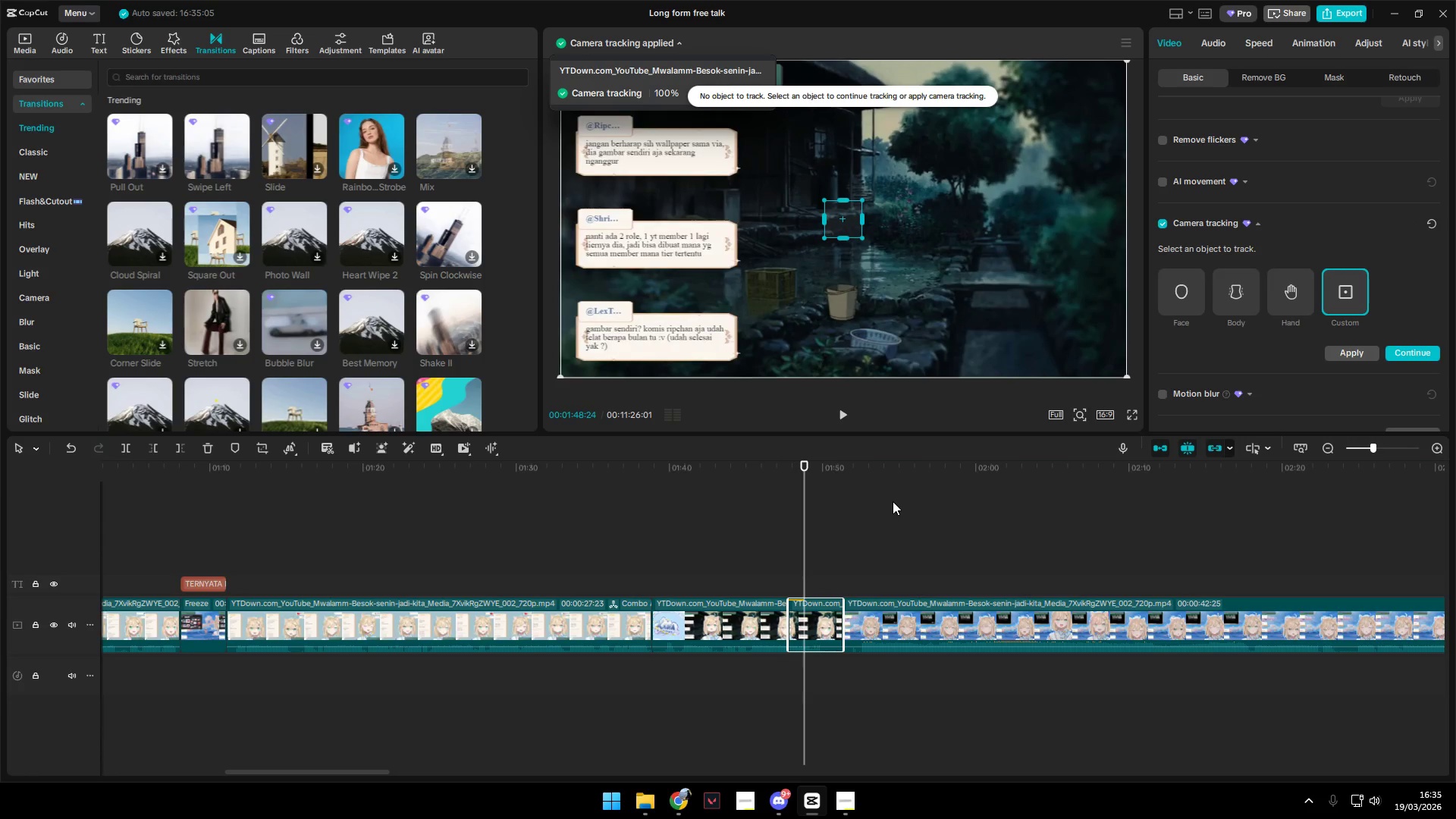 
left_click([758, 573])
 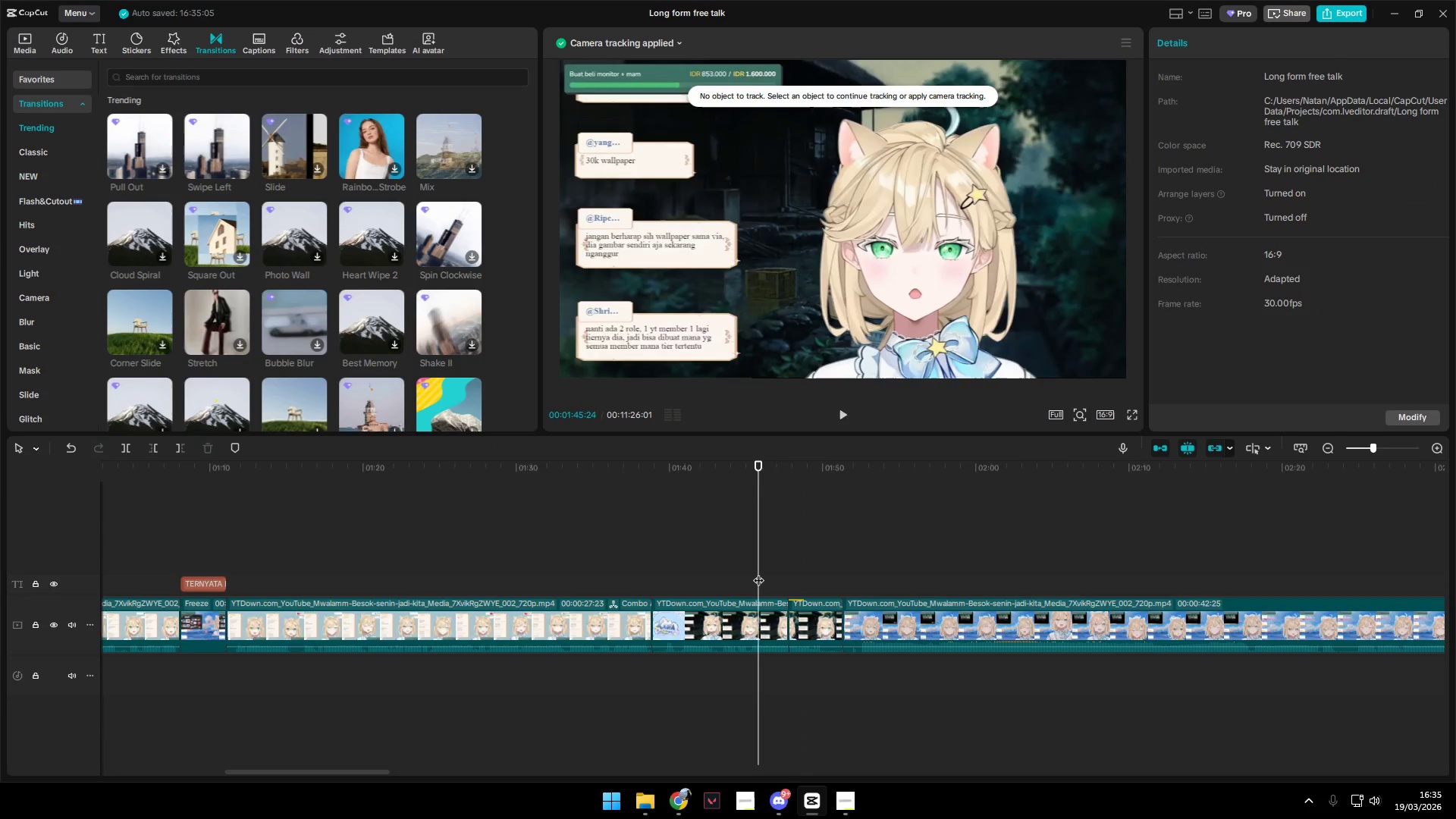 
key(Space)
 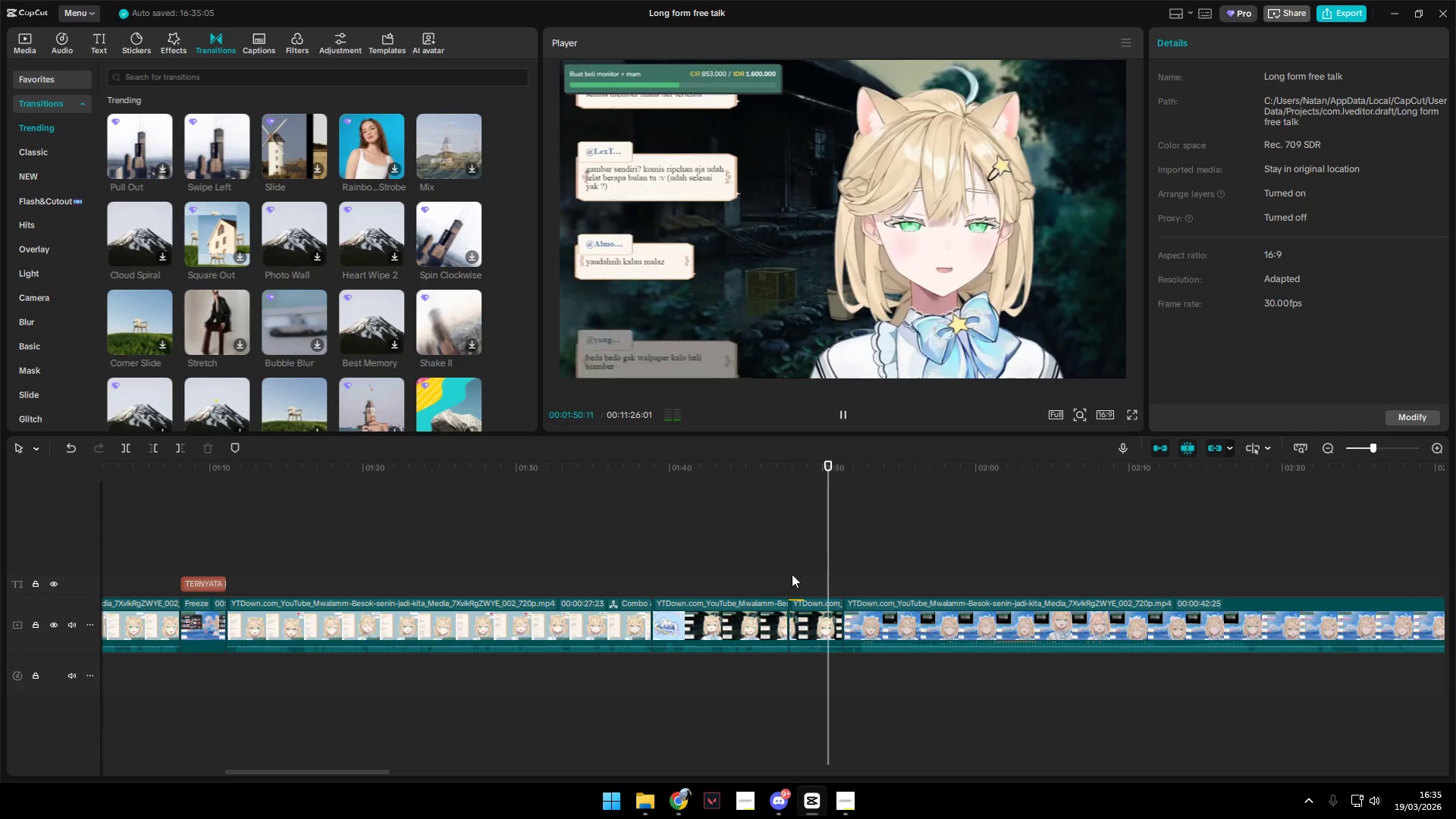 
wait(6.14)
 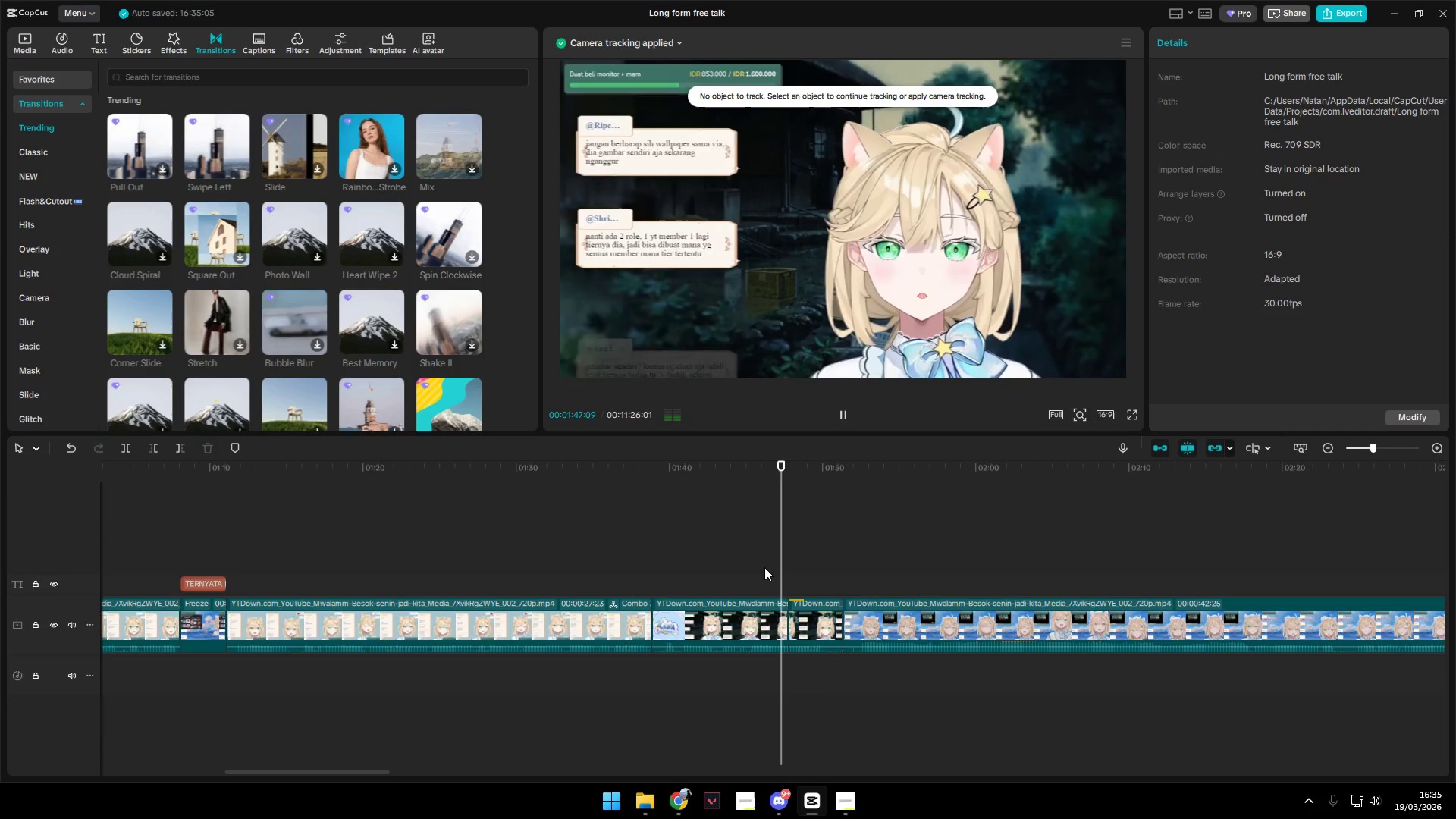 
double_click([783, 586])
 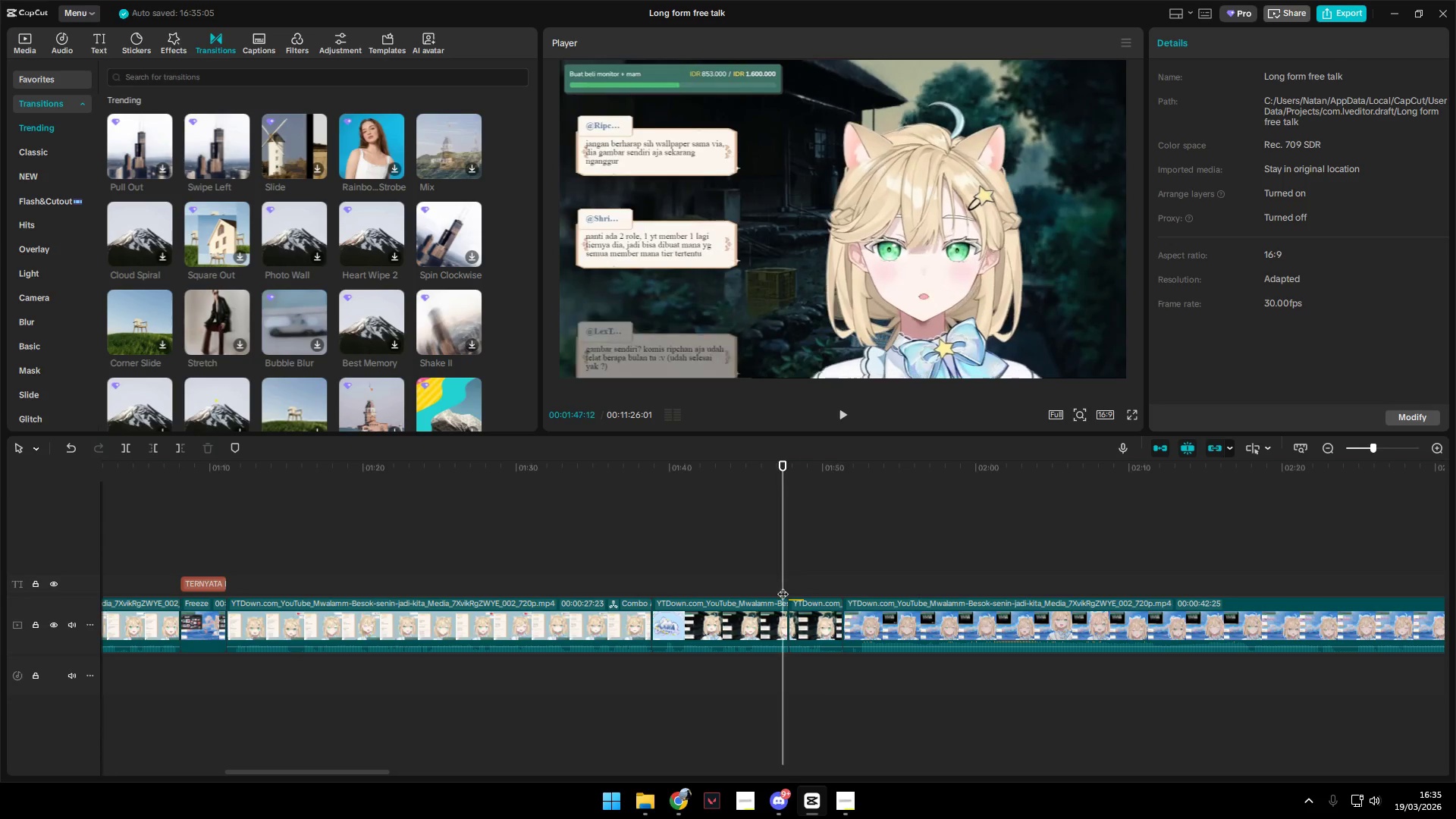 
key(Space)
 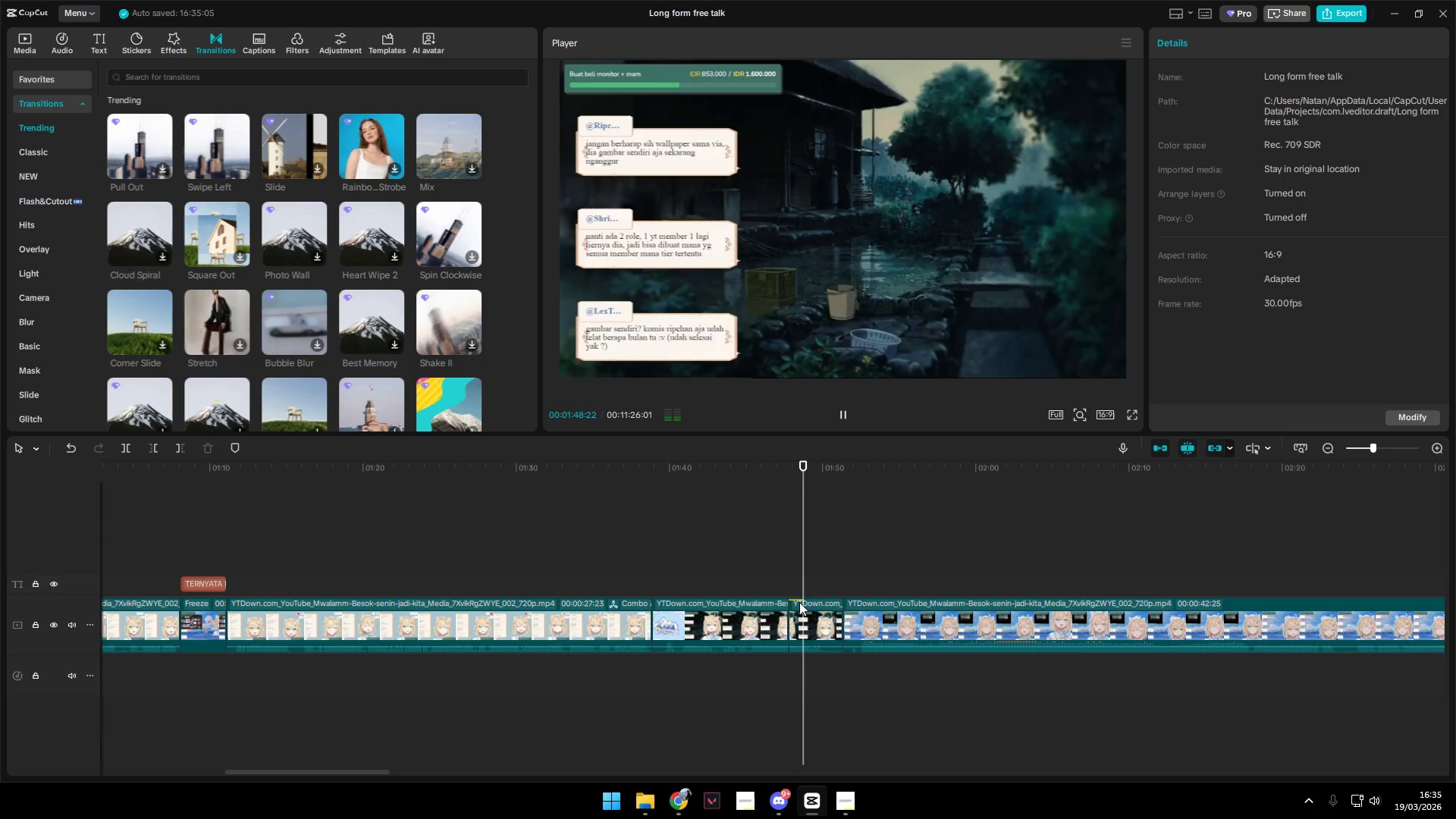 
left_click([796, 592])
 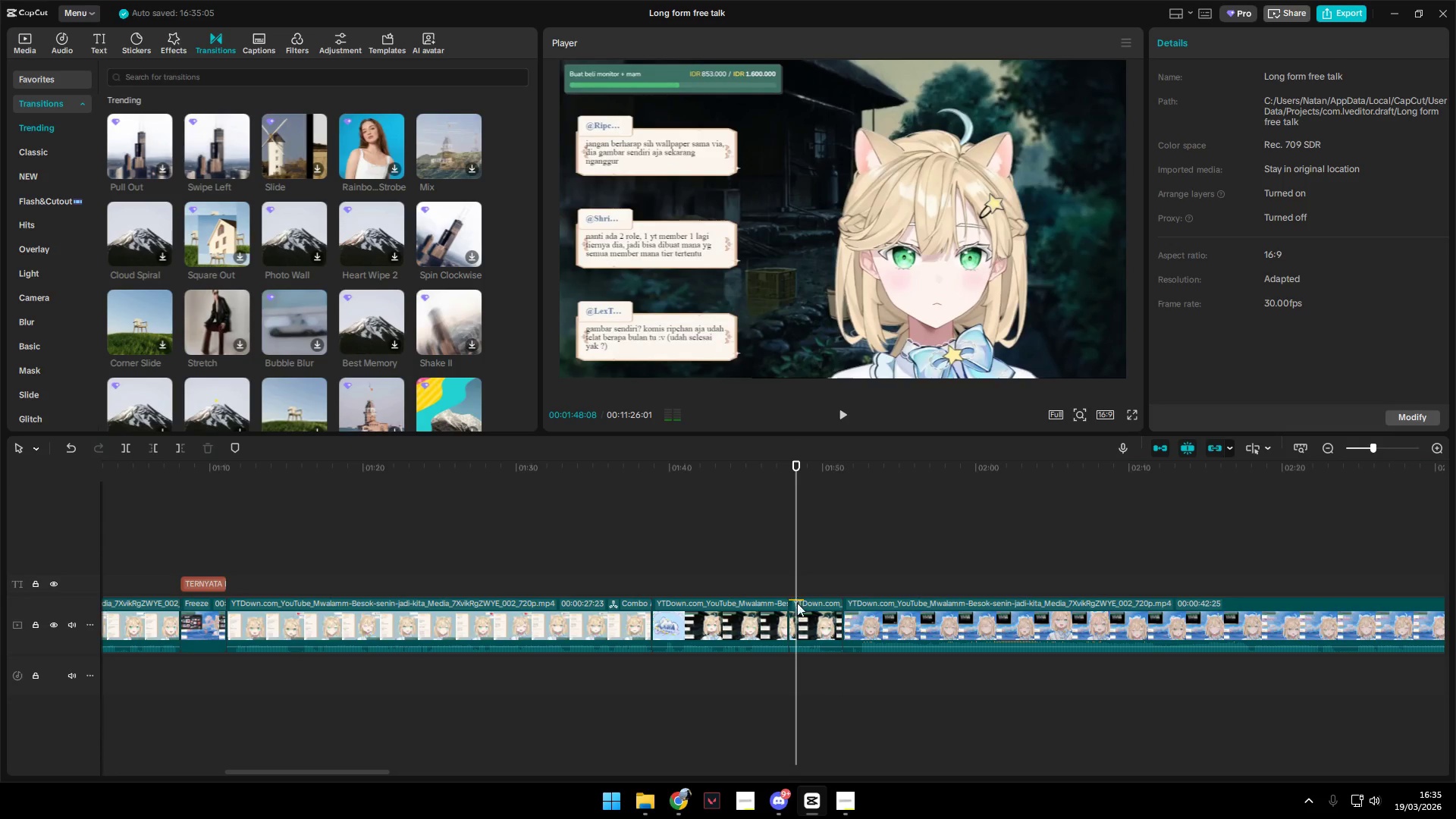 
double_click([799, 610])
 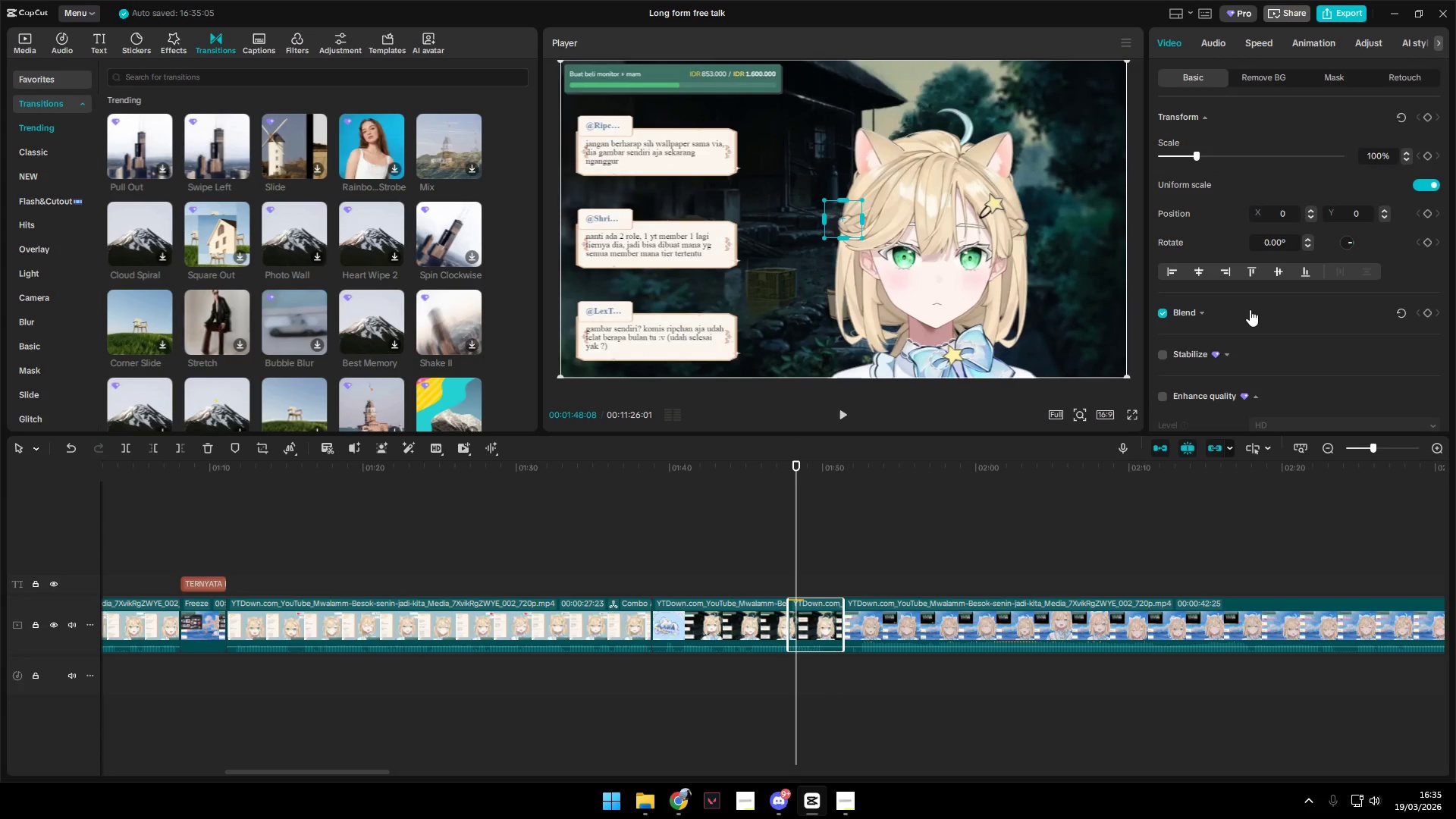 
scroll: coordinate [1217, 349], scroll_direction: down, amount: 40.0
 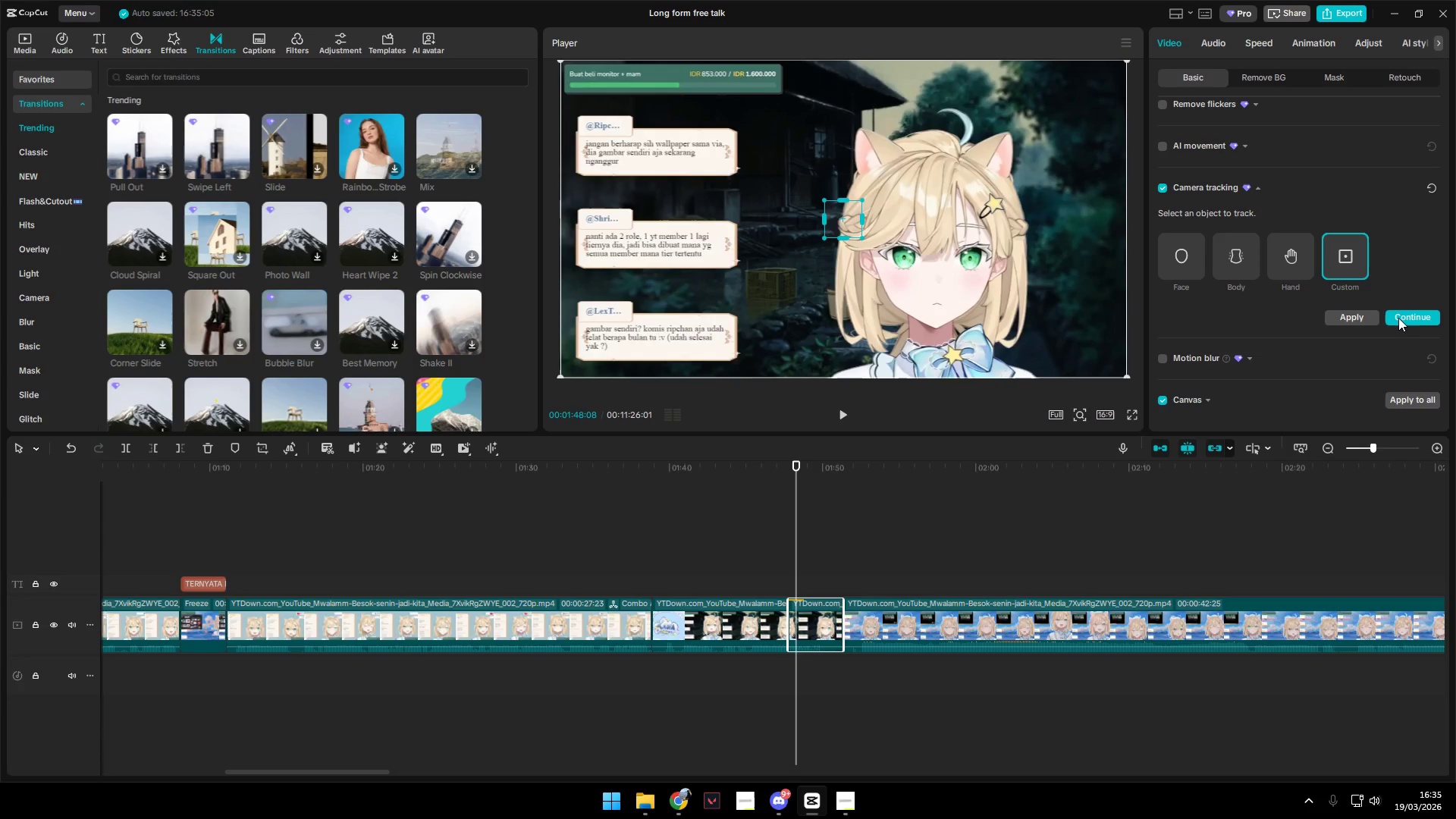 
scroll: coordinate [1289, 265], scroll_direction: up, amount: 25.0
 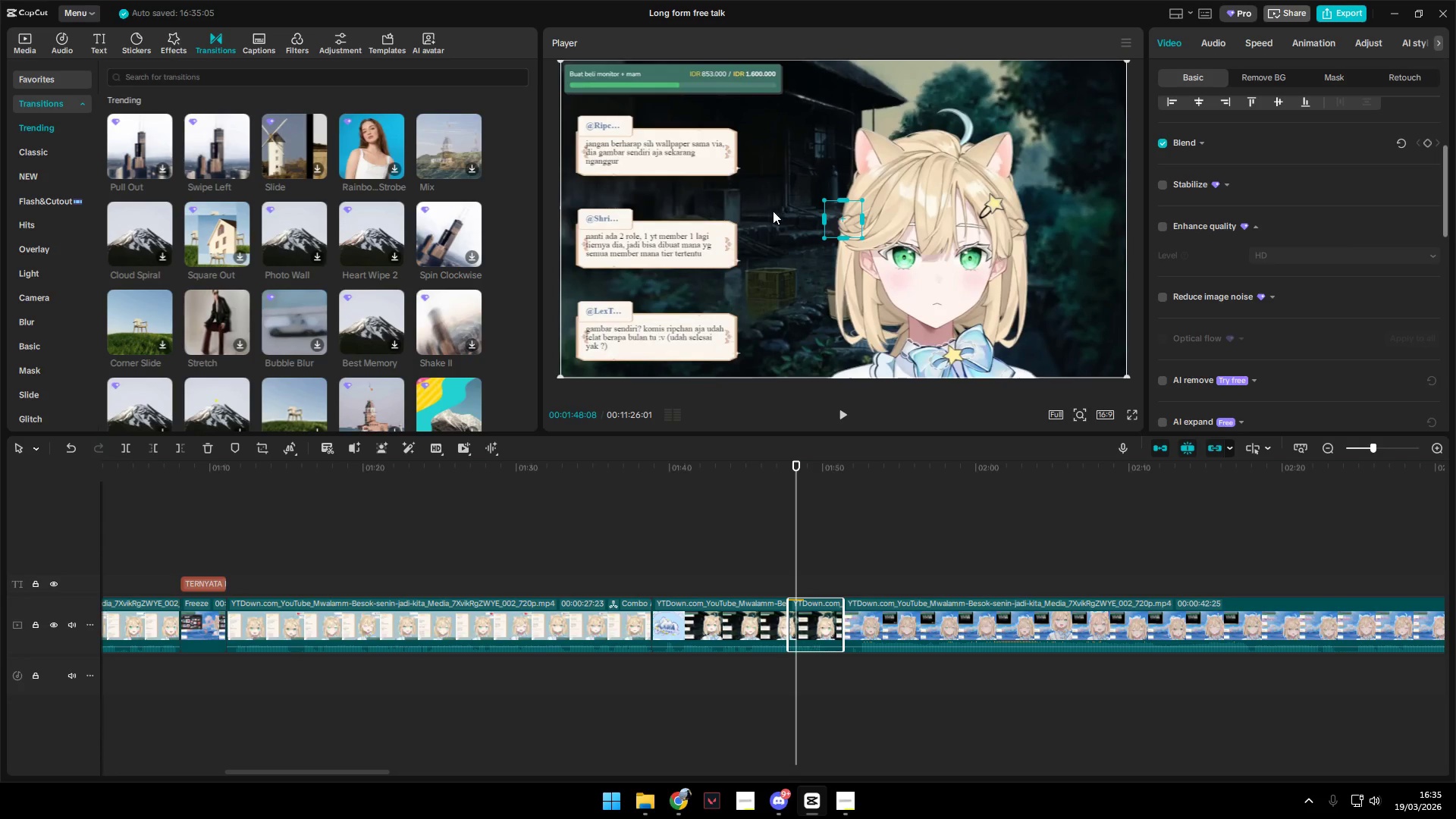 
left_click_drag(start_coordinate=[849, 221], to_coordinate=[943, 306])
 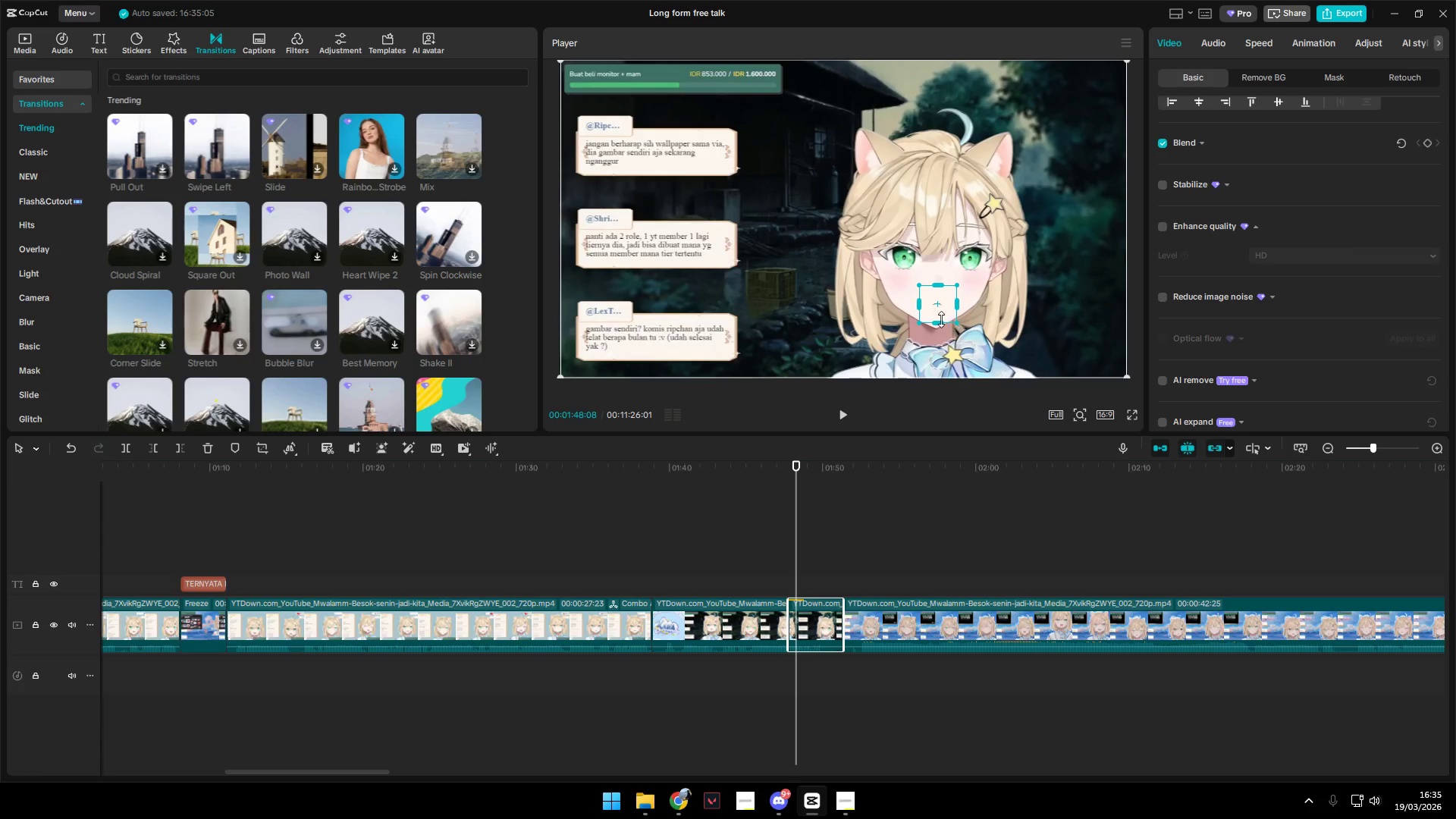 
left_click_drag(start_coordinate=[940, 322], to_coordinate=[940, 313])
 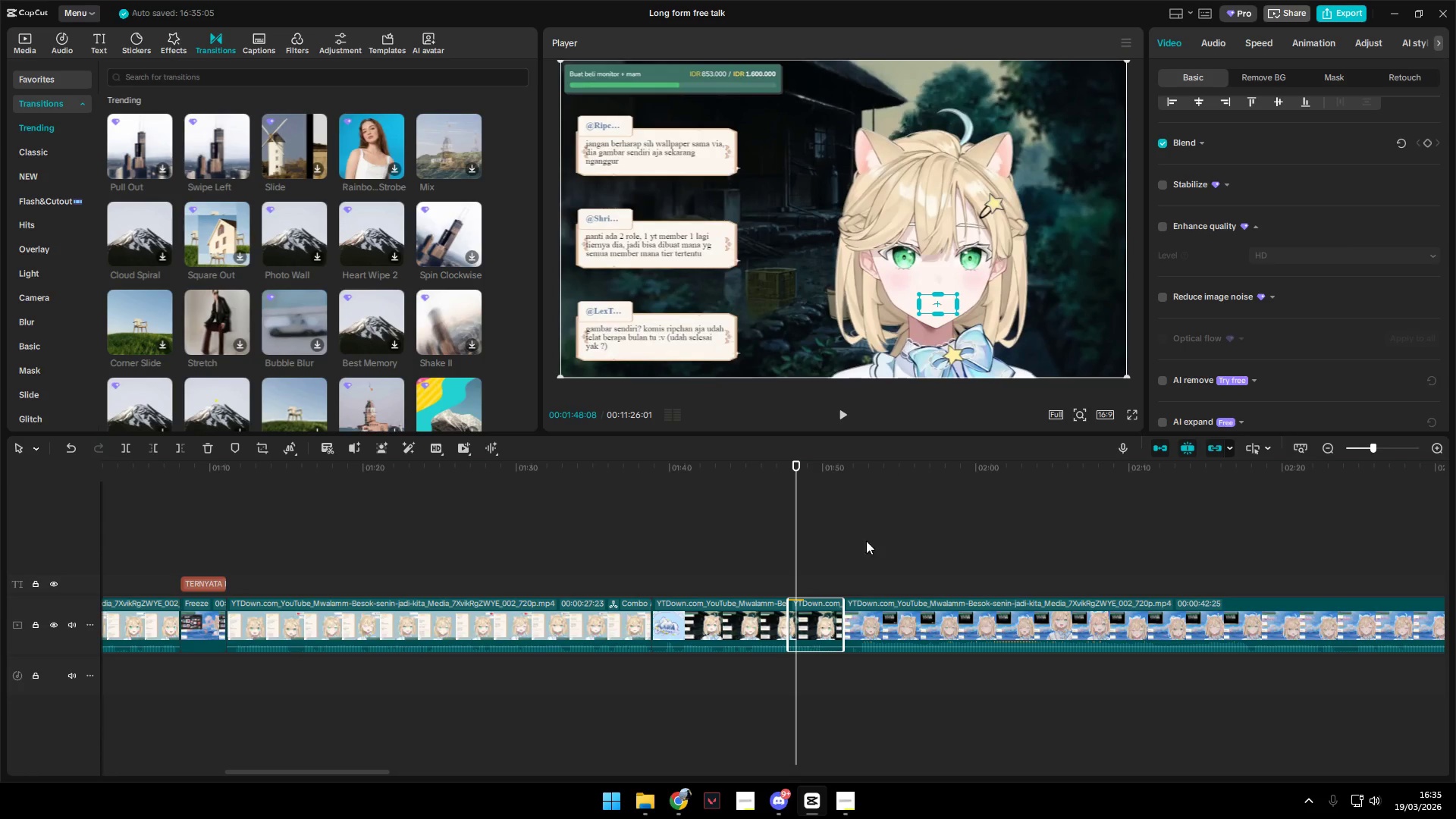 
left_click([783, 579])
 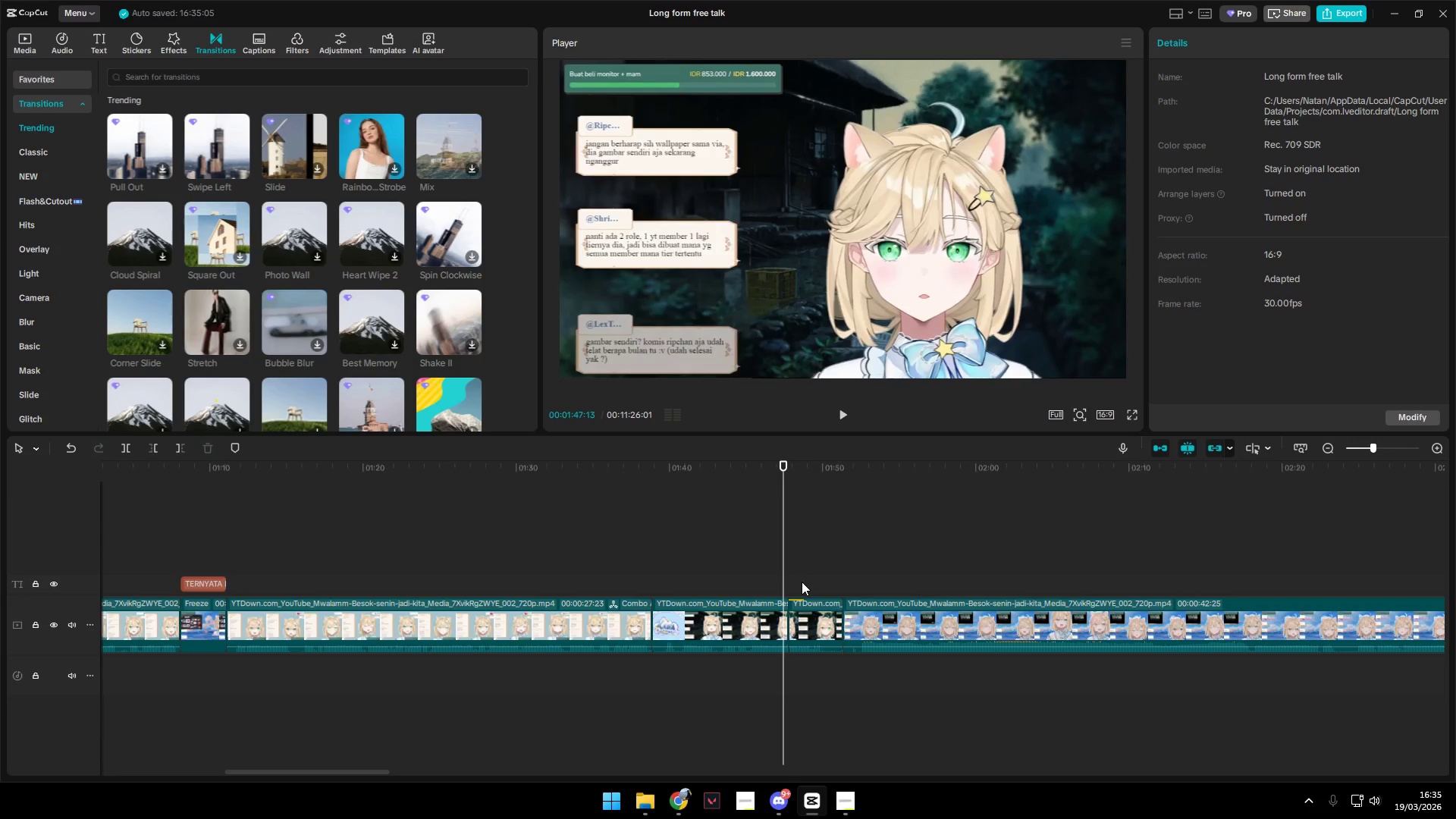 
key(Space)
 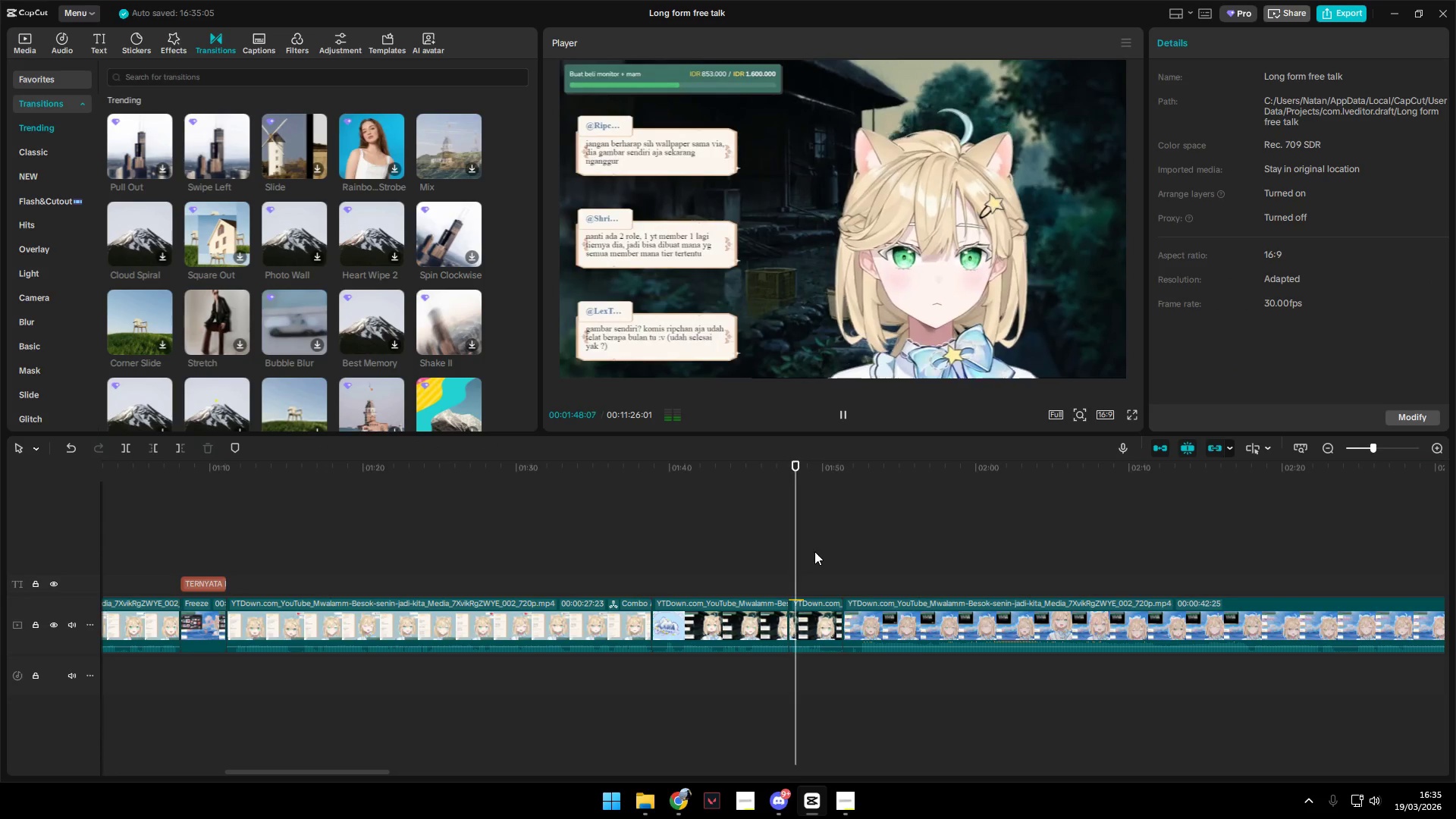 
key(Space)
 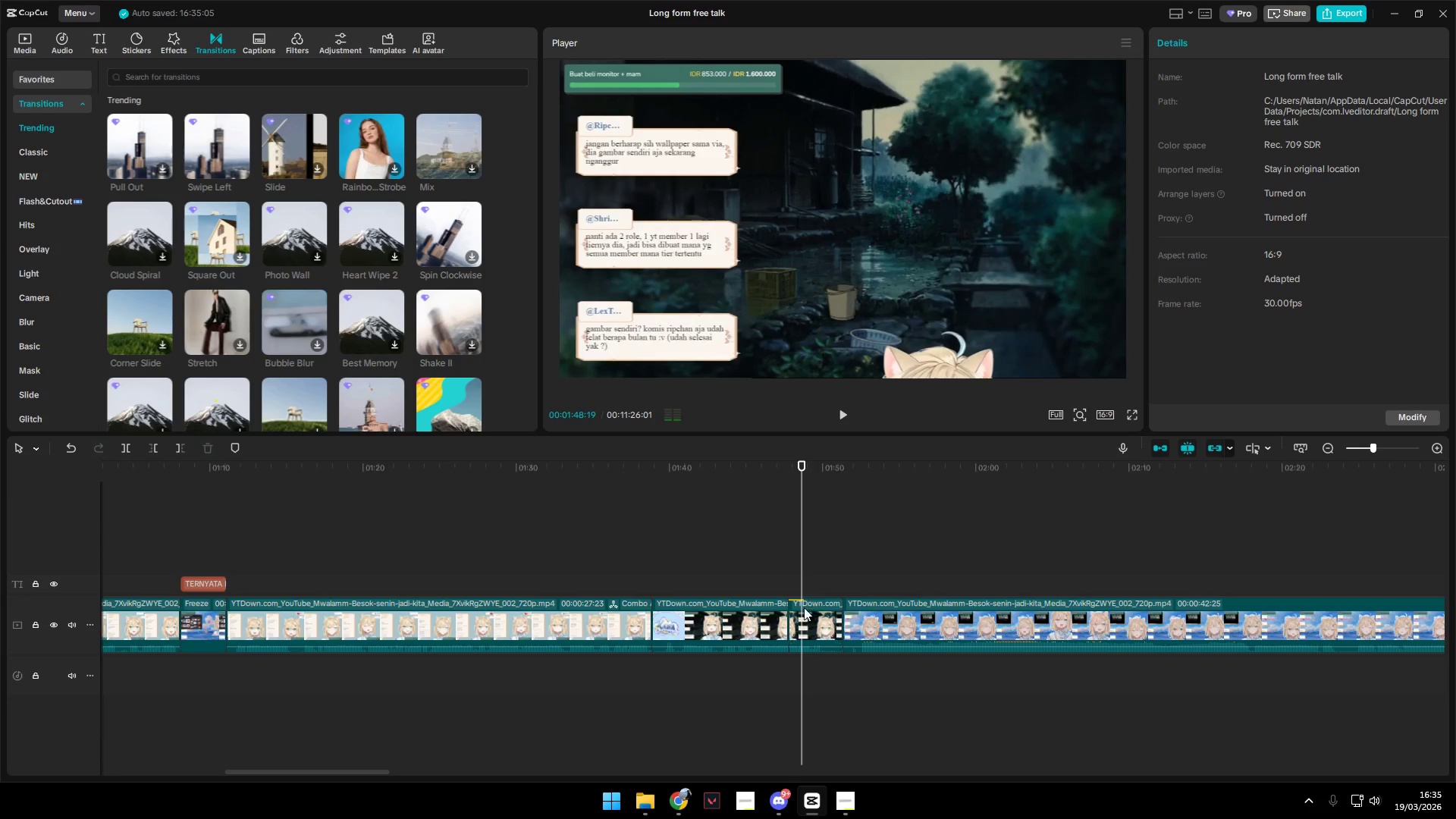 
left_click([802, 611])
 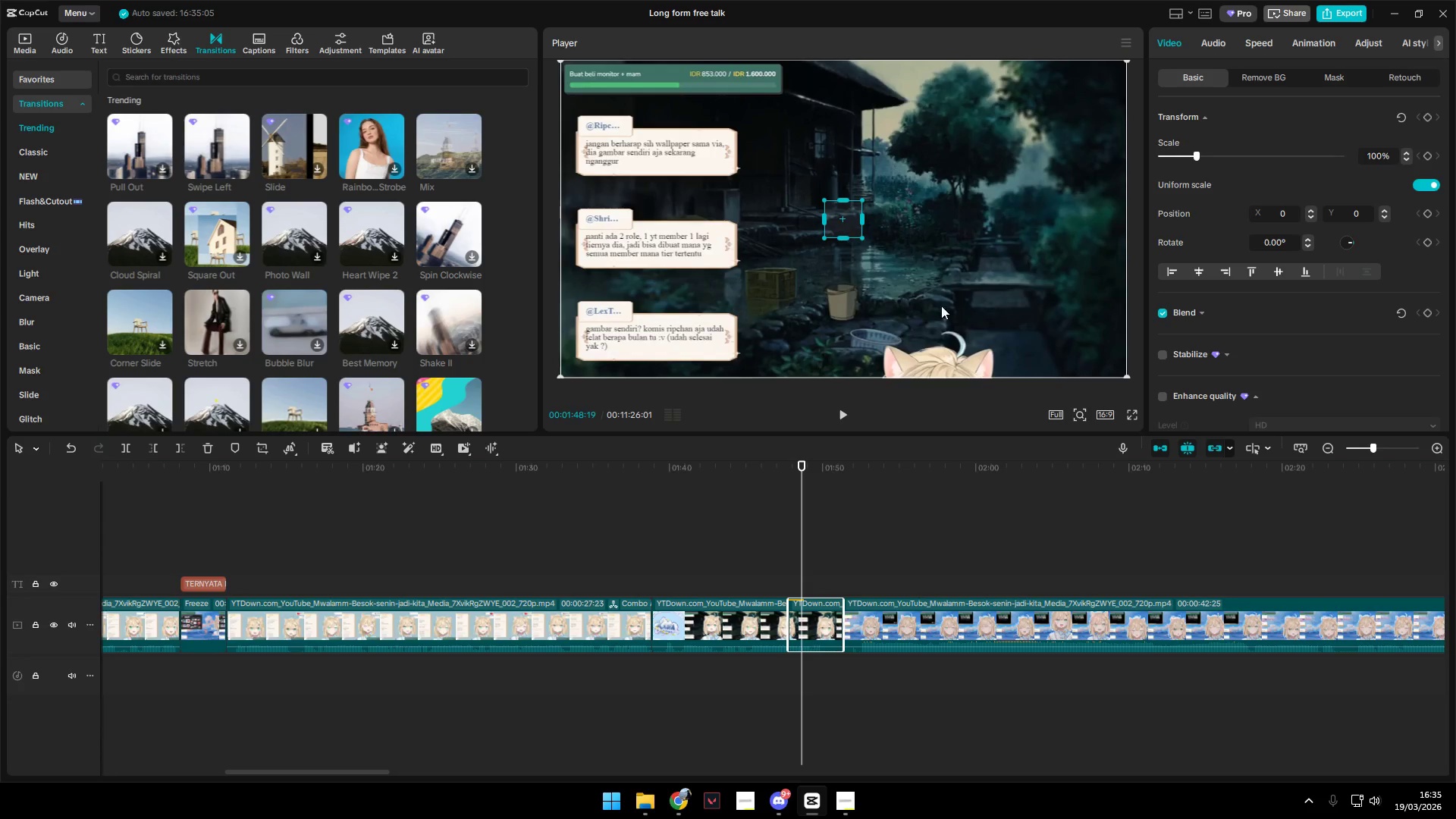 
hold_key(key=ControlLeft, duration=1.0)
 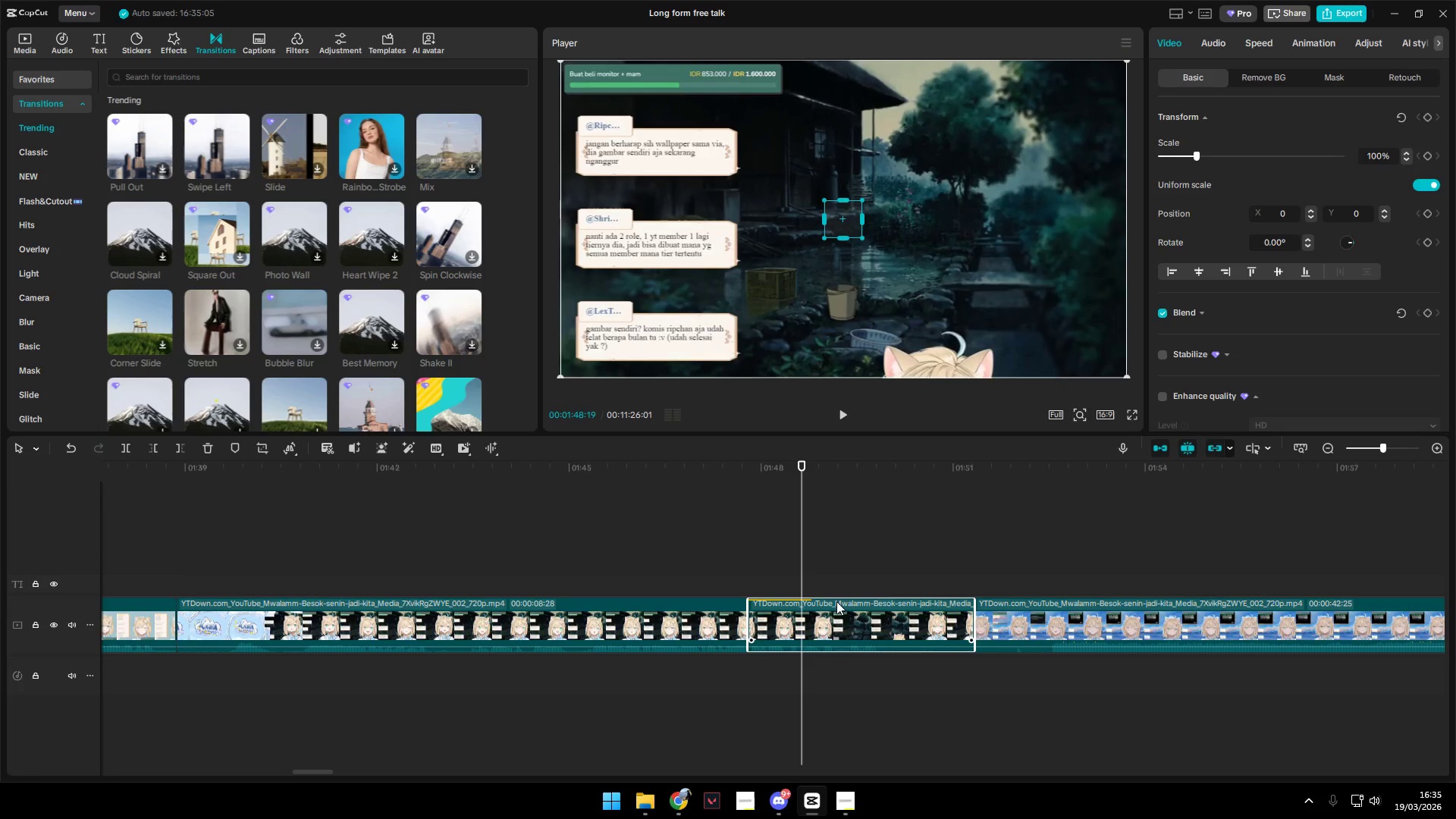 
hold_key(key=ControlLeft, duration=3.67)
 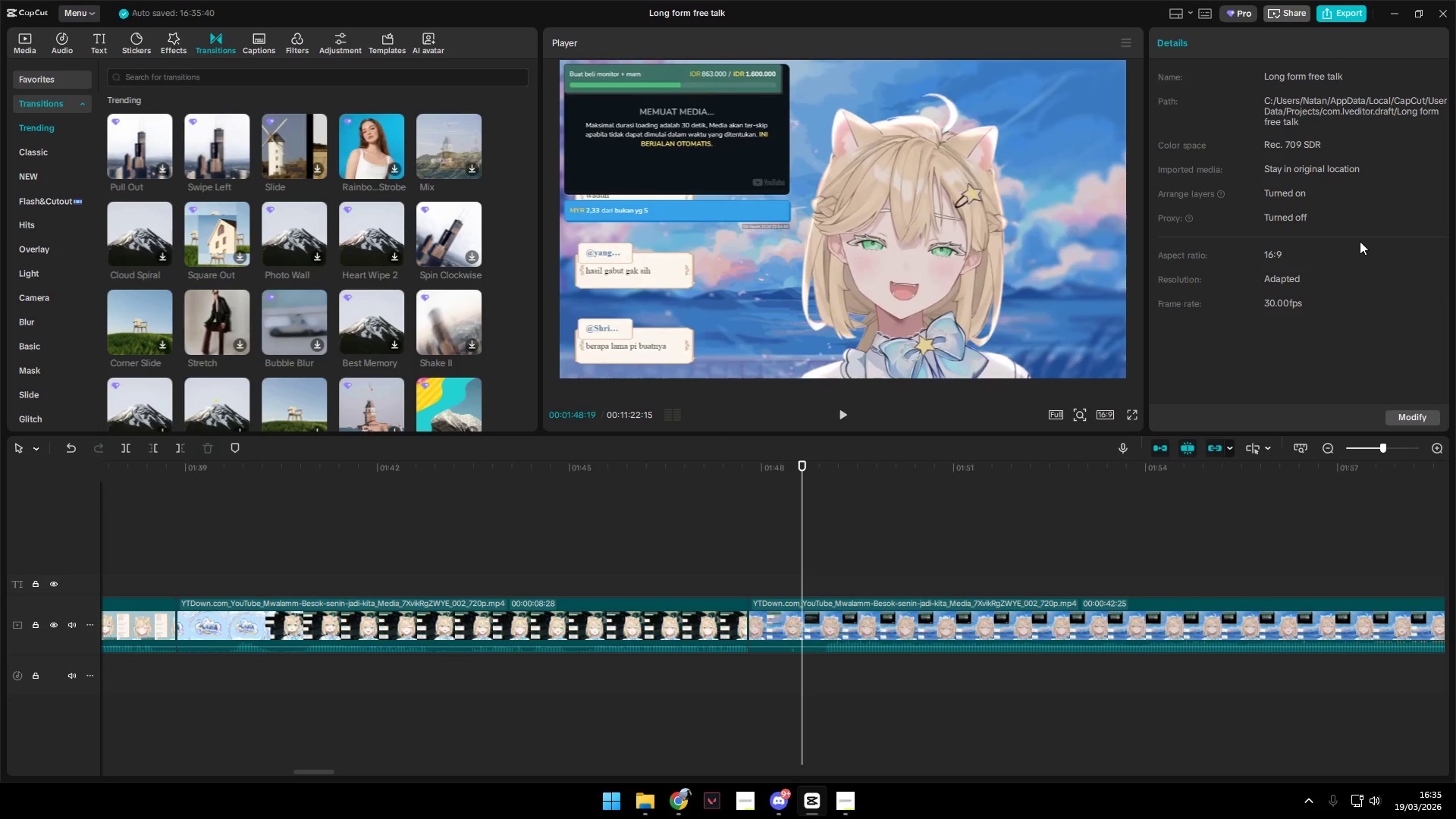 
scroll: coordinate [829, 531], scroll_direction: up, amount: 16.0
 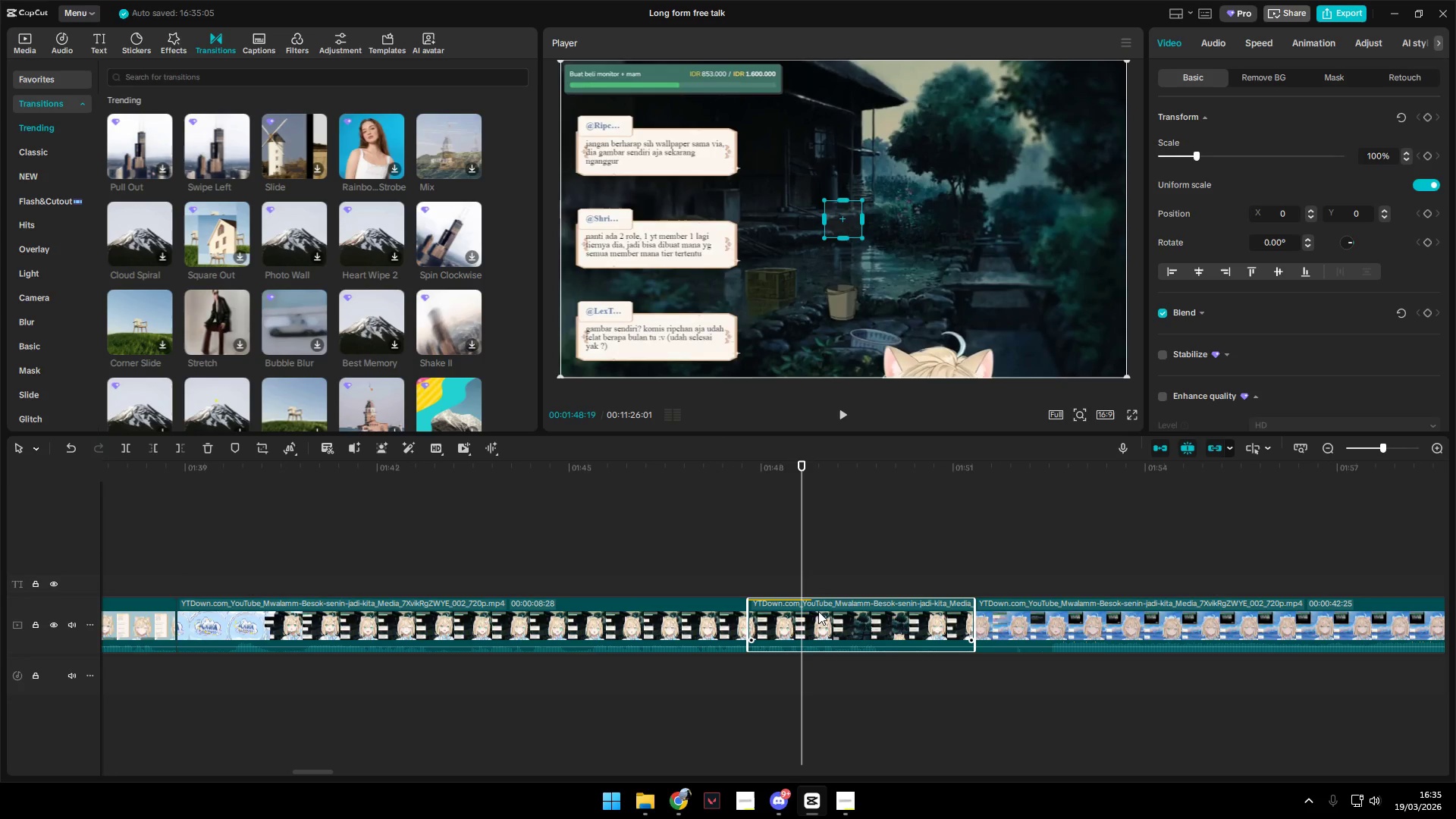 
scroll: coordinate [1304, 277], scroll_direction: down, amount: 27.0
 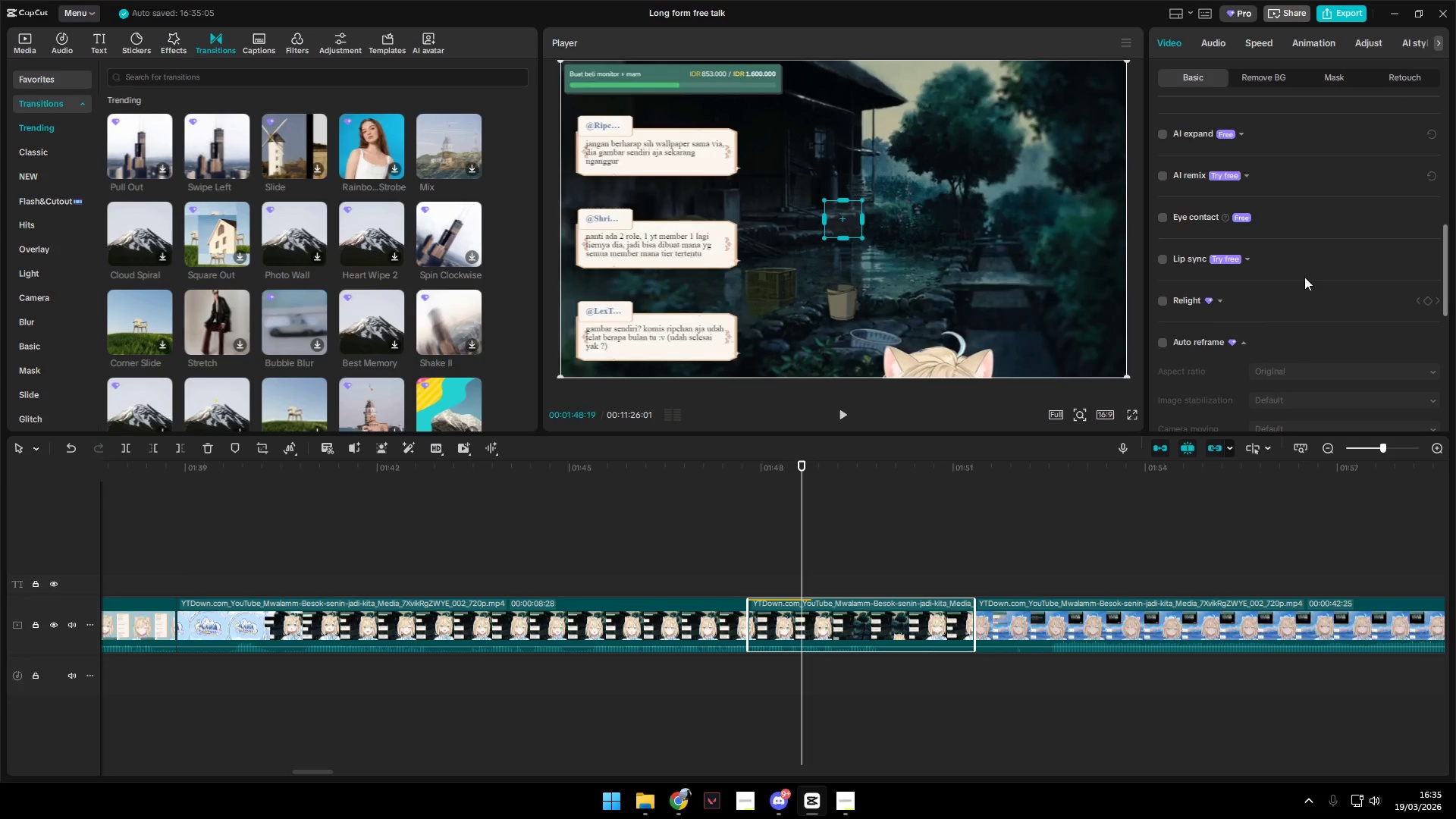 
key(Backspace)
 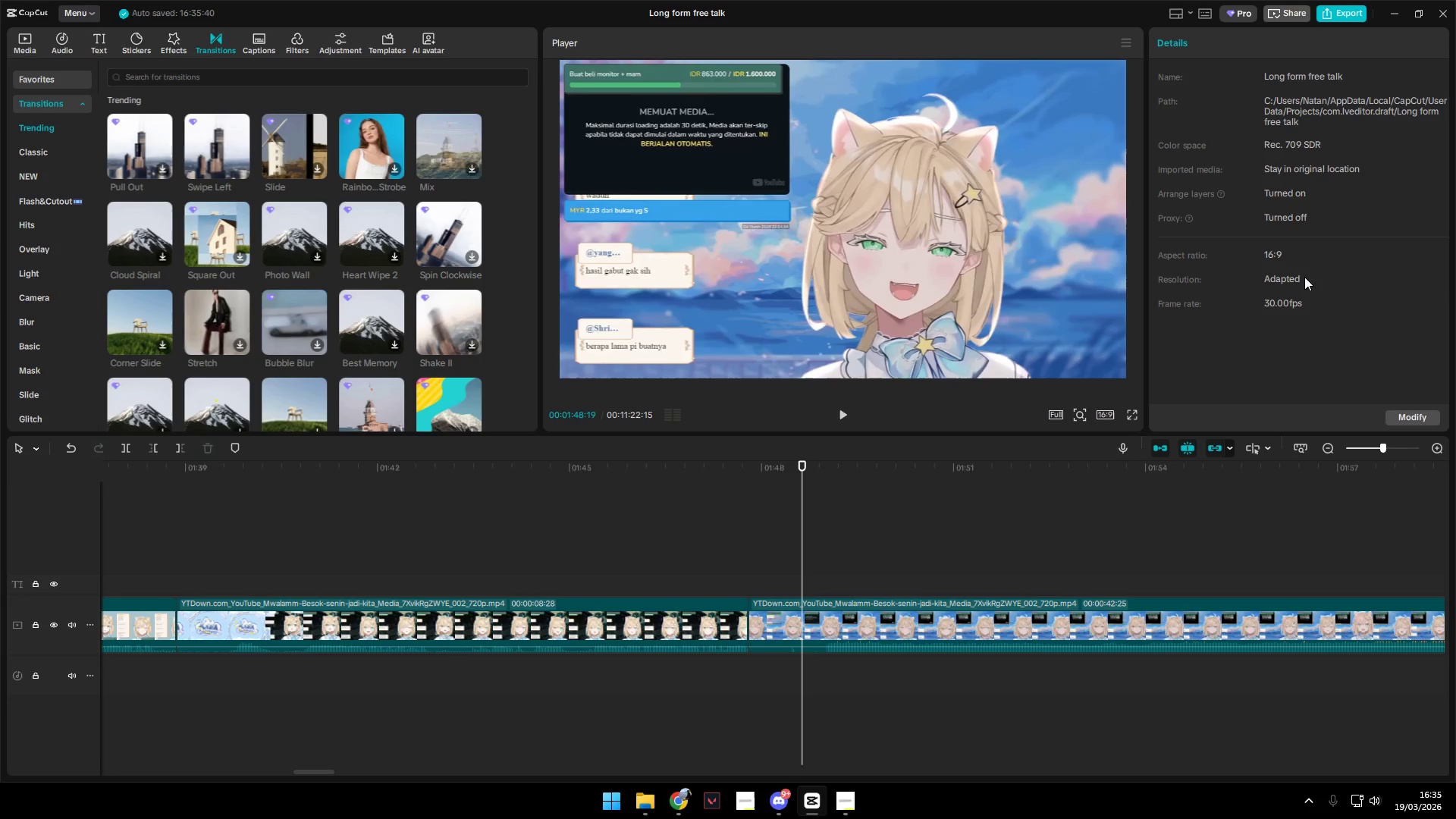 
key(Control+Z)
 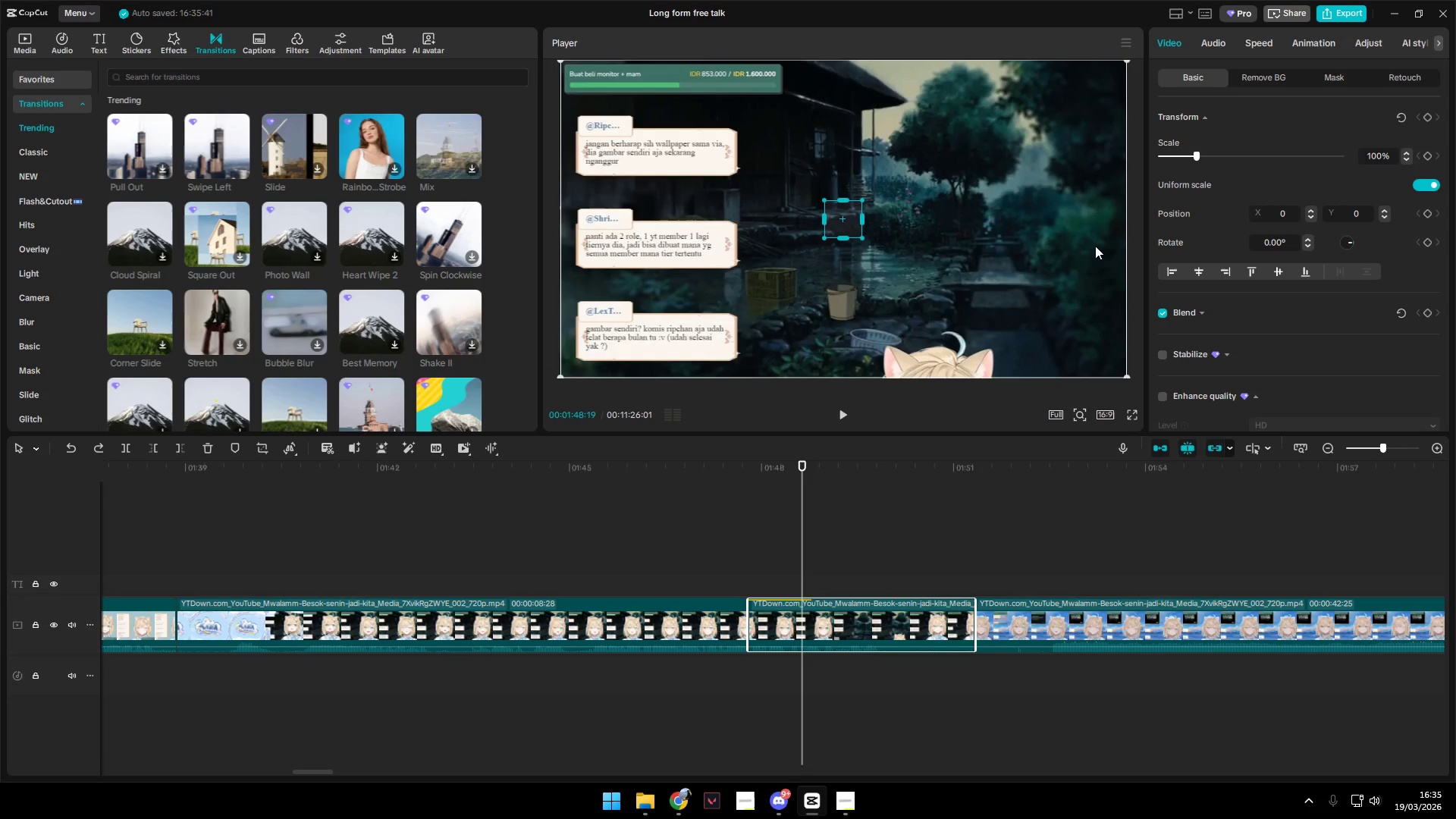 
left_click([852, 221])
 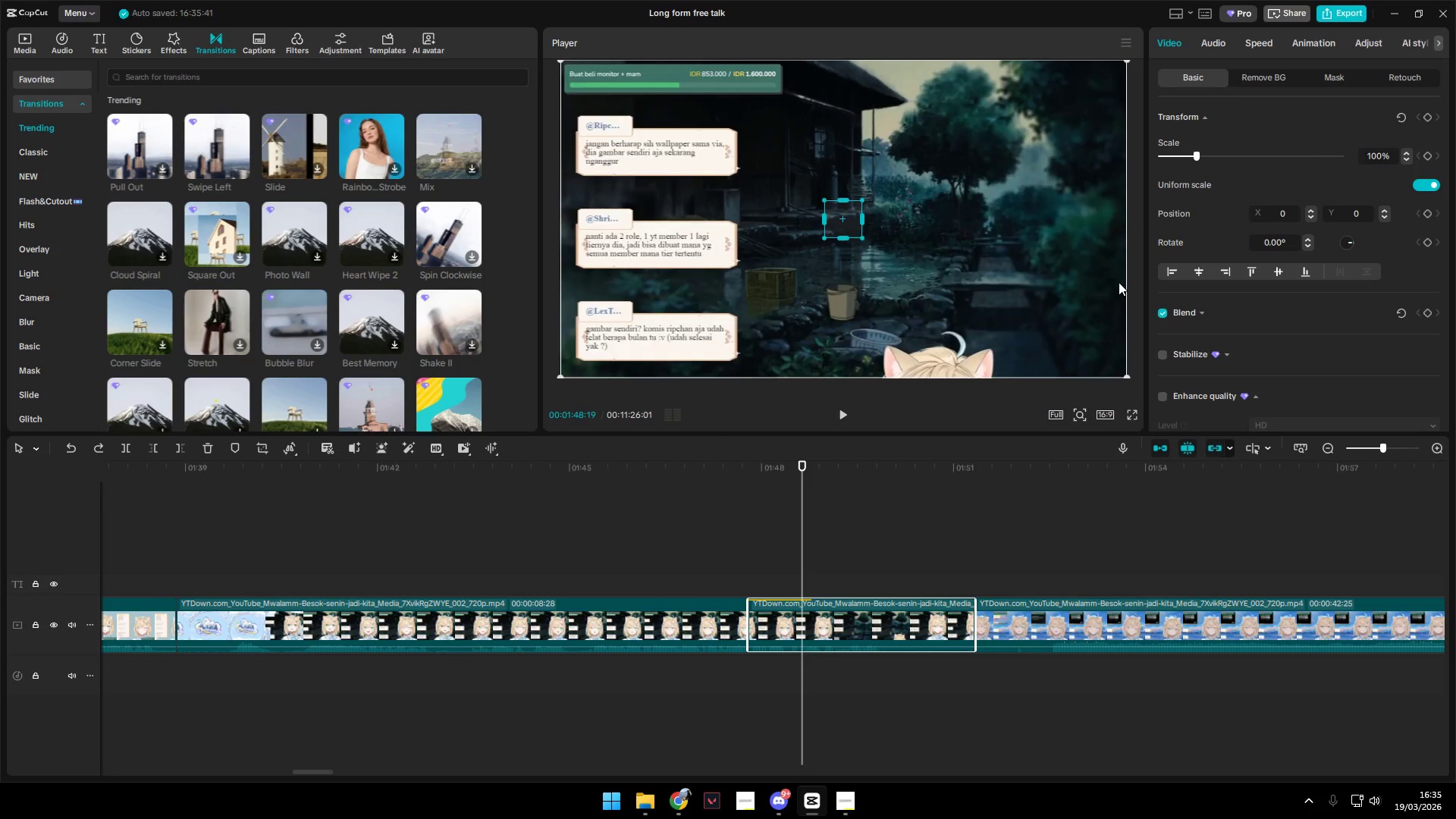 
scroll: coordinate [1219, 307], scroll_direction: down, amount: 42.0
 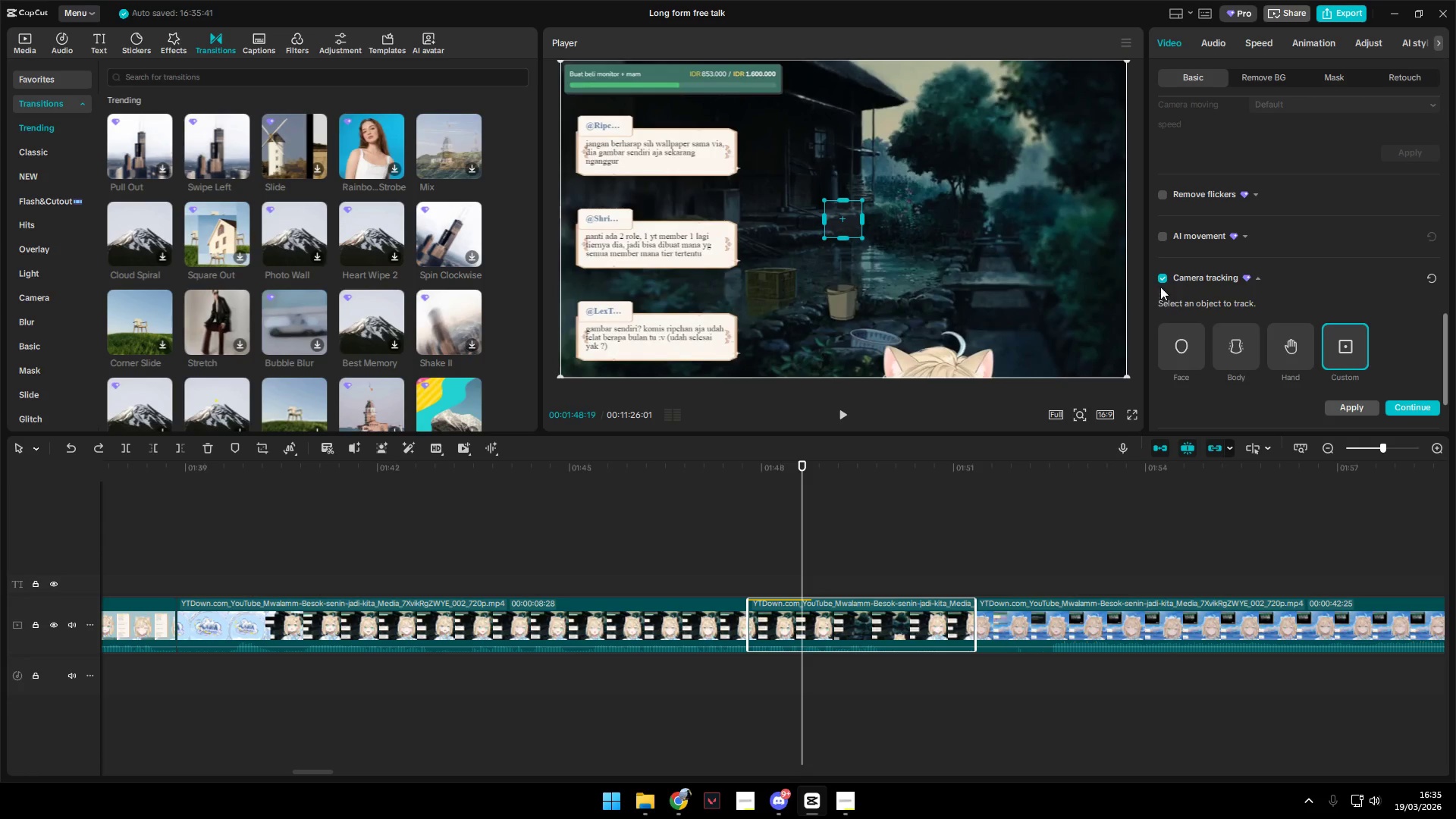 
left_click([1163, 277])
 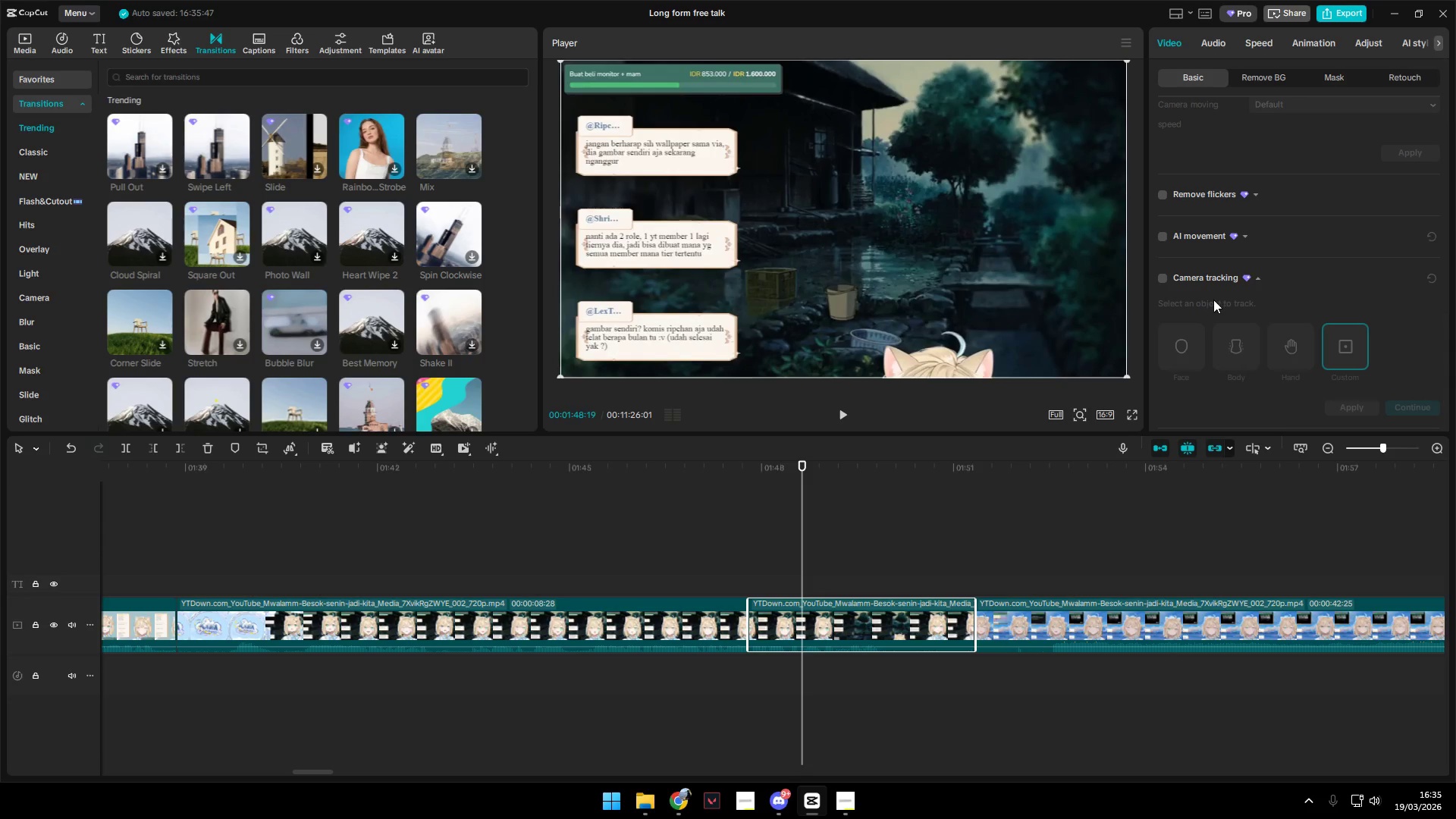 
scroll: coordinate [1219, 302], scroll_direction: up, amount: 2.0
 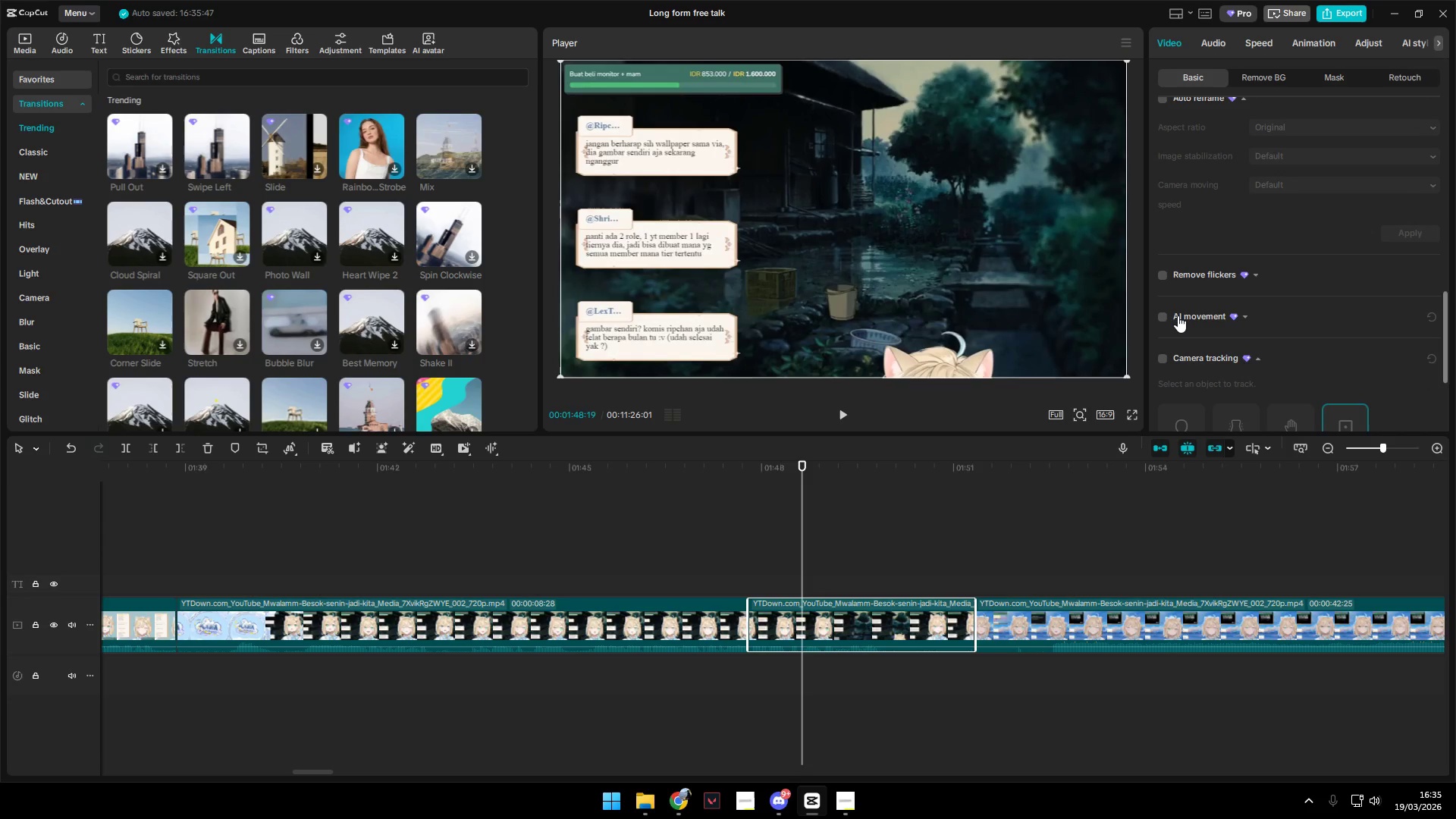 
left_click([1191, 315])
 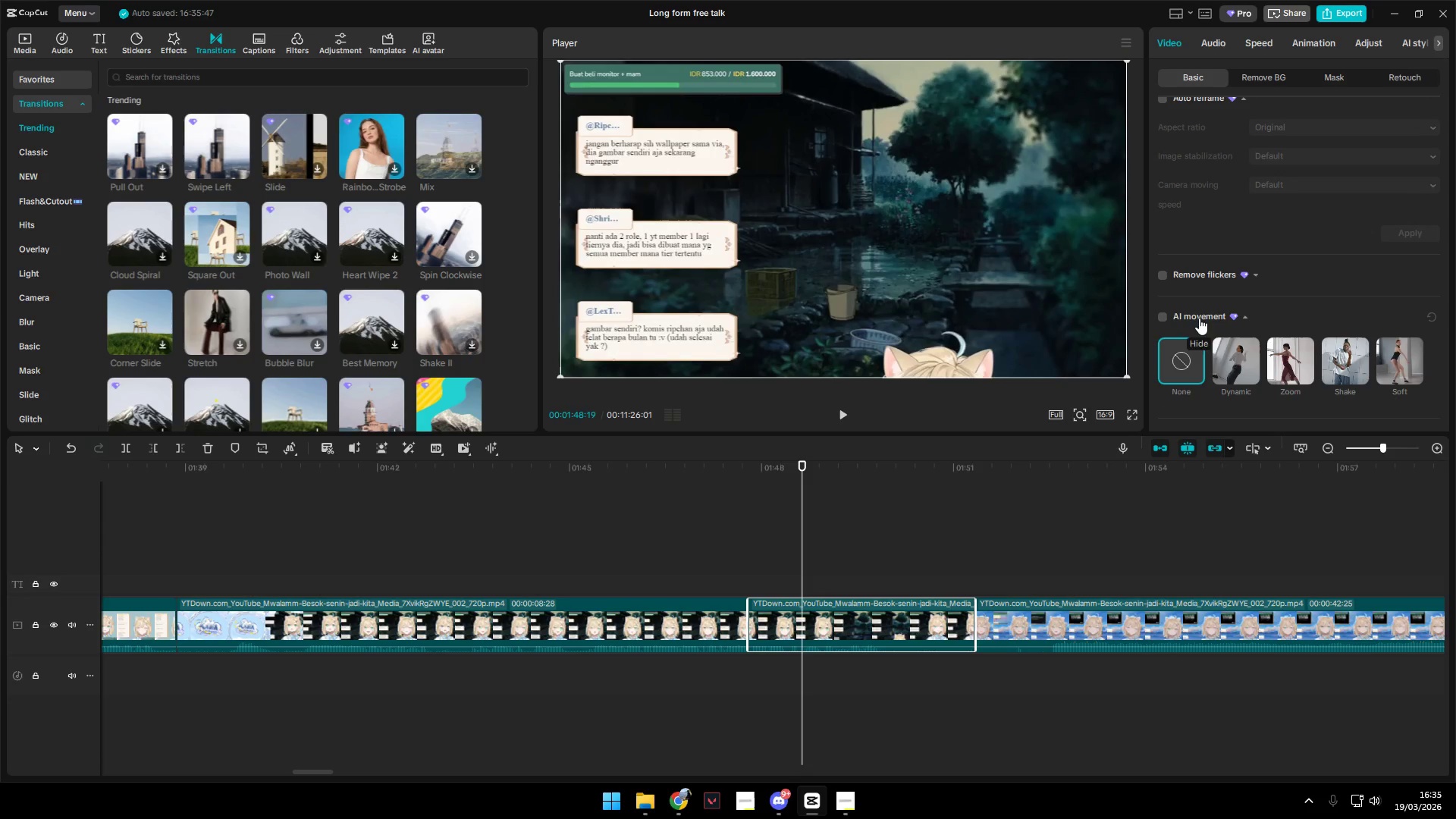 
scroll: coordinate [1204, 316], scroll_direction: up, amount: 2.0
 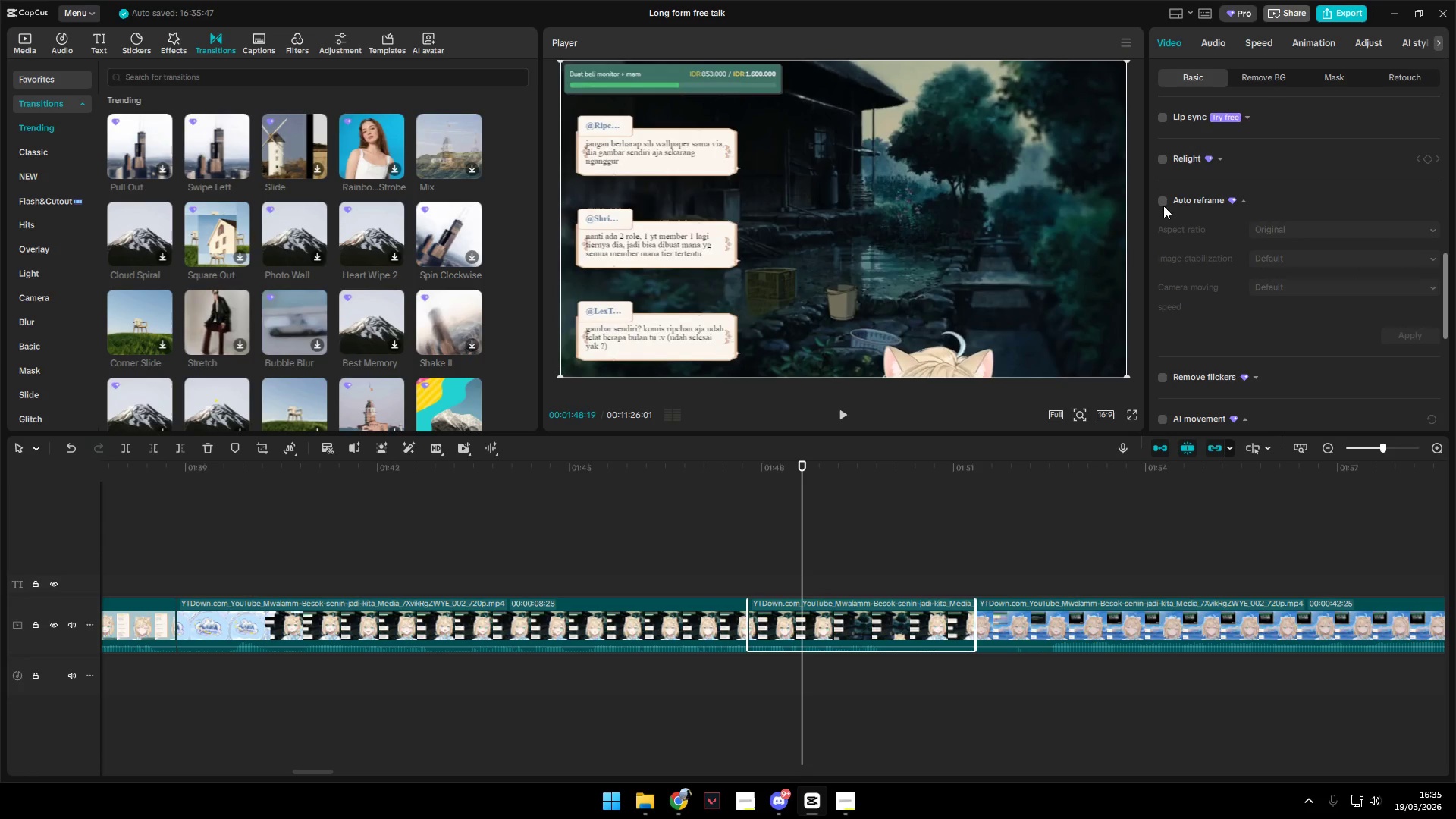 
left_click([1162, 204])
 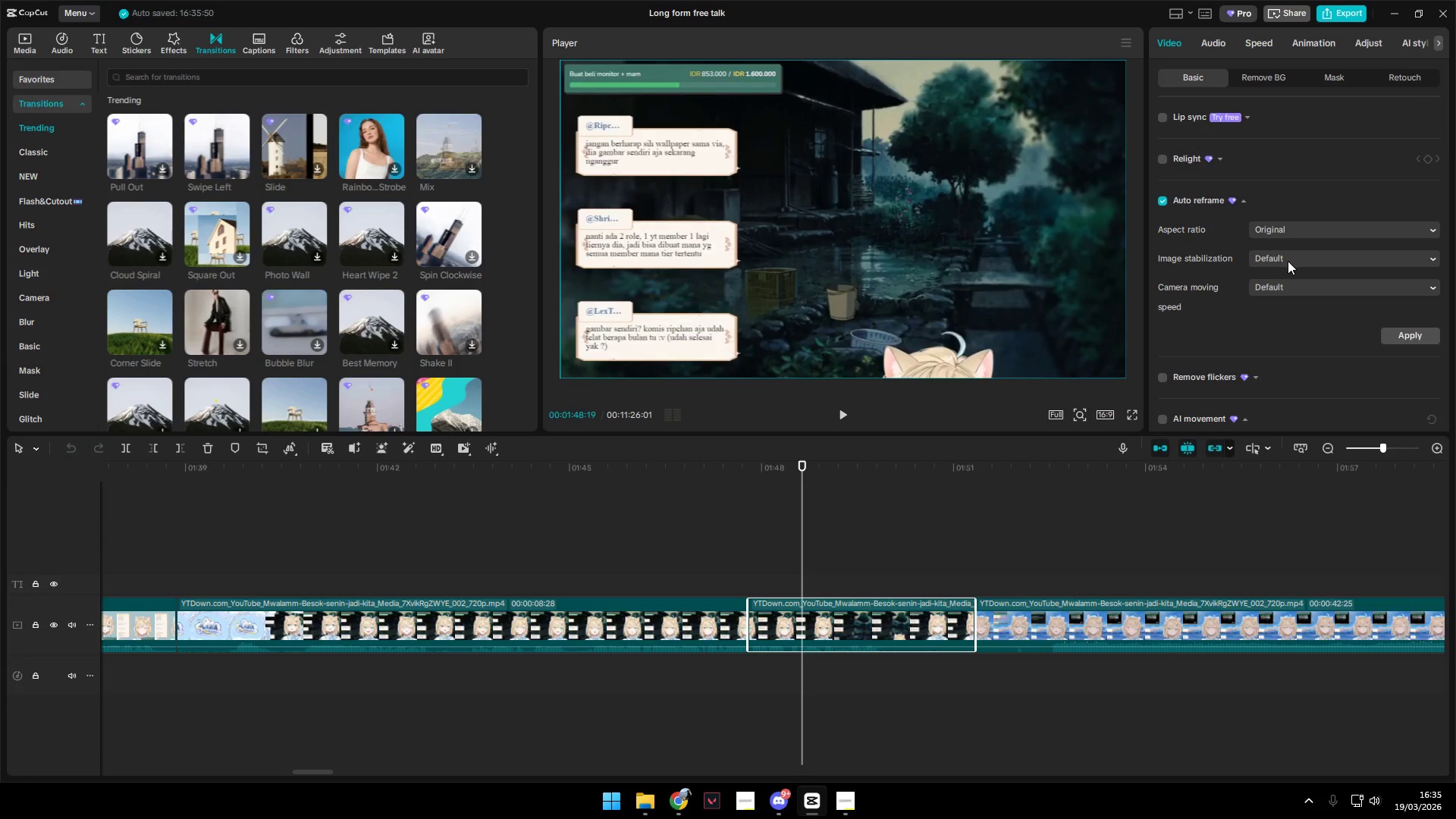 
left_click([1287, 287])
 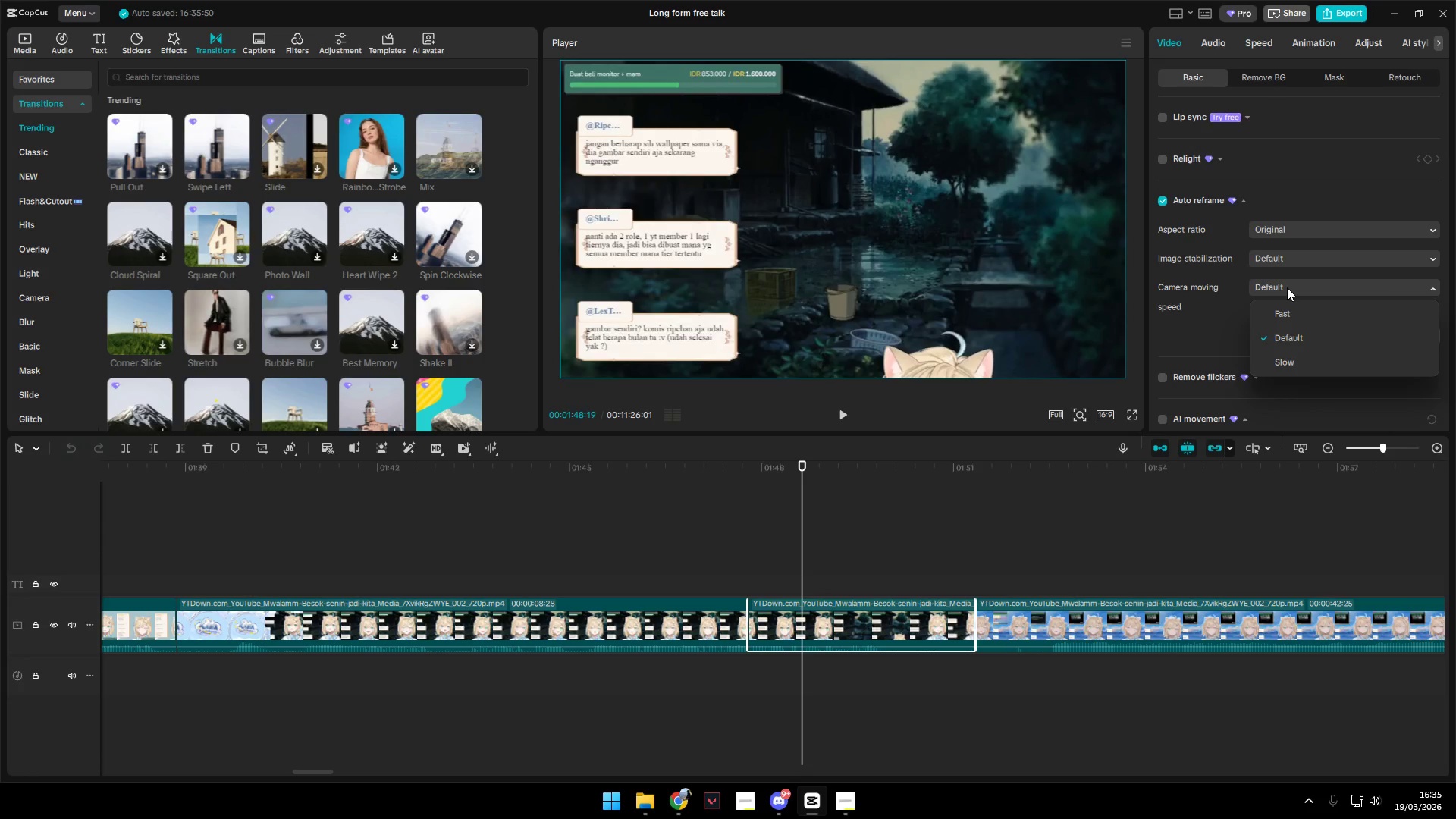 
left_click([1287, 287])
 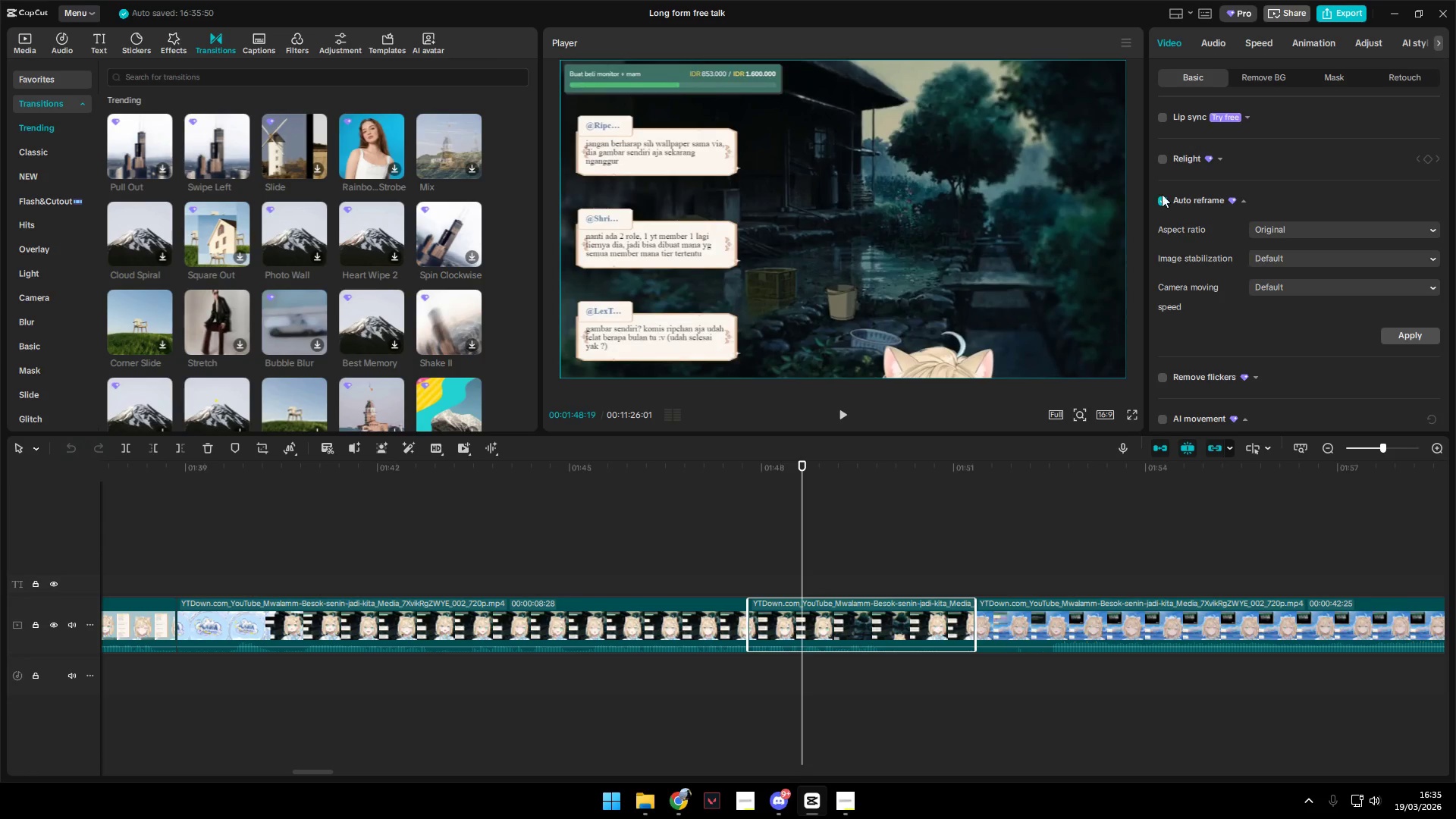 
left_click([1161, 200])
 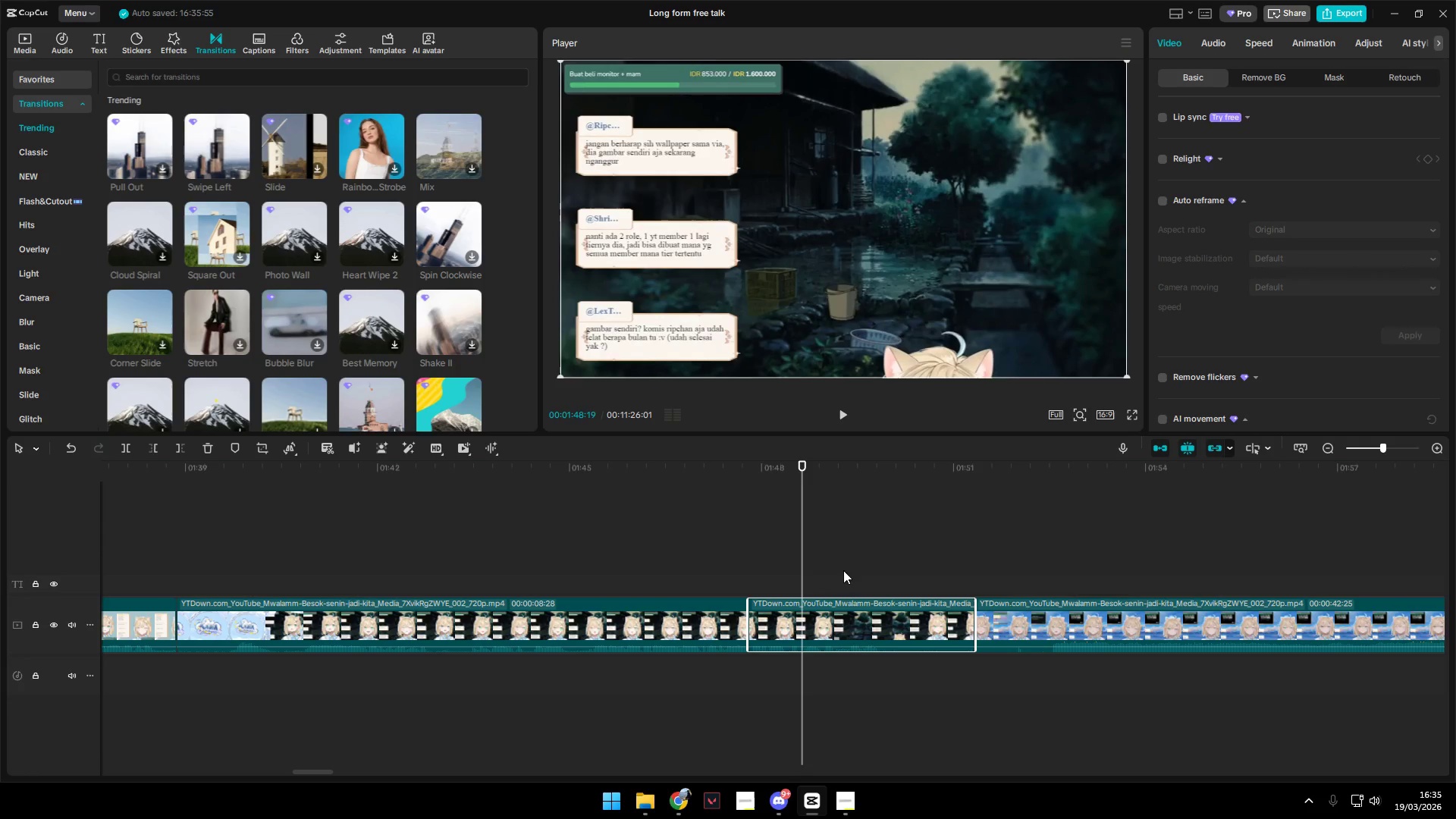 
left_click([758, 569])
 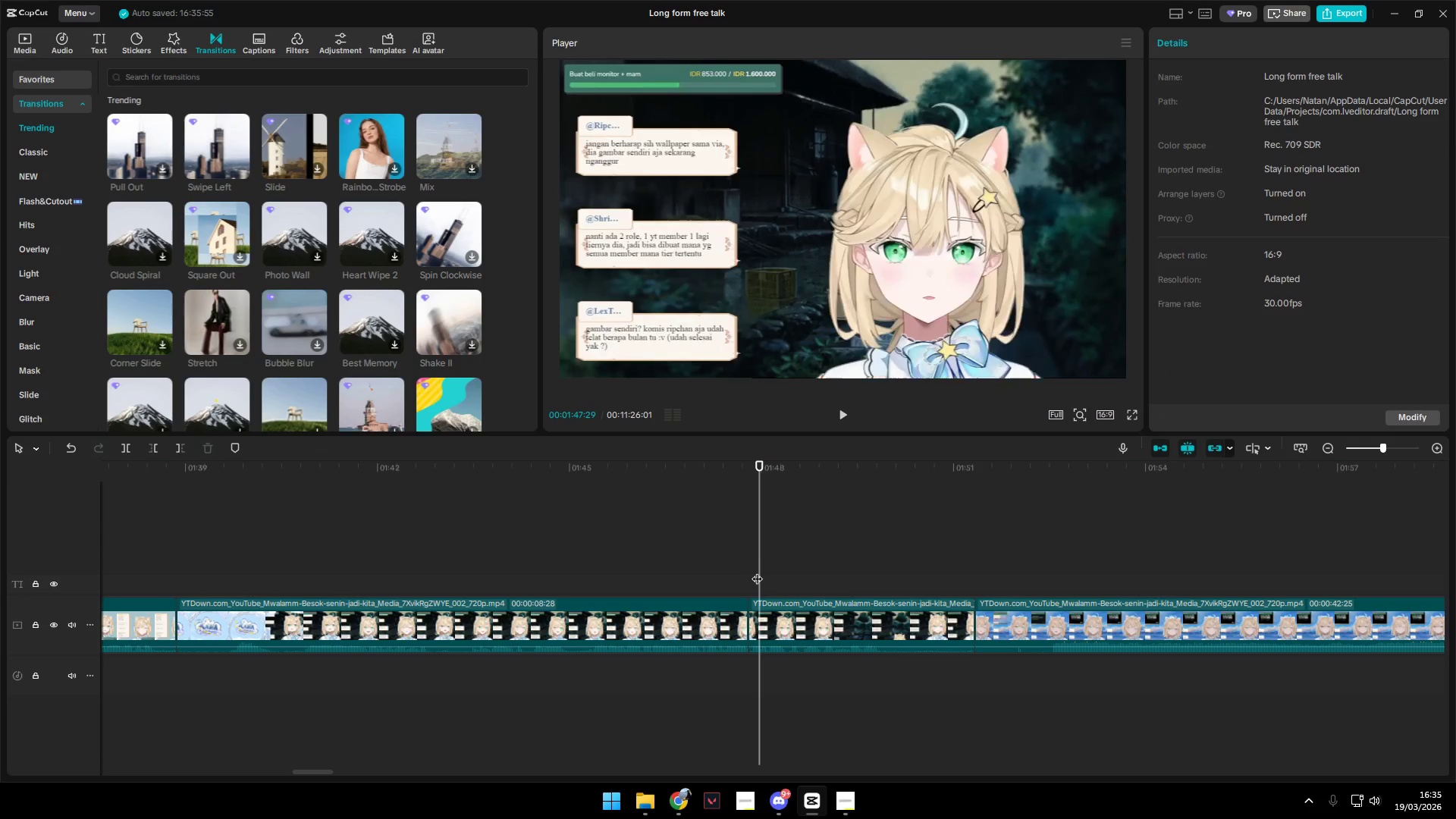 
left_click_drag(start_coordinate=[757, 571], to_coordinate=[749, 573])
 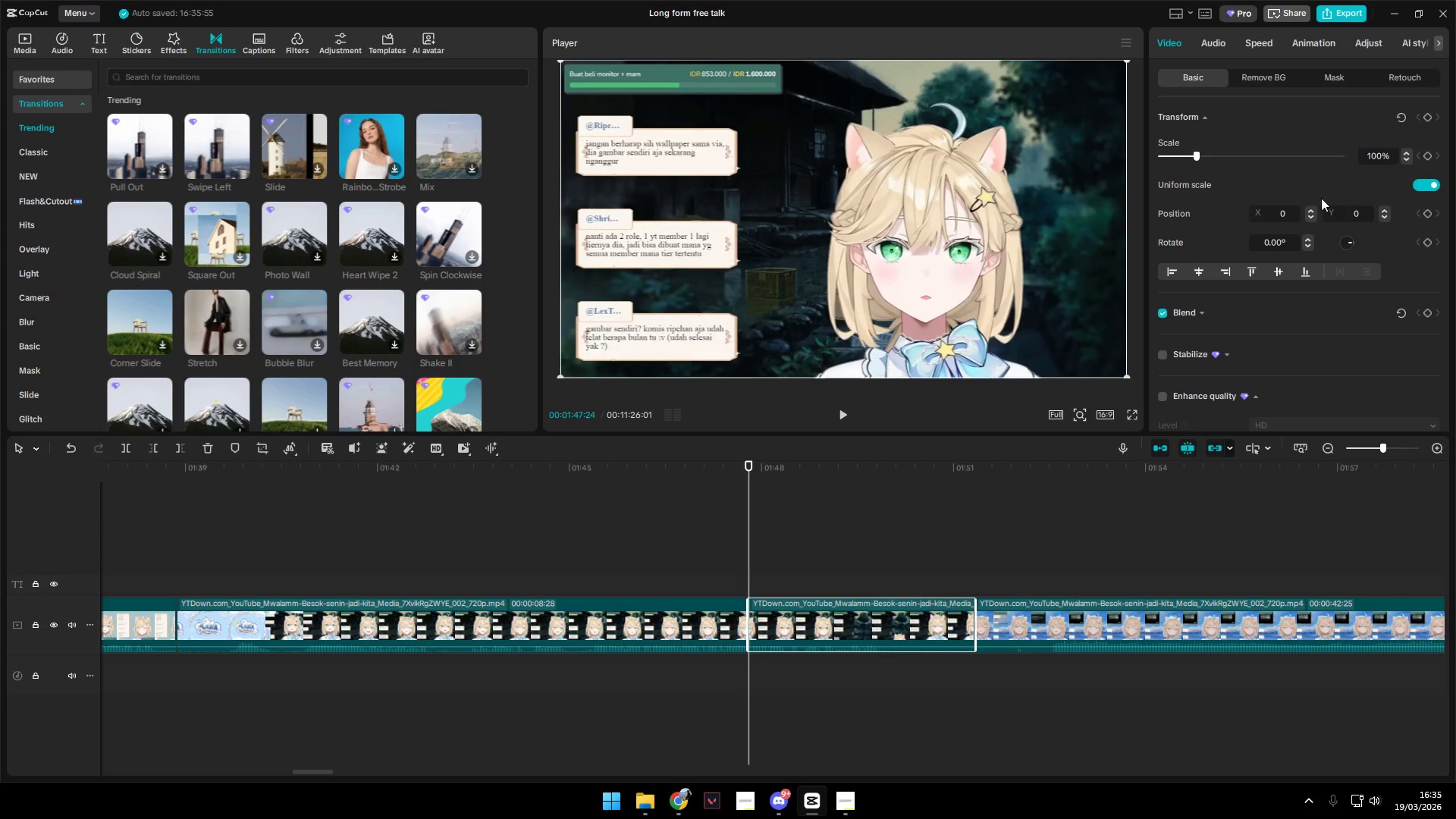 
left_click([1426, 115])
 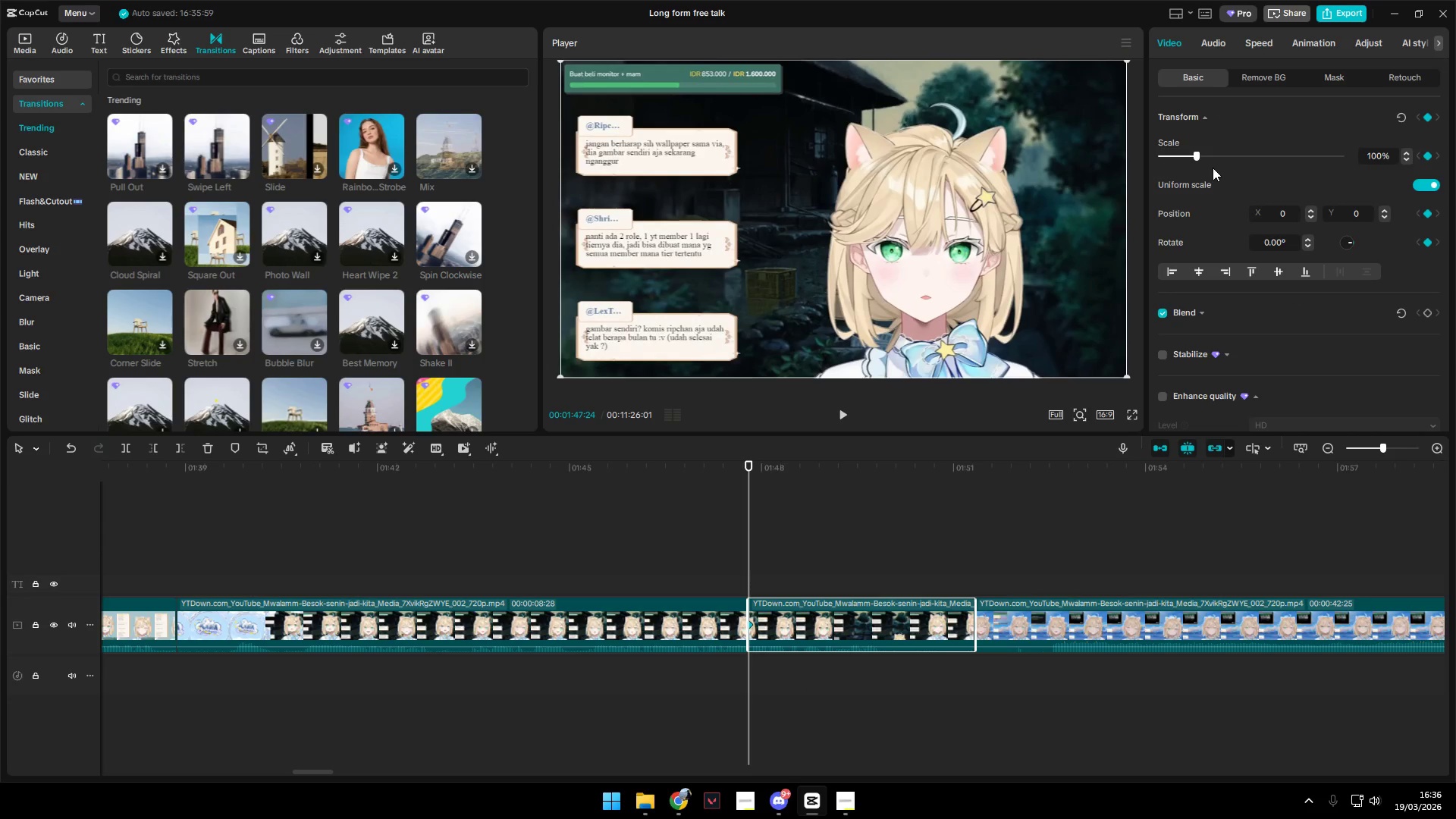 
left_click_drag(start_coordinate=[1201, 155], to_coordinate=[1244, 154])
 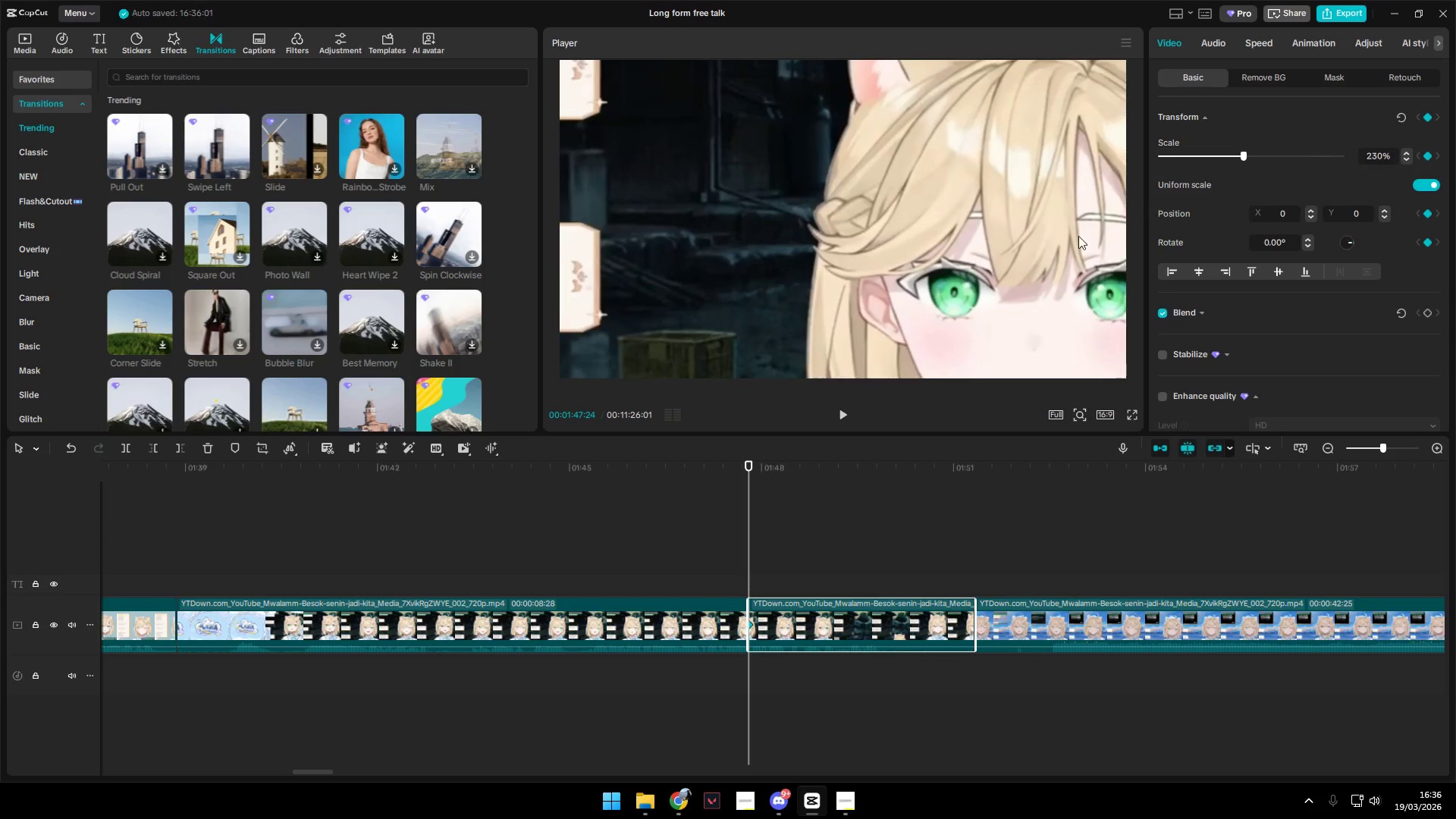 
left_click_drag(start_coordinate=[1056, 252], to_coordinate=[920, 191])
 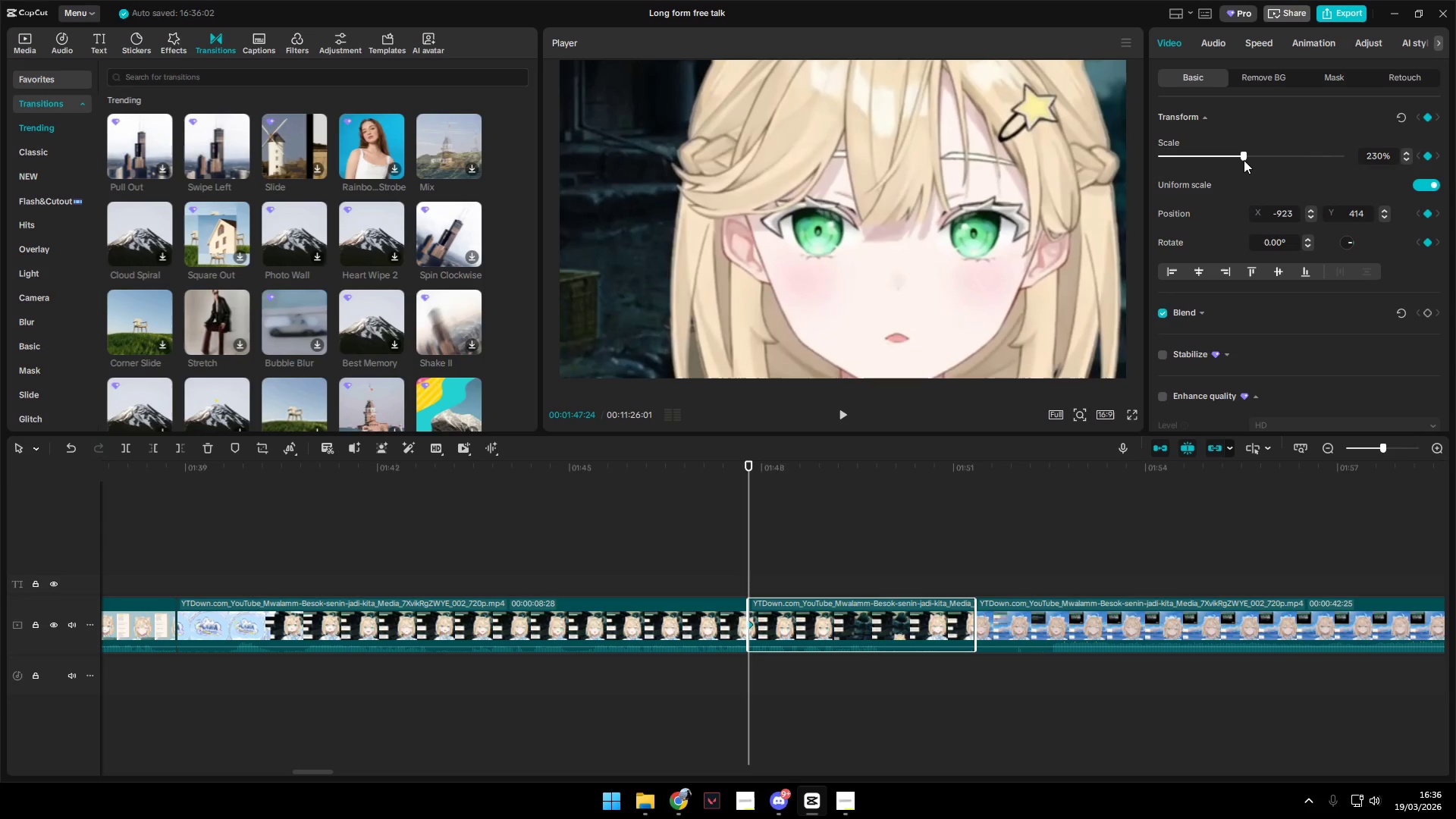 
left_click_drag(start_coordinate=[1244, 157], to_coordinate=[1190, 155])
 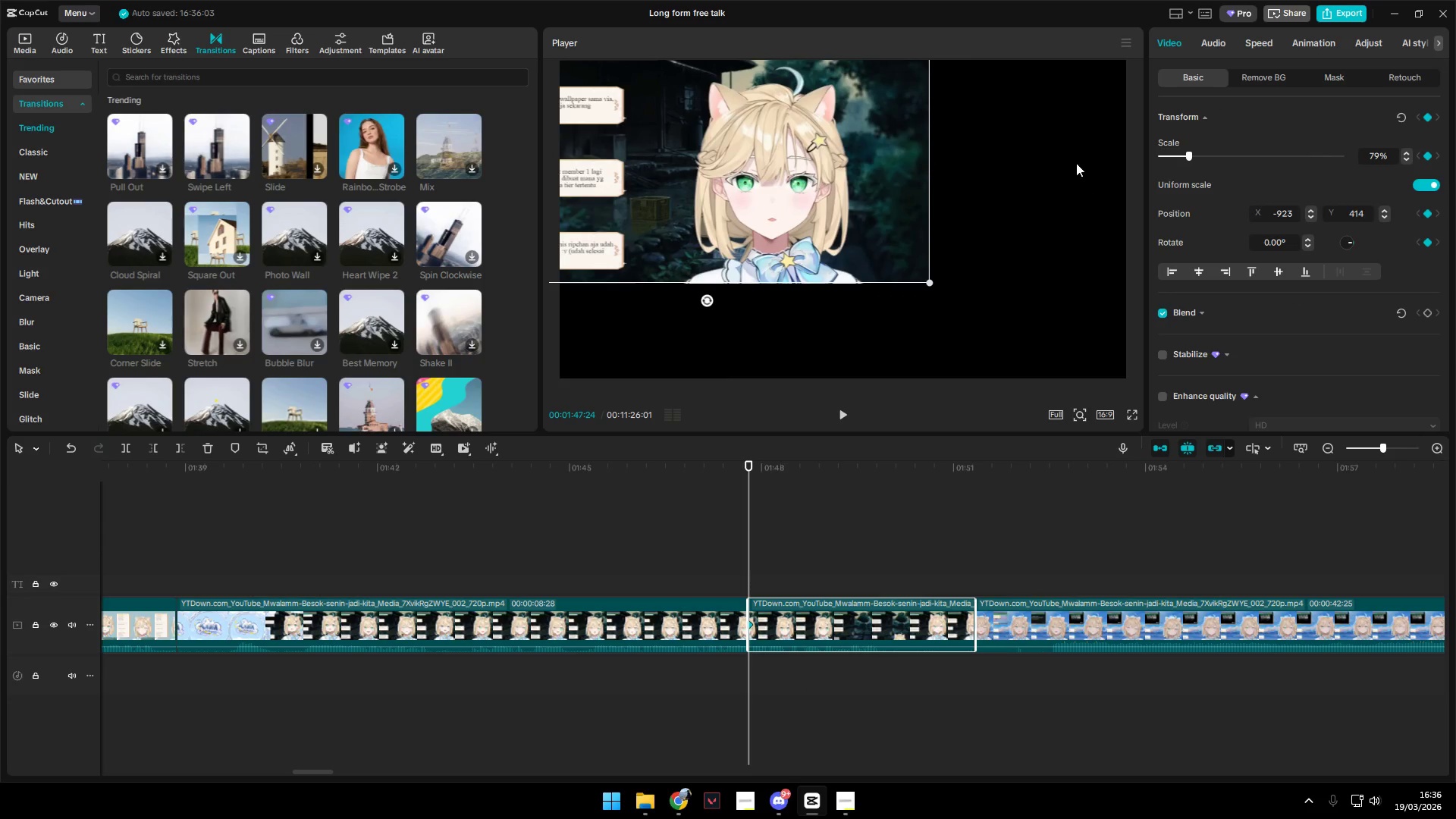 
left_click_drag(start_coordinate=[838, 184], to_coordinate=[911, 240])
 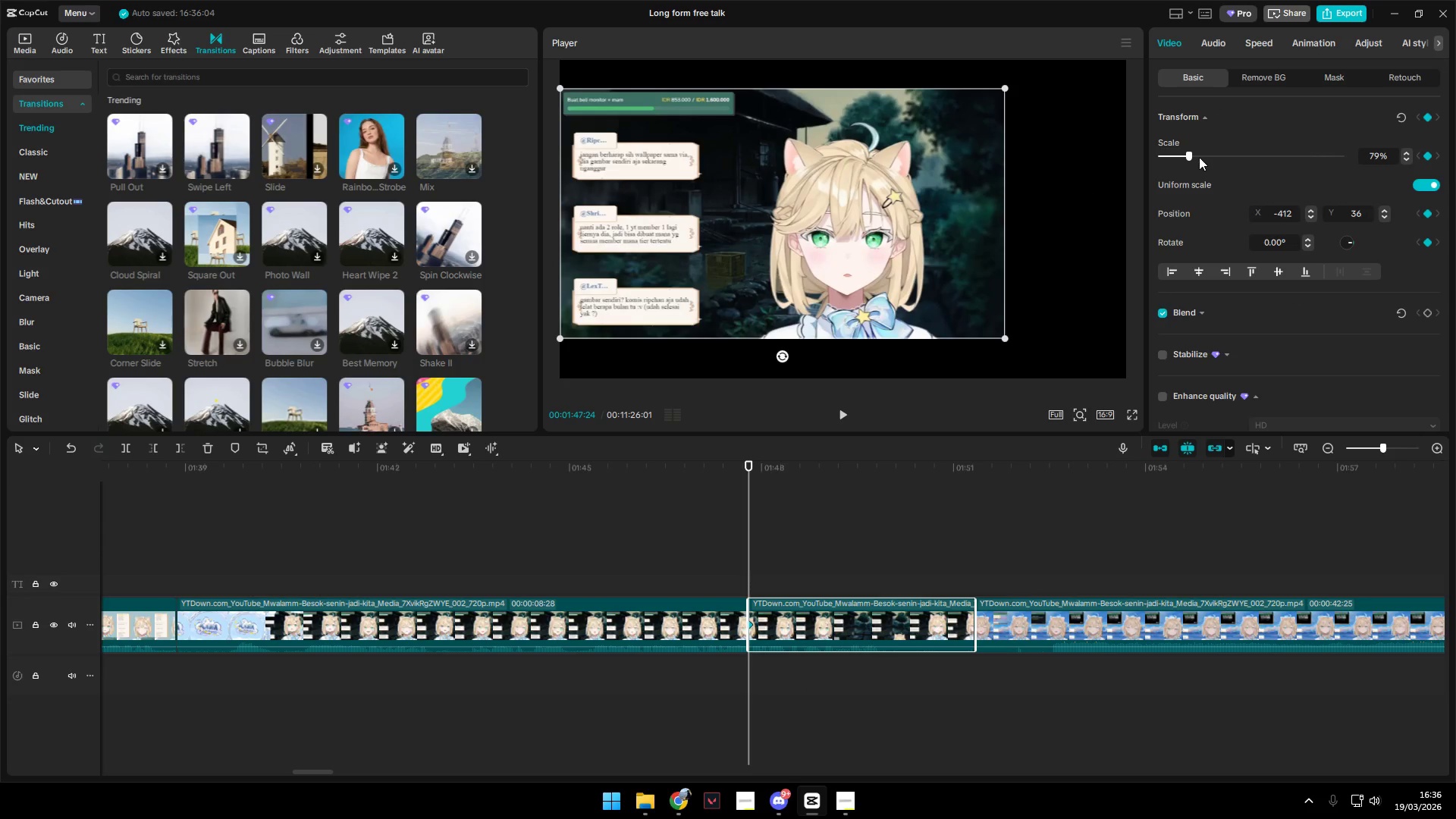 
left_click_drag(start_coordinate=[1197, 156], to_coordinate=[1210, 153])
 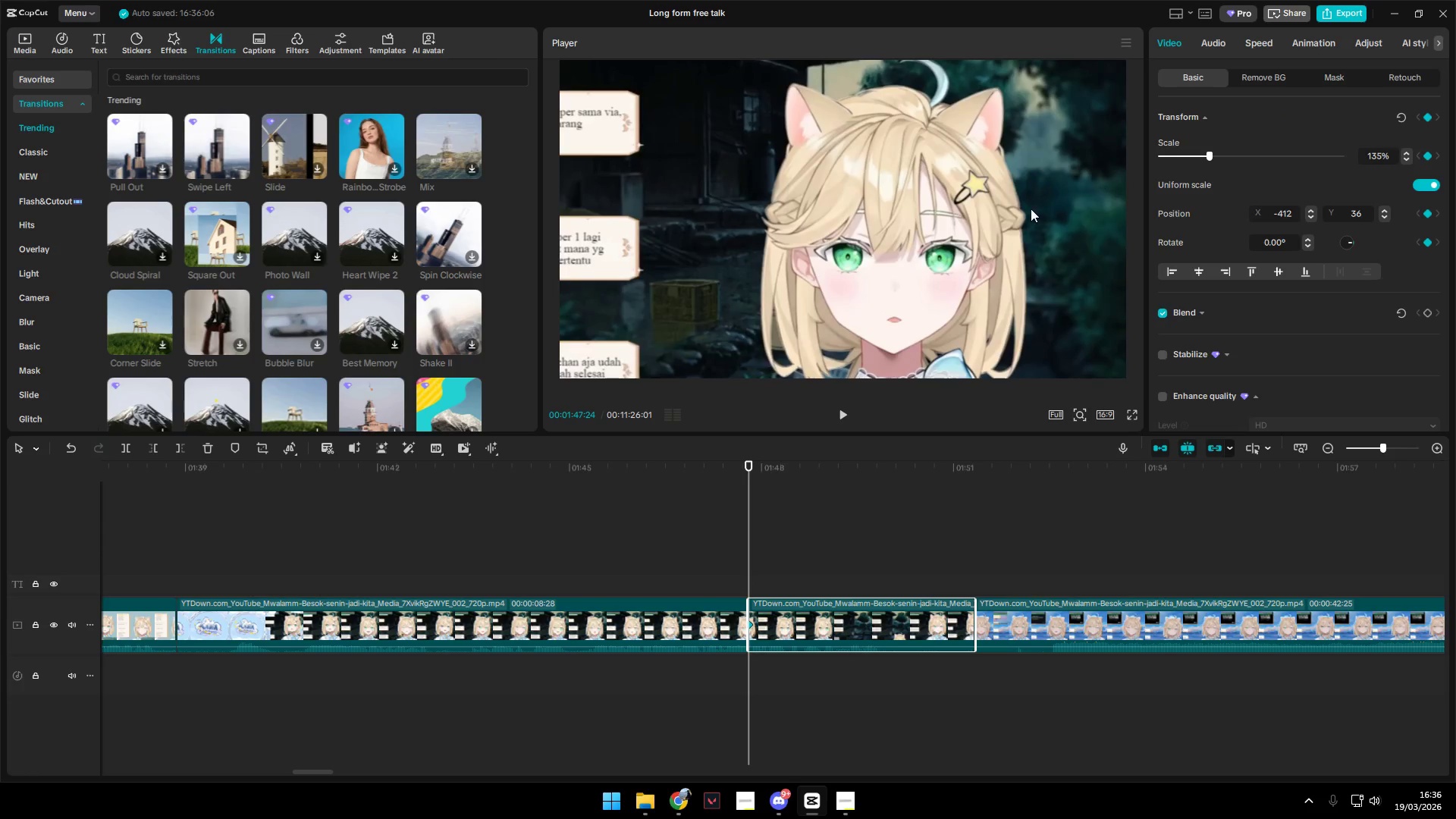 
left_click_drag(start_coordinate=[1015, 234], to_coordinate=[993, 215])
 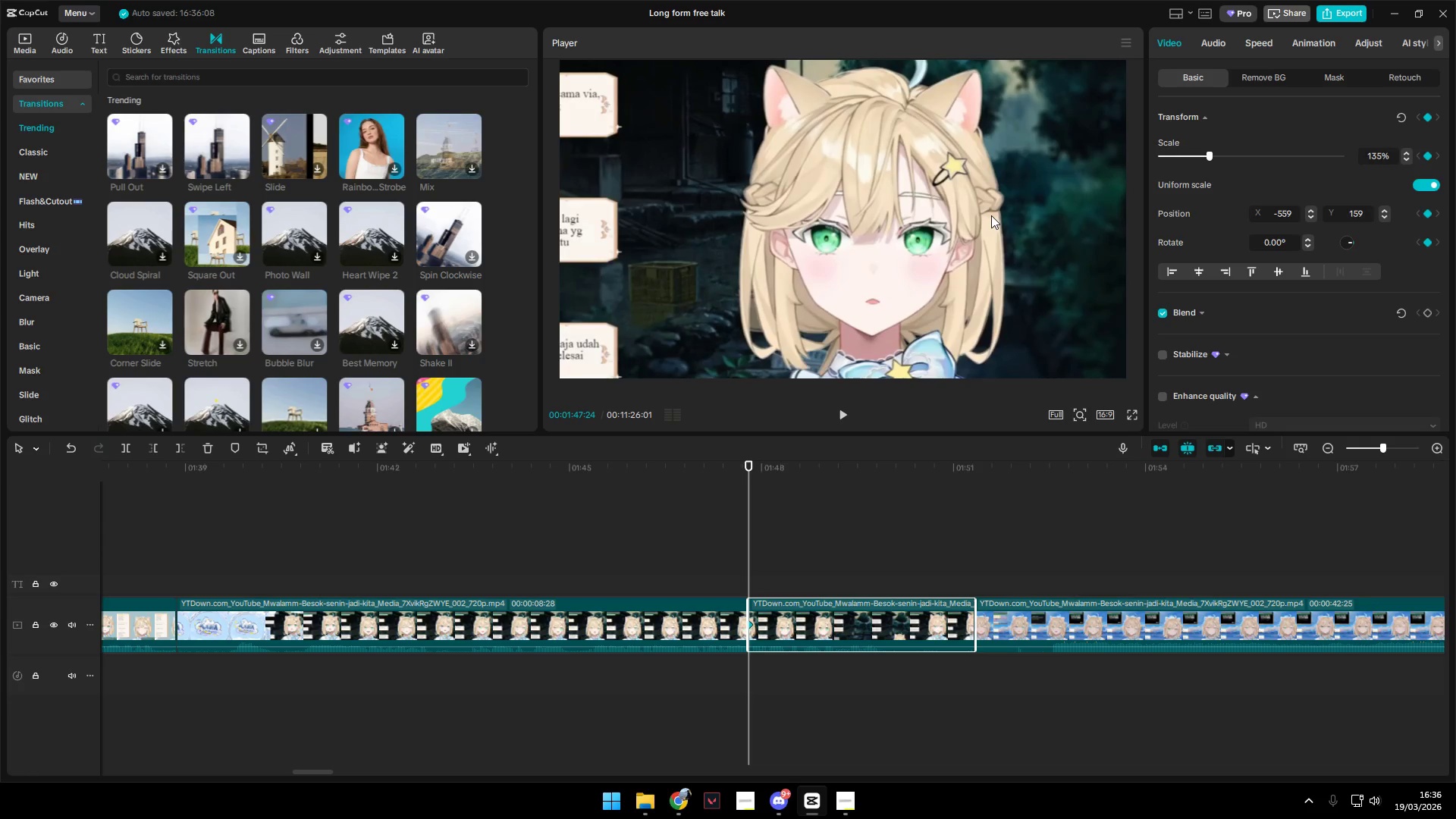 
key(Space)
 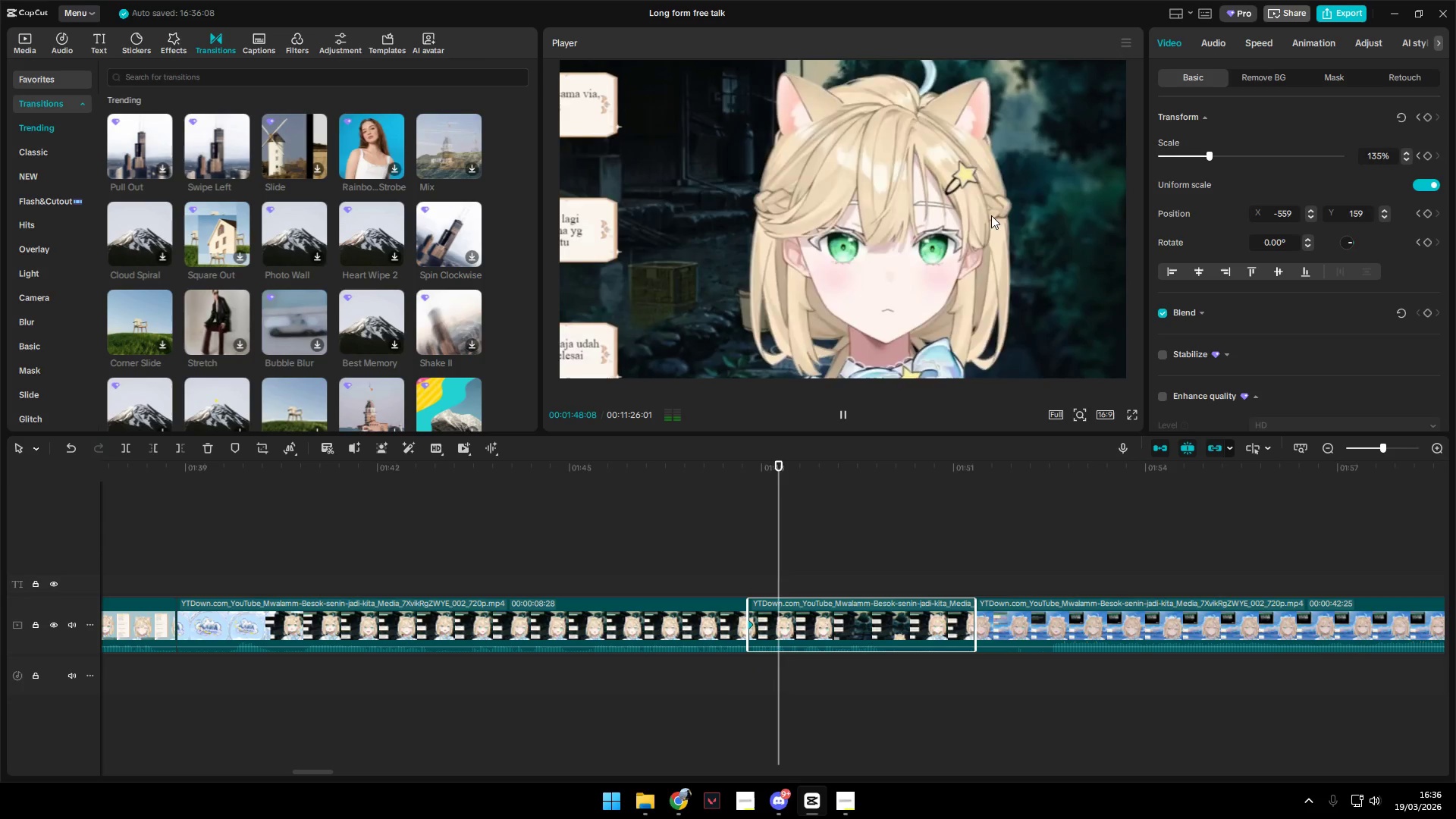 
key(Space)
 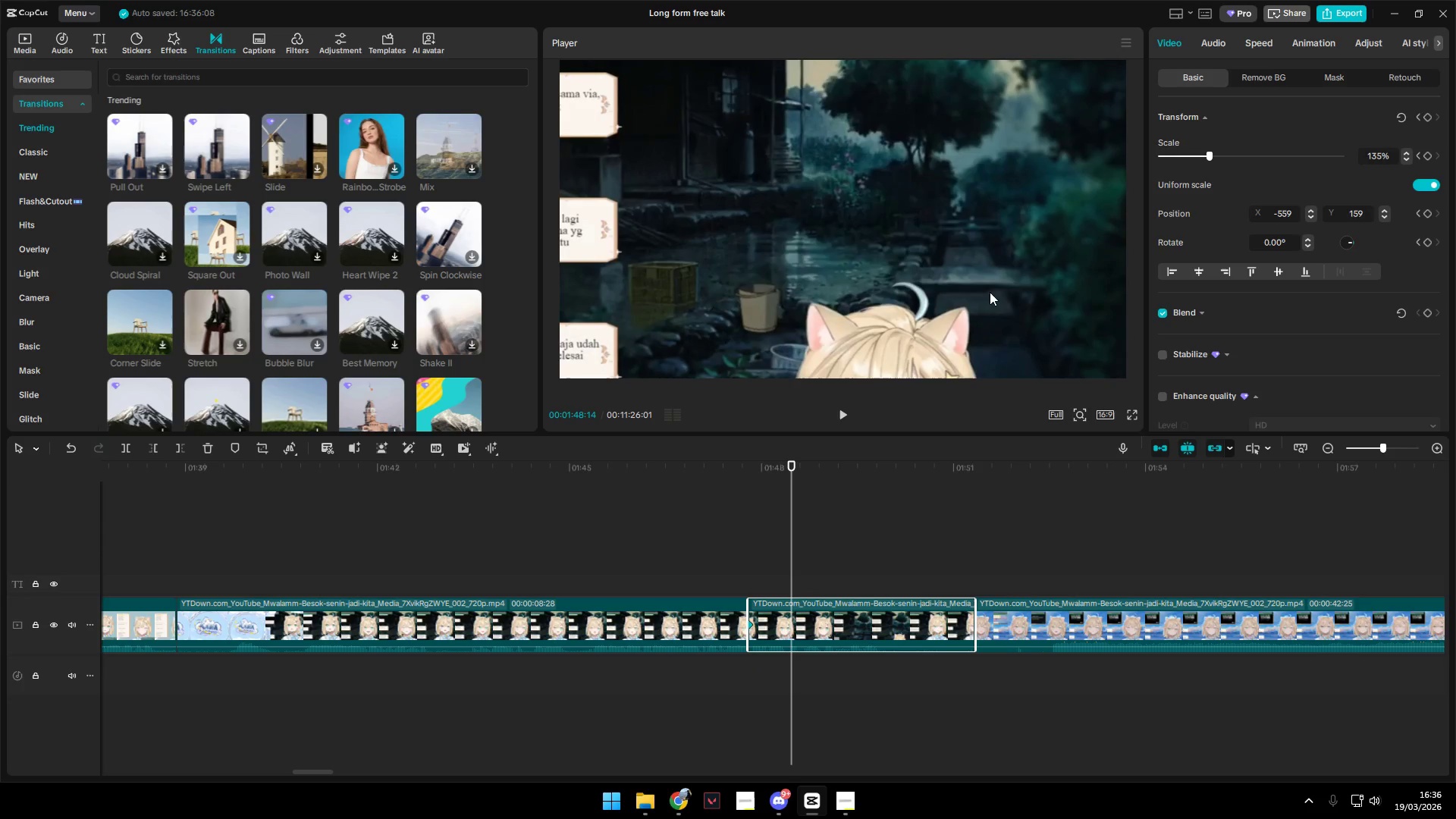 
left_click_drag(start_coordinate=[987, 300], to_coordinate=[985, 267])
 